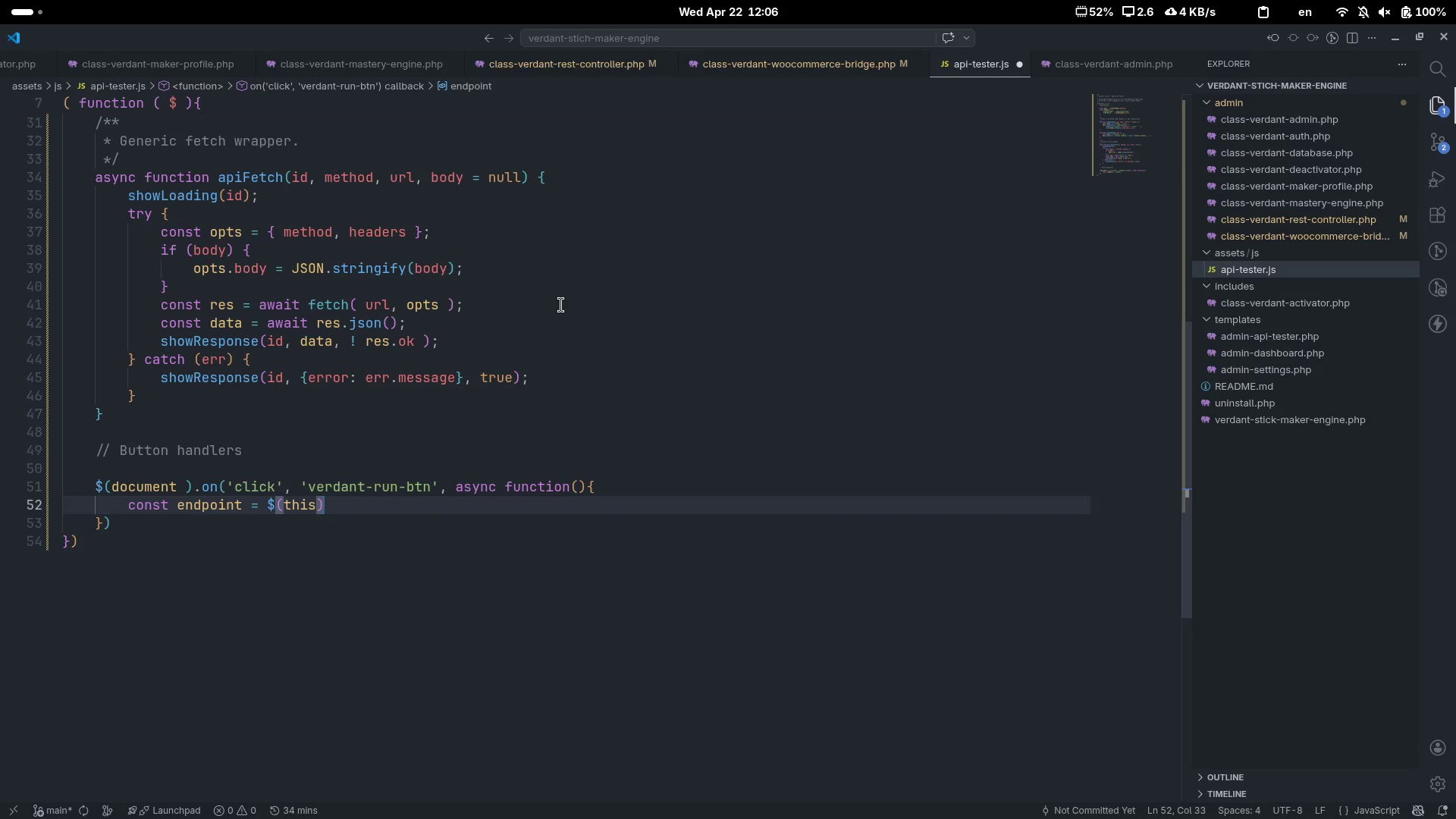 
type(.data('endpoint[End];)
 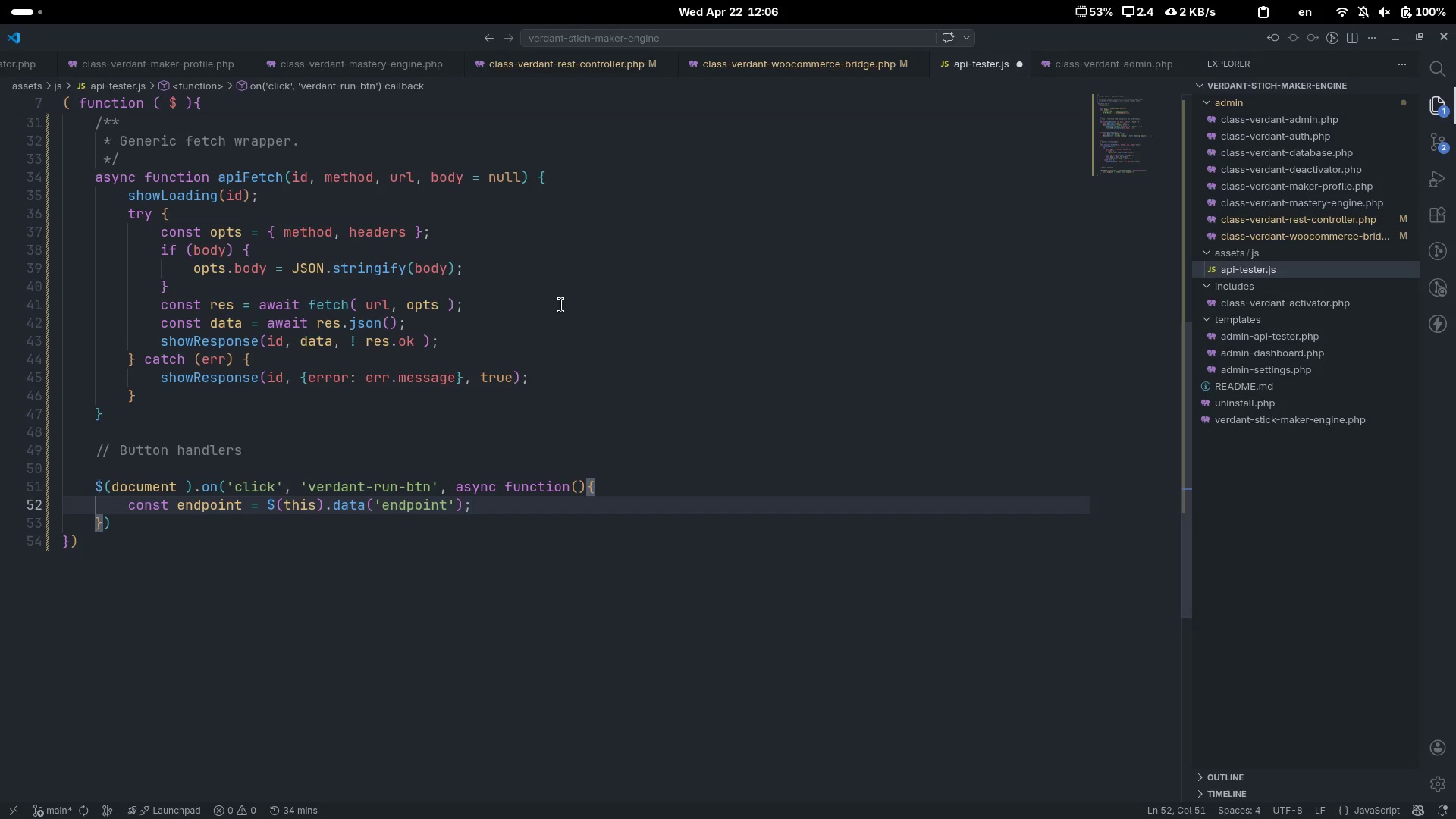 
key(Enter)
 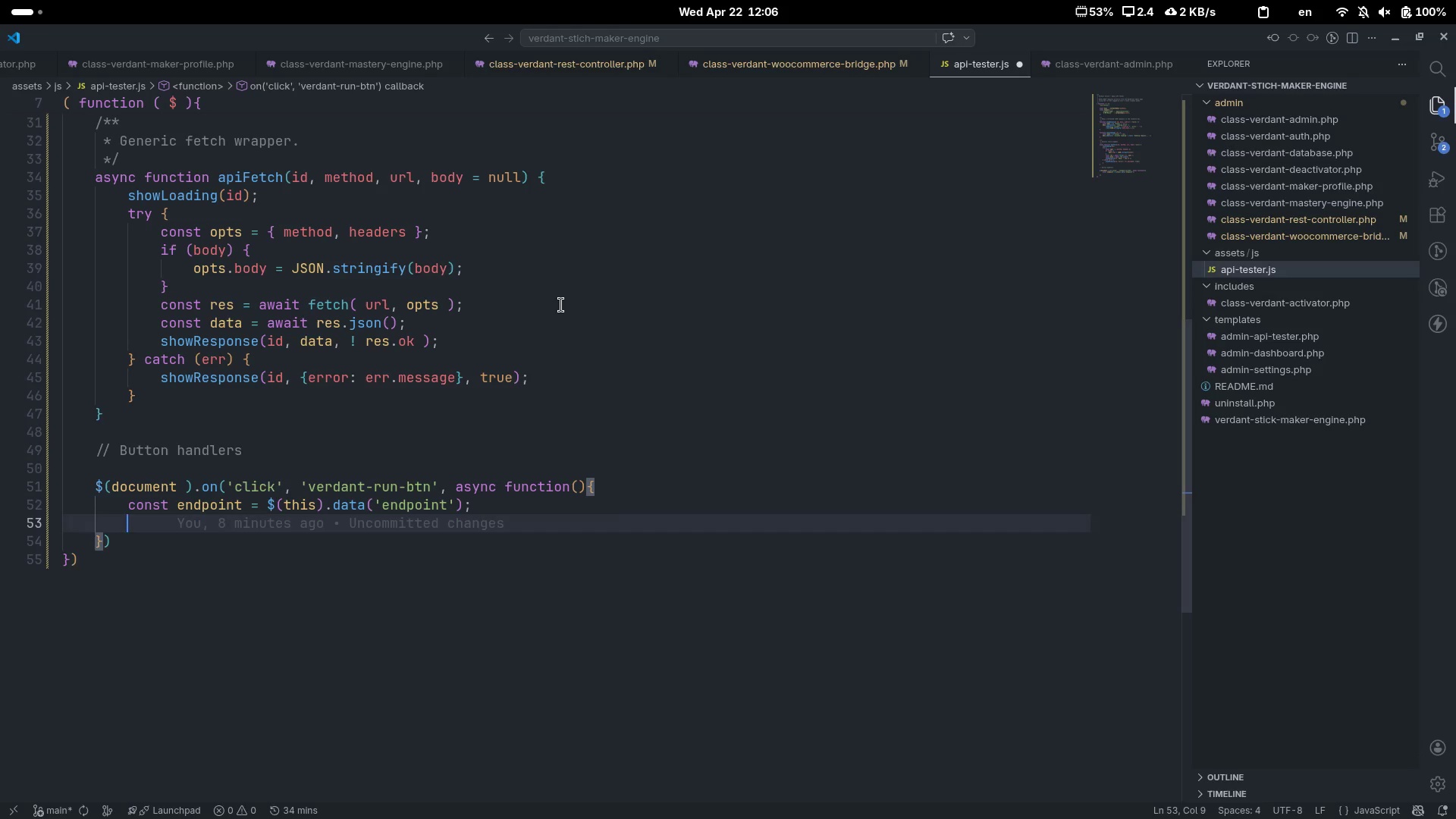 
key(Enter)
 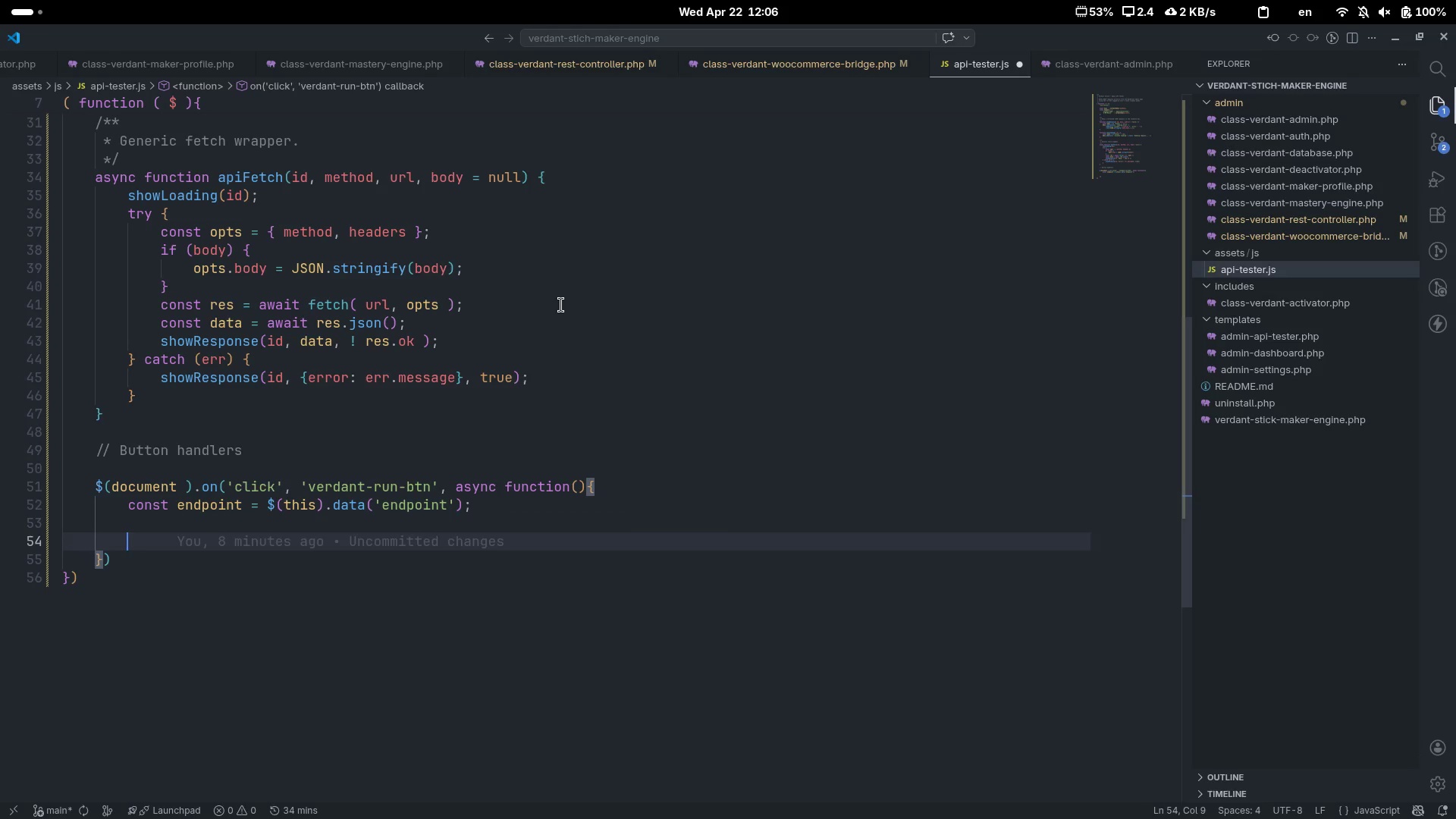 
type(switch (endpoint)
key(Tab)
 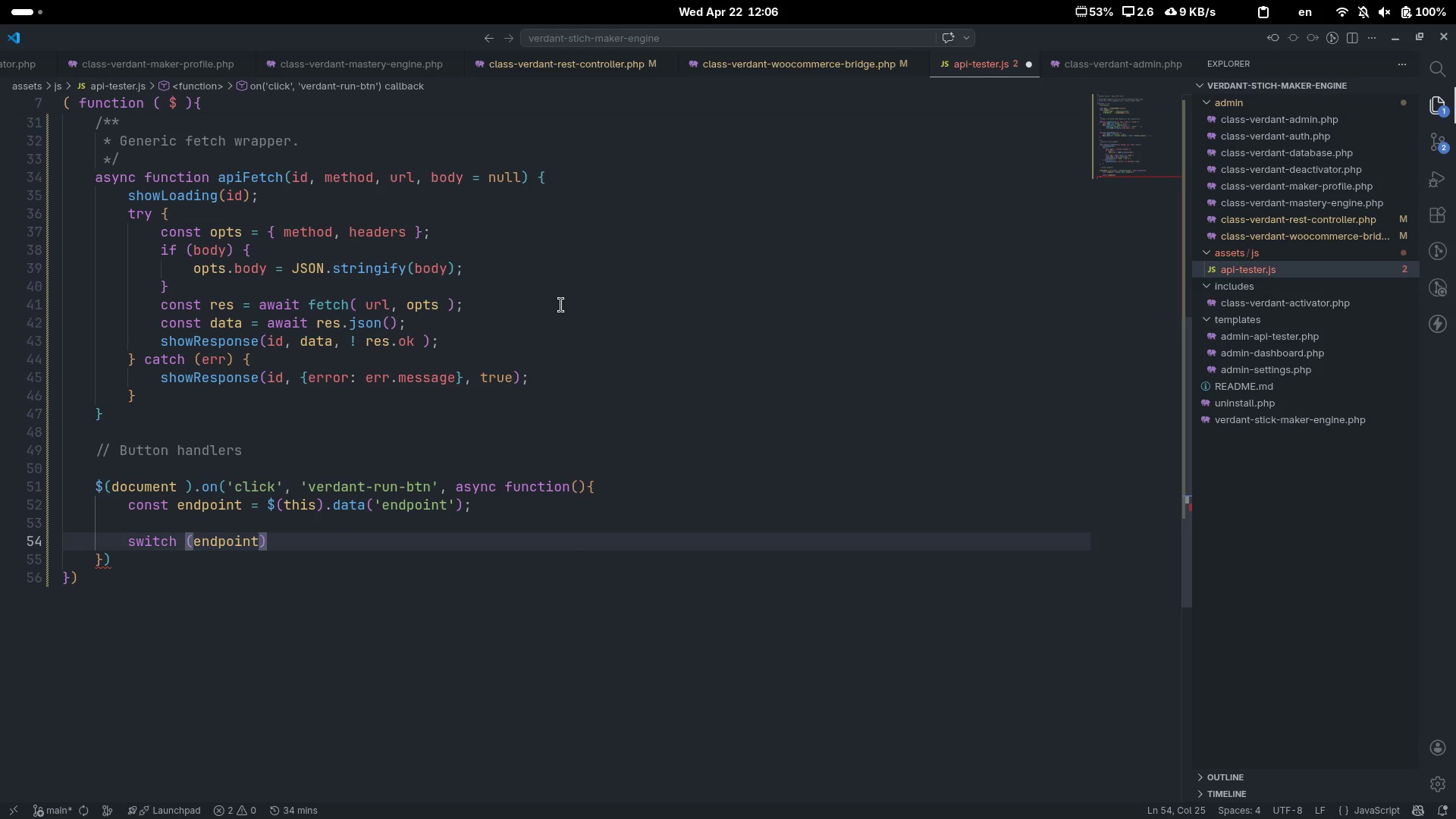 
key(ArrowRight)
 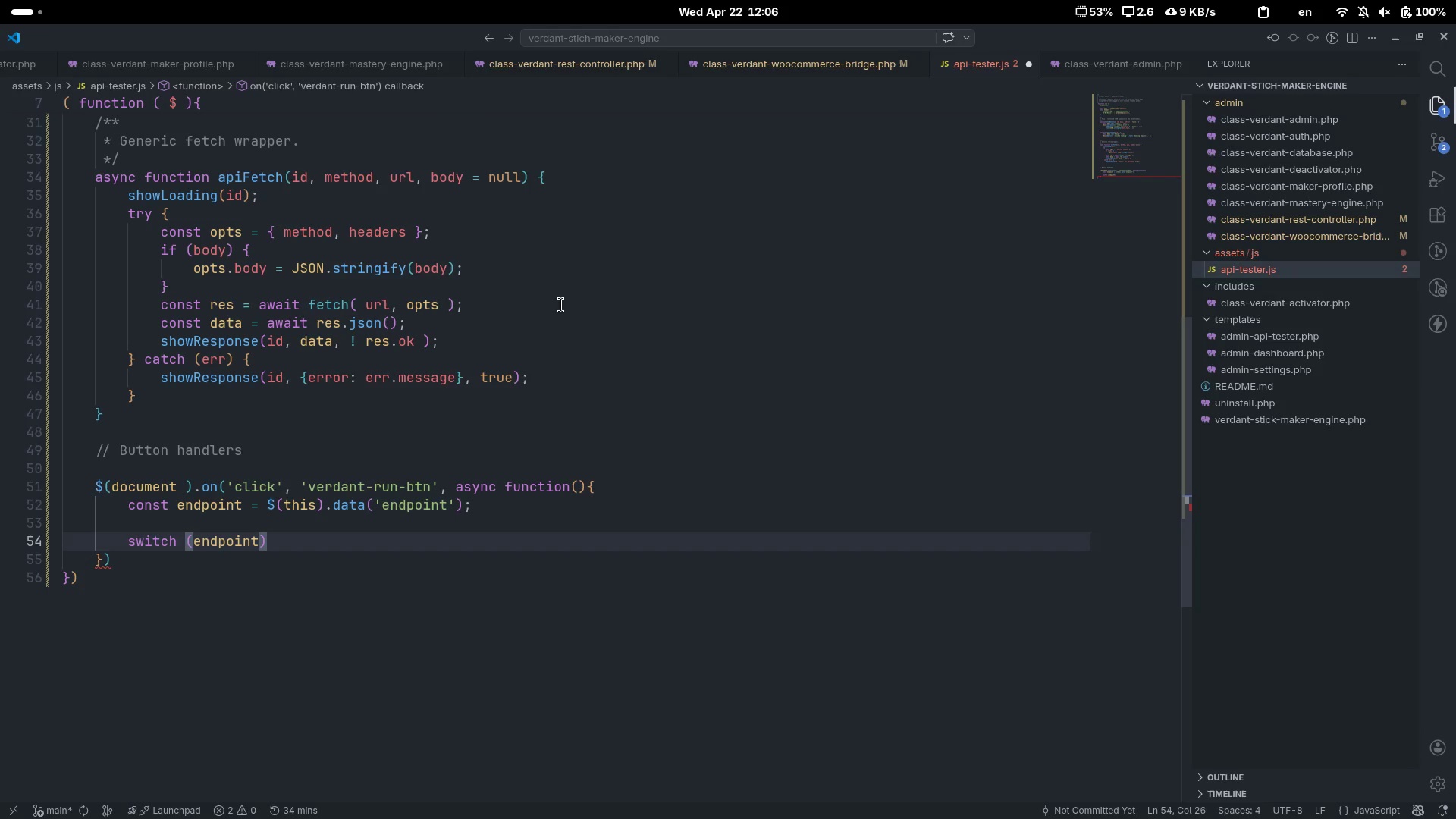 
key(Space)
 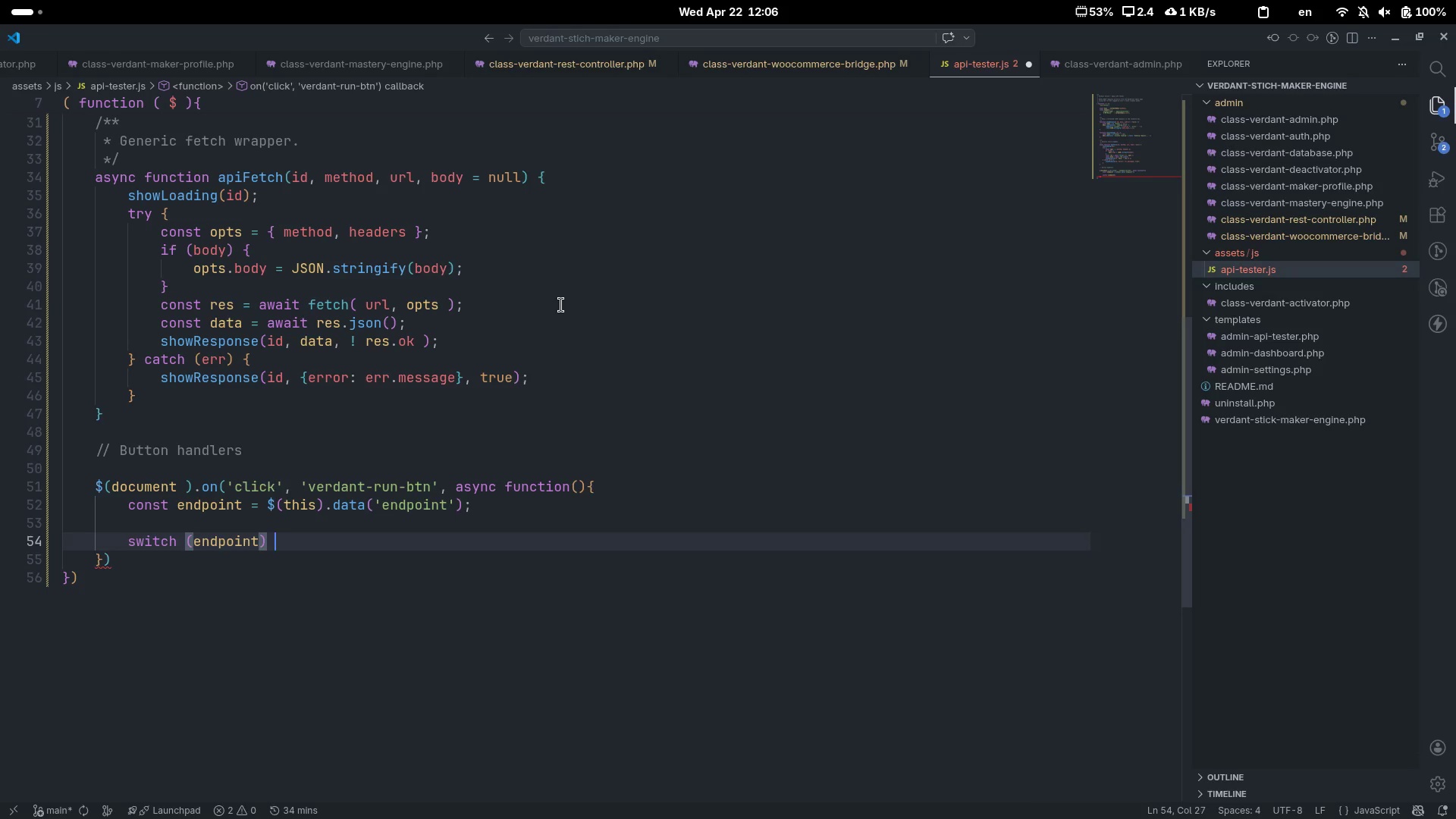 
key(Shift+ShiftLeft)
 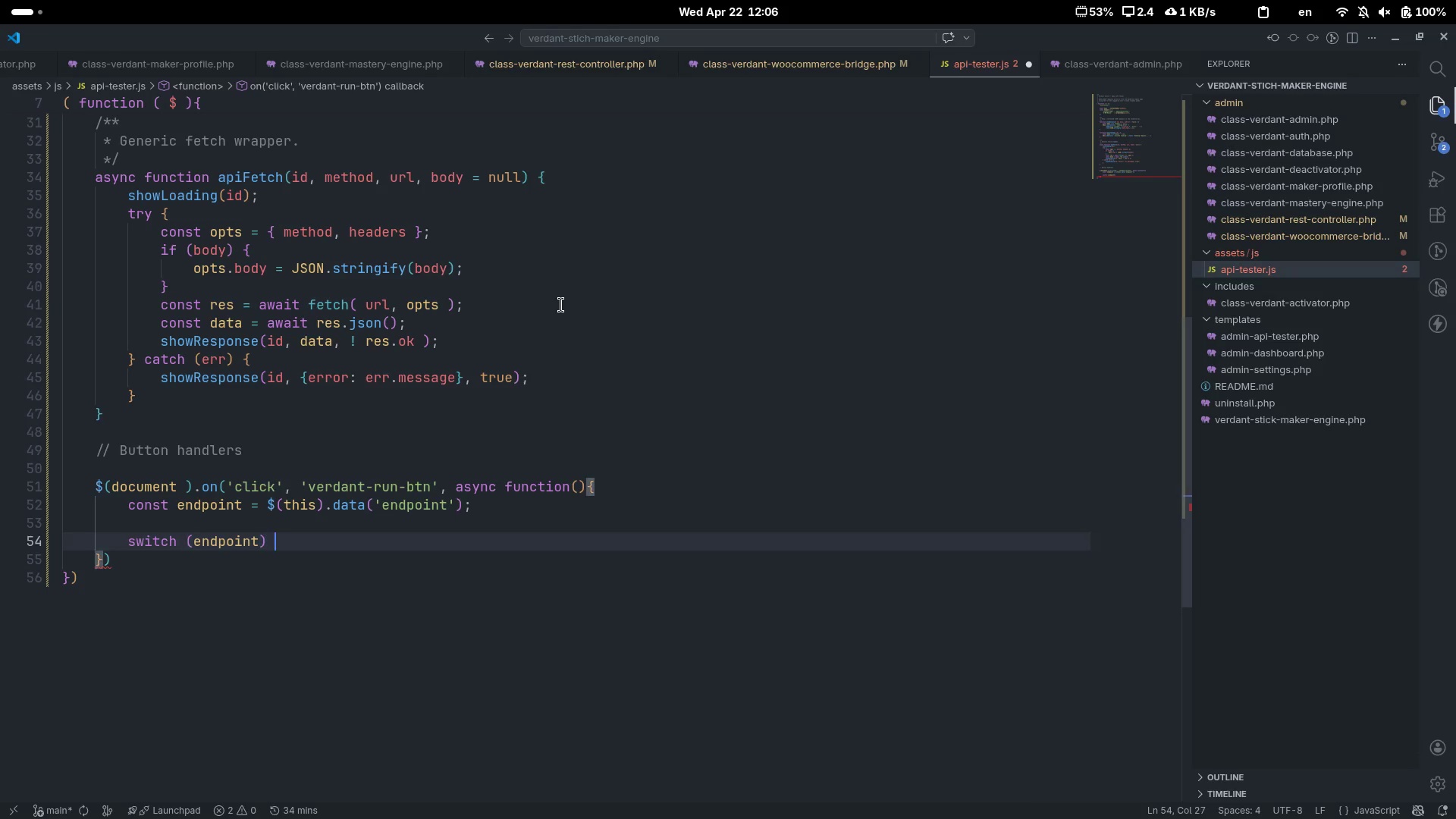 
key(Shift+BracketLeft)
 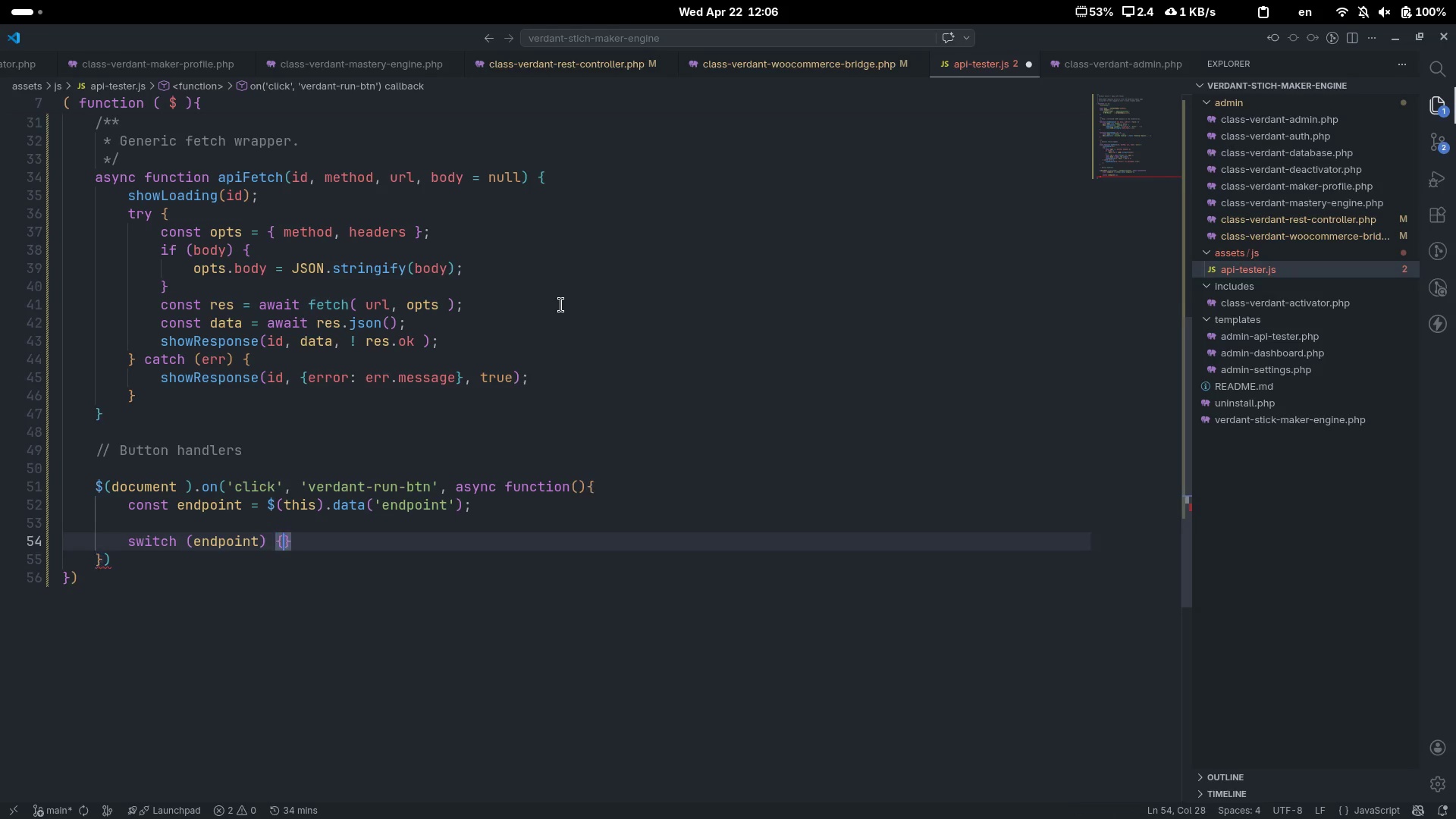 
key(Enter)
 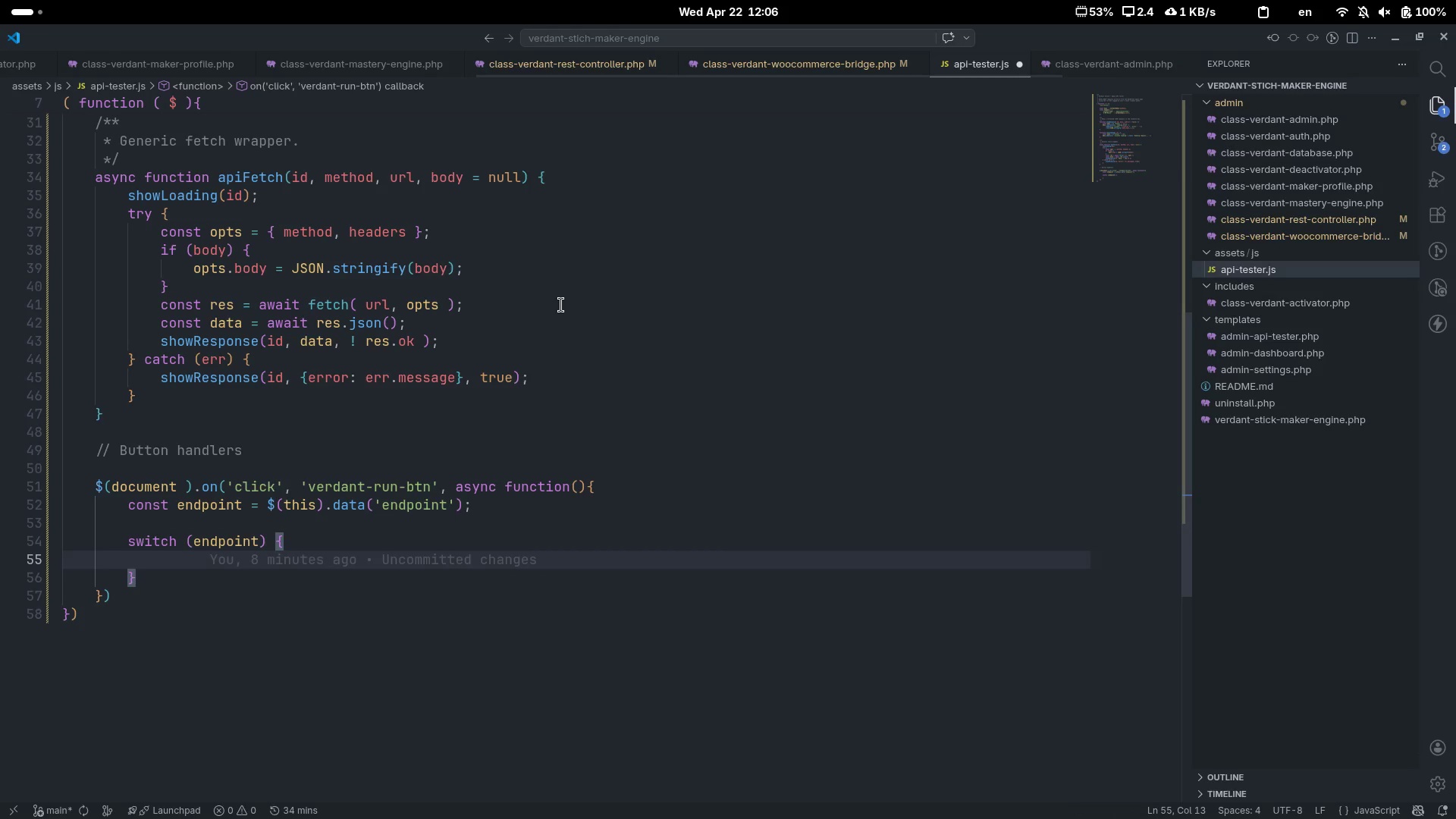 
type(case 'get-pfo)
key(Backspace)
key(Backspace)
type(rofile)
 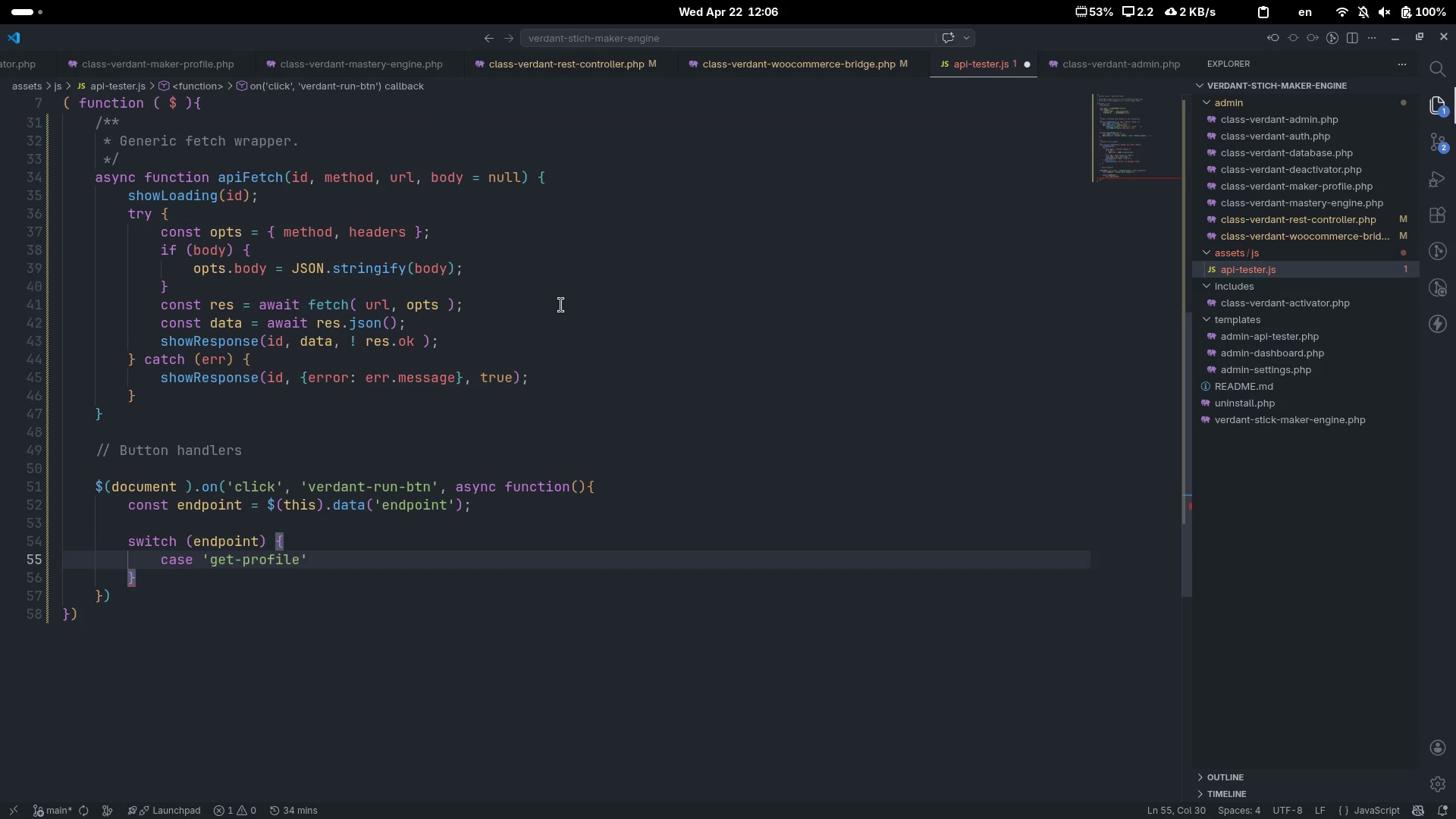 
key(ArrowRight)
 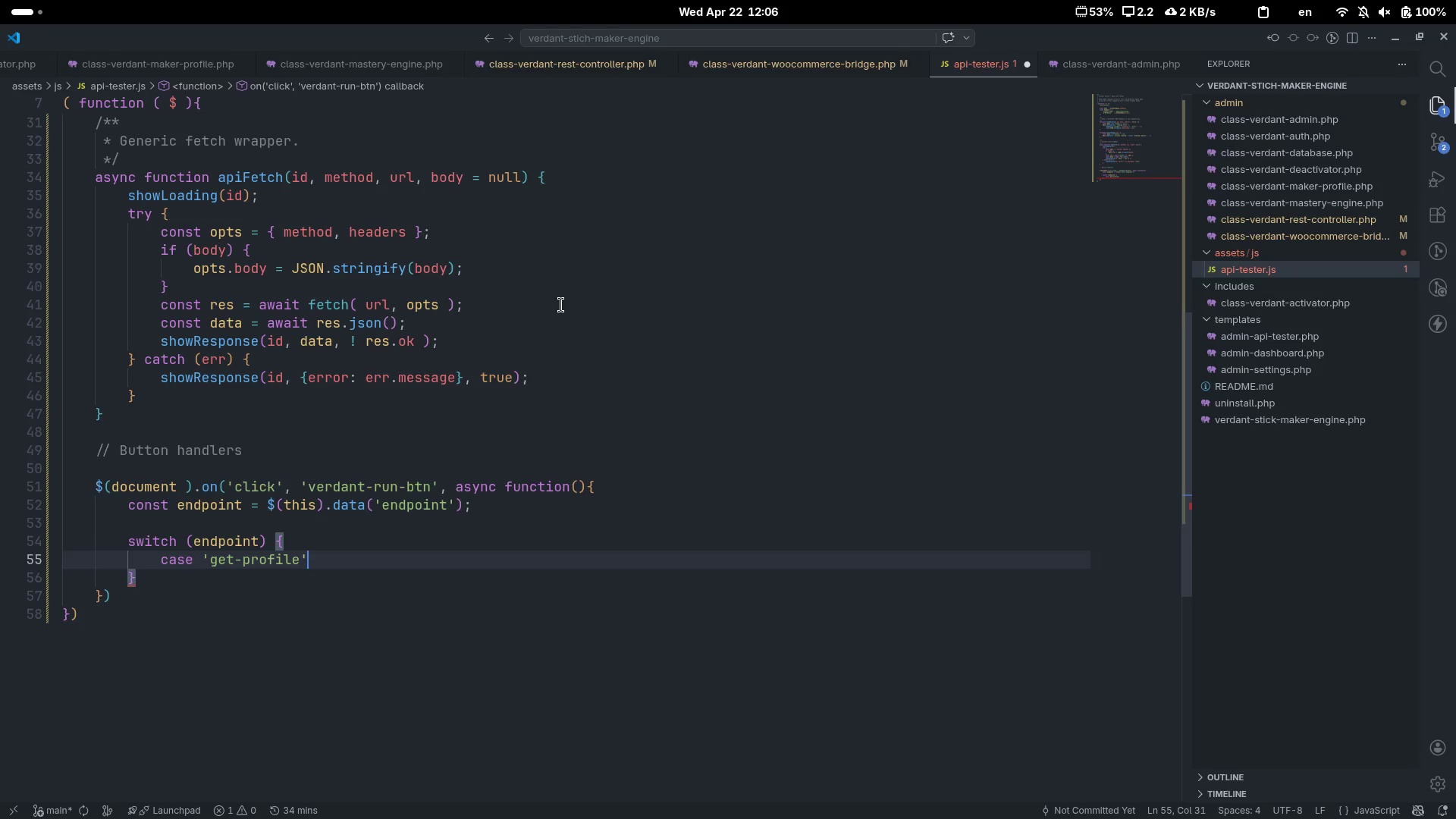 
key(Shift+ShiftLeft)
 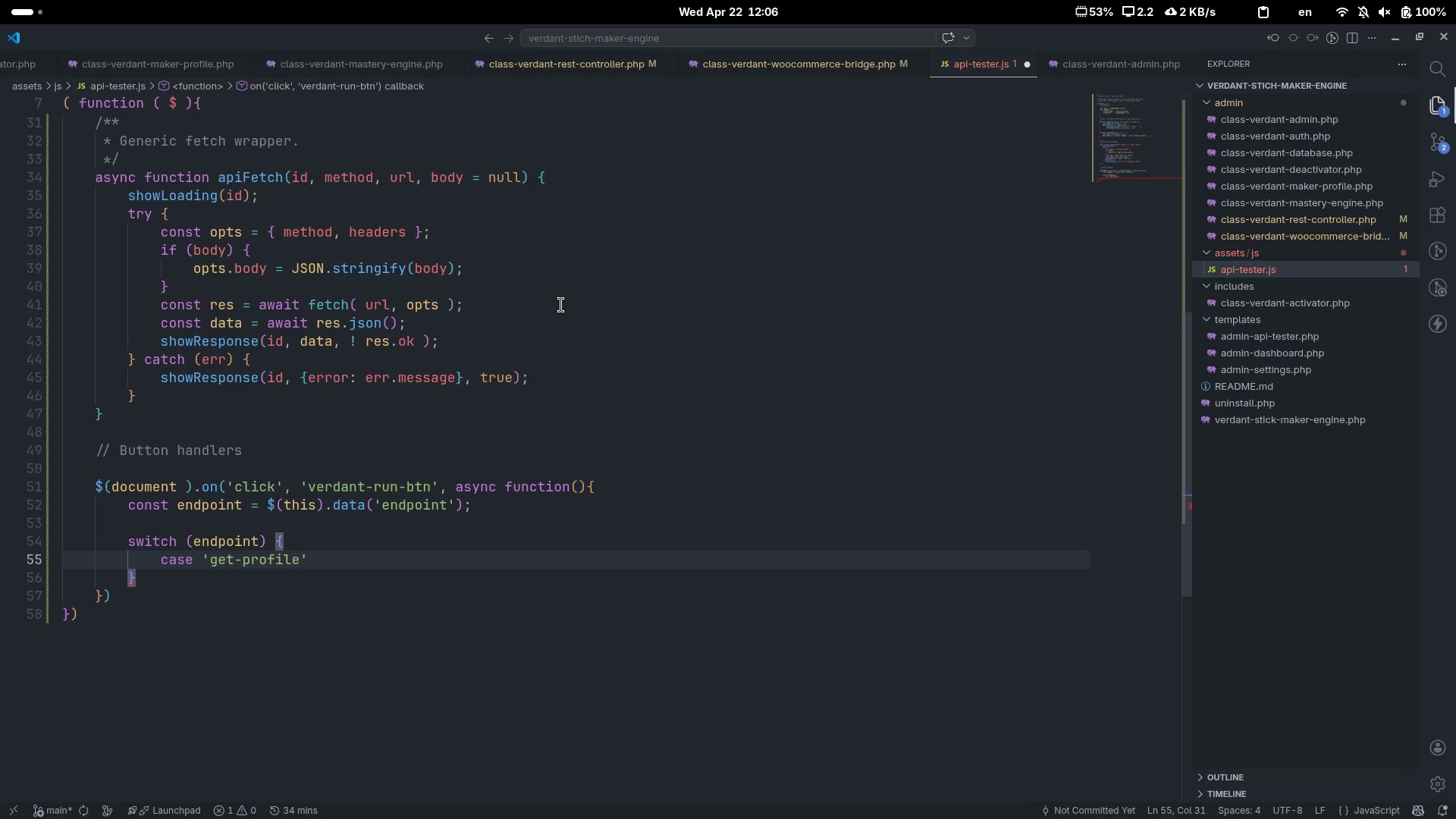 
key(Shift+Semicolon)
 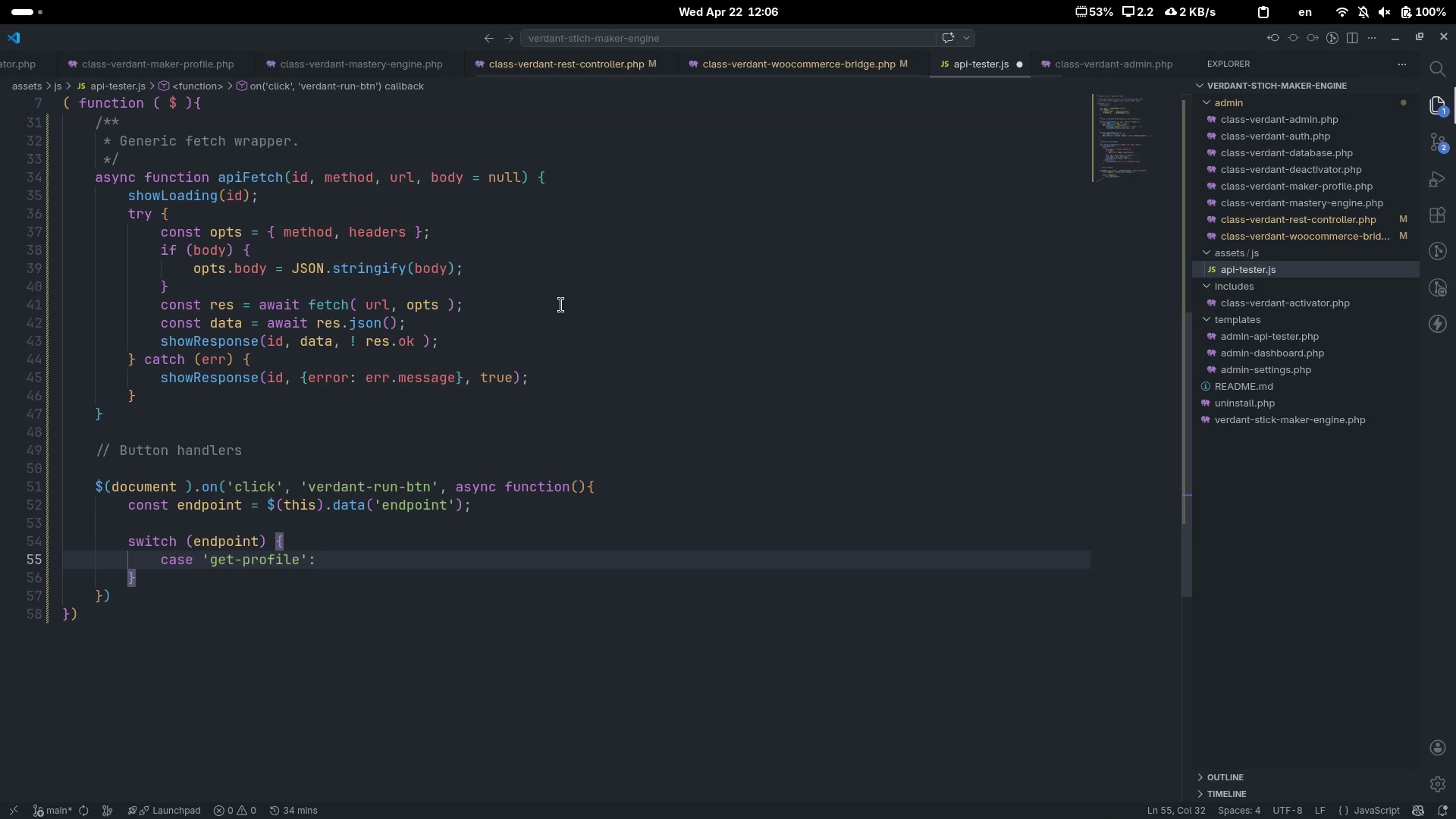 
key(Space)
 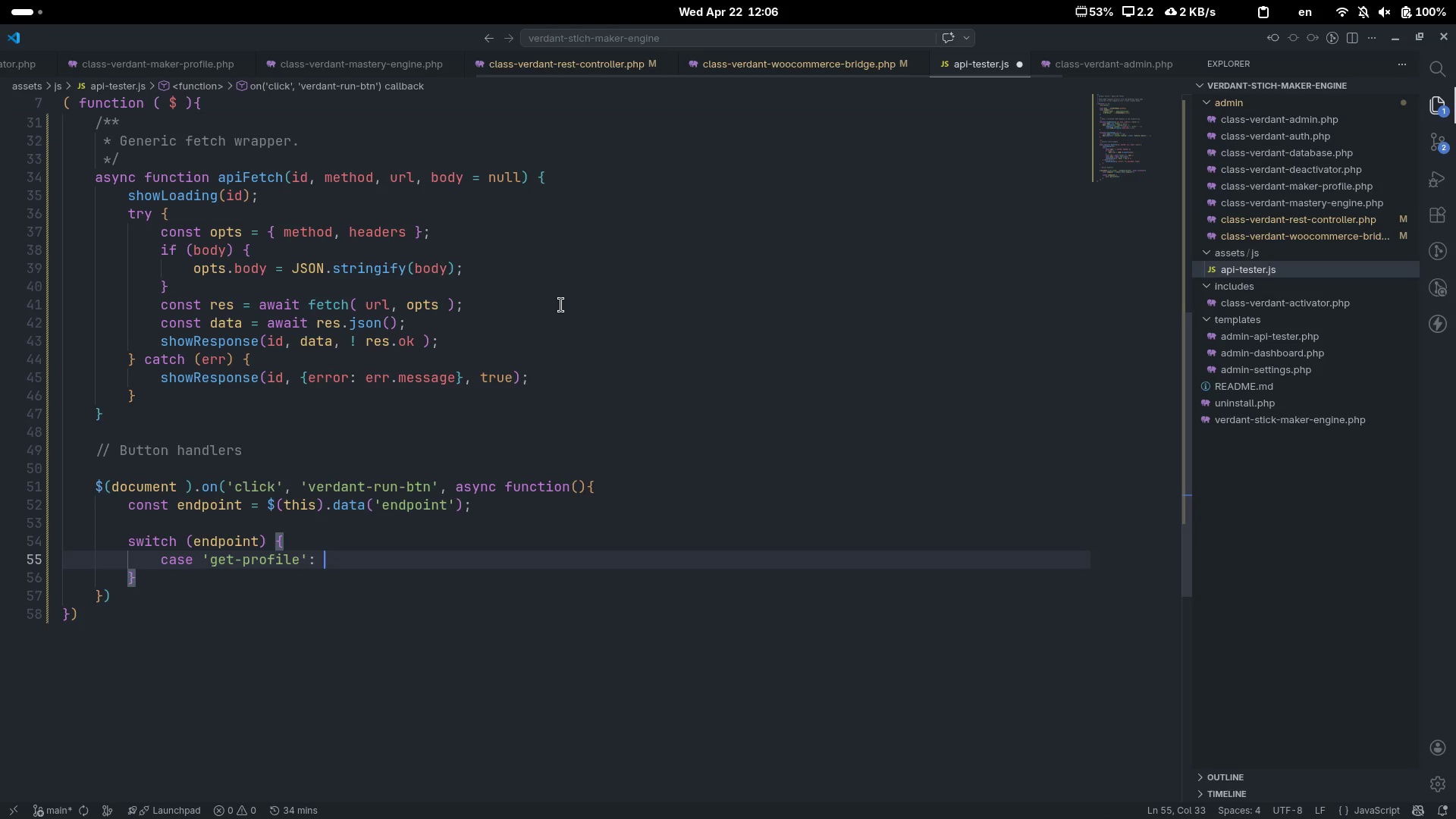 
key(Shift+ShiftLeft)
 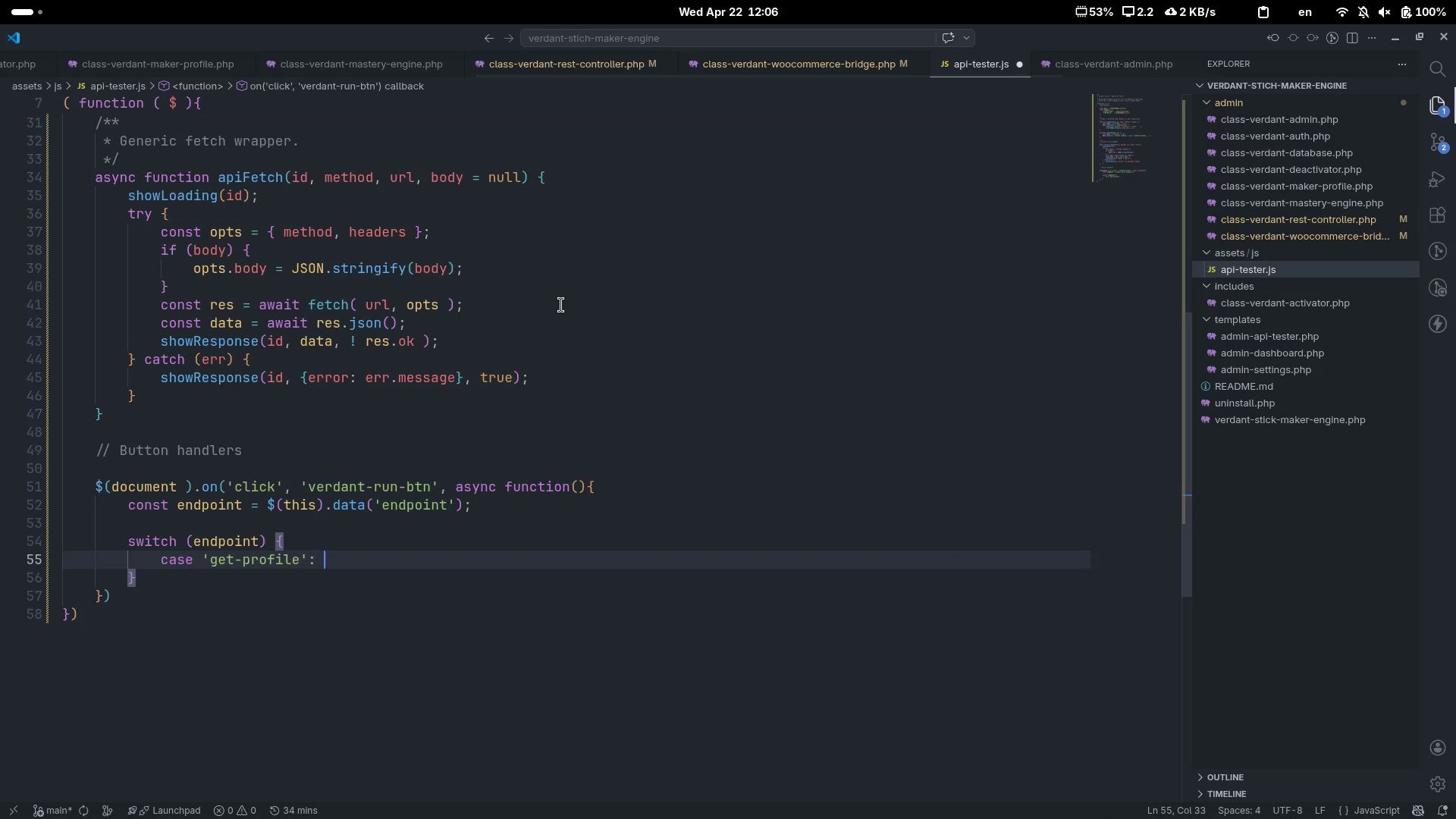 
key(Shift+ShiftLeft)
 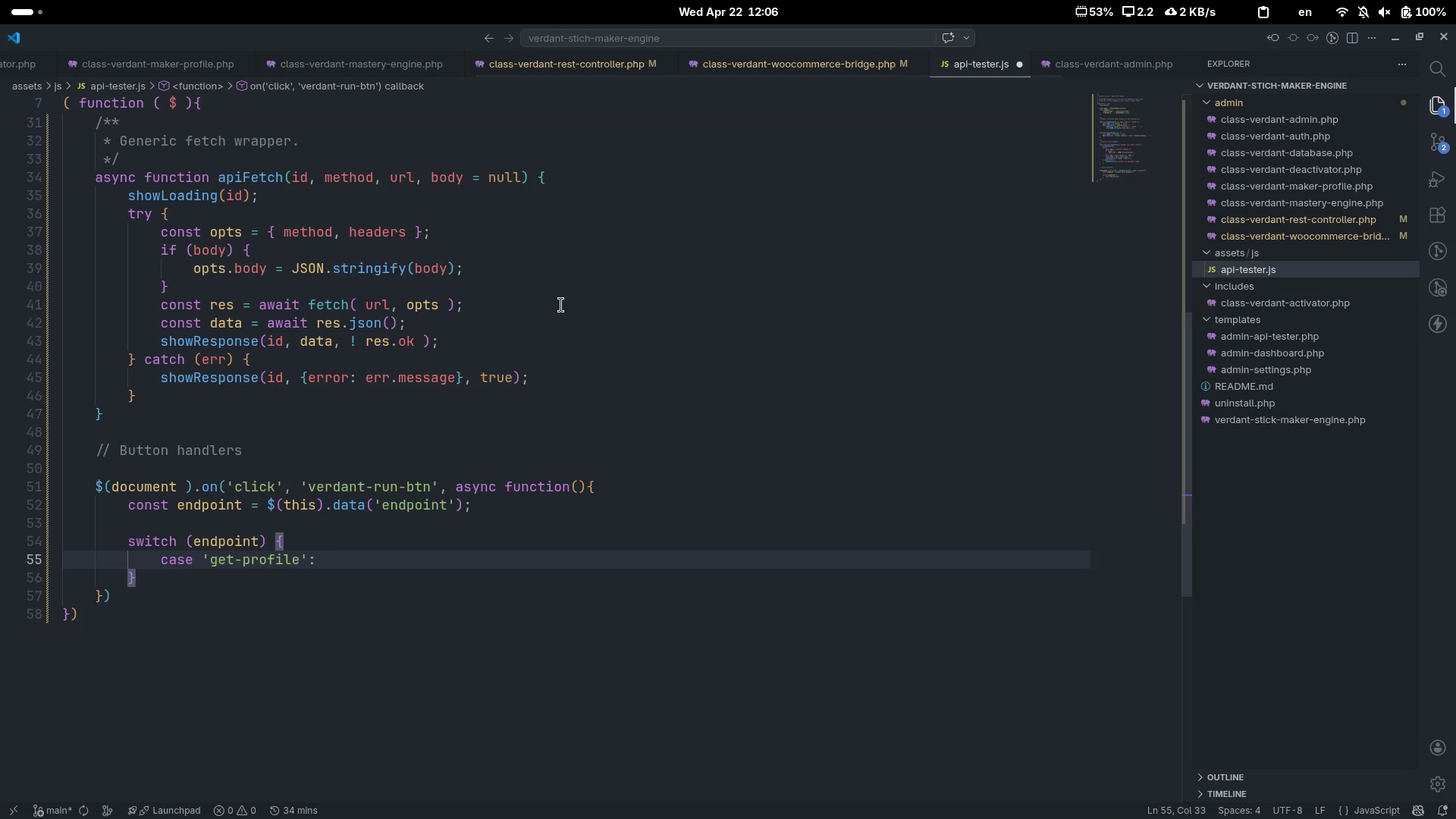 
key(Shift+BracketLeft)
 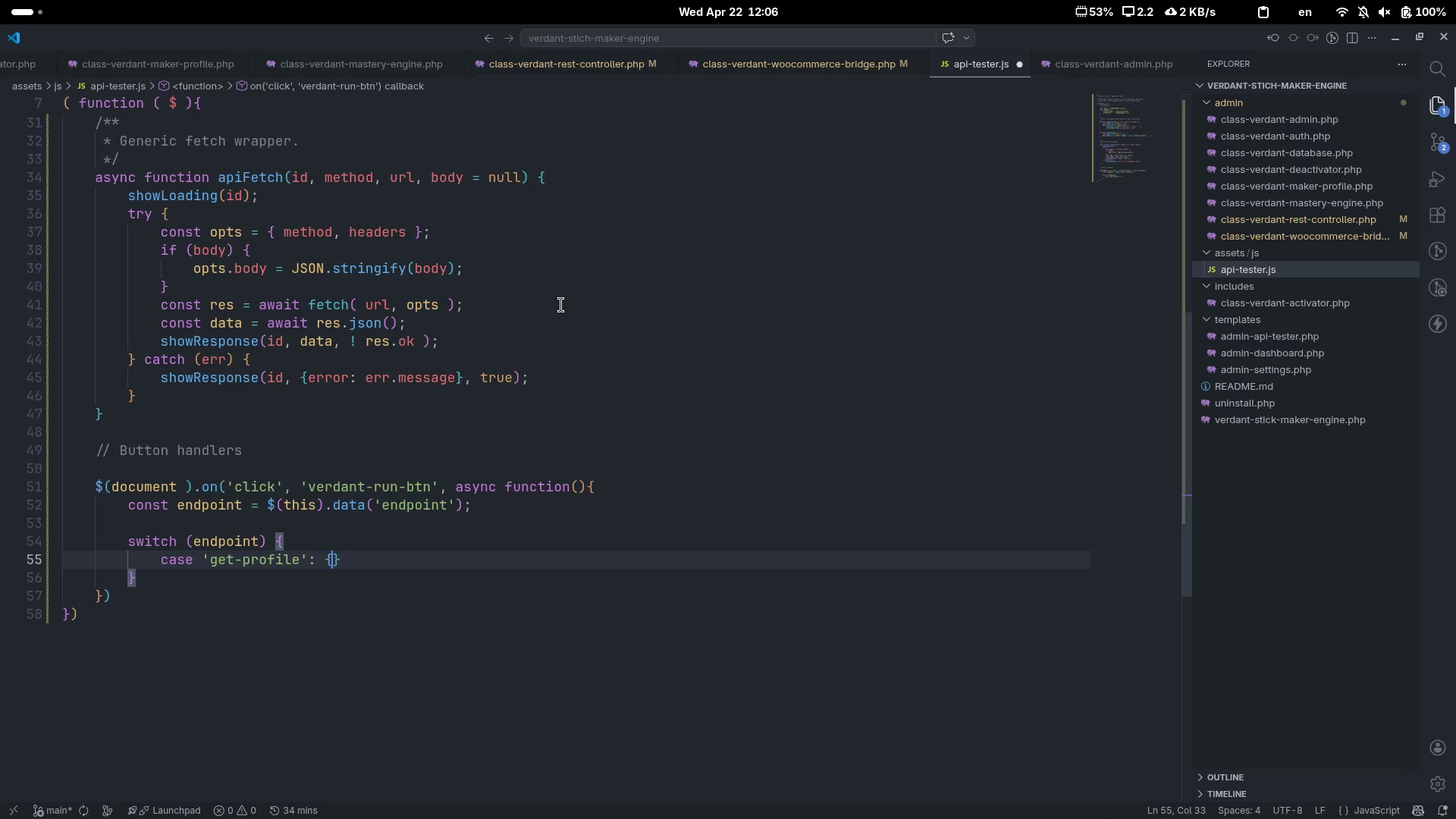 
key(Enter)
 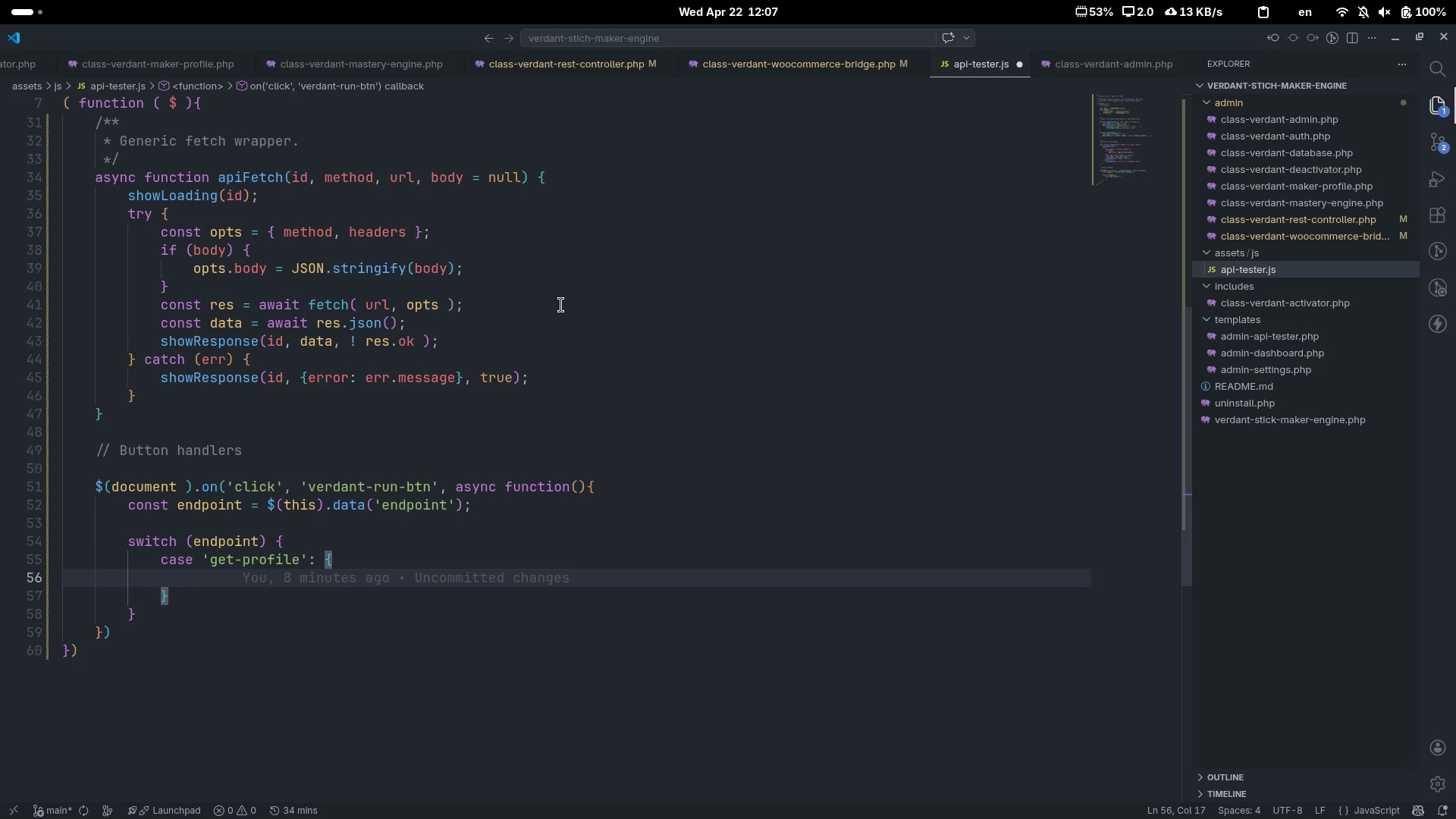 
type(const uid = $('#gp-user-id)
 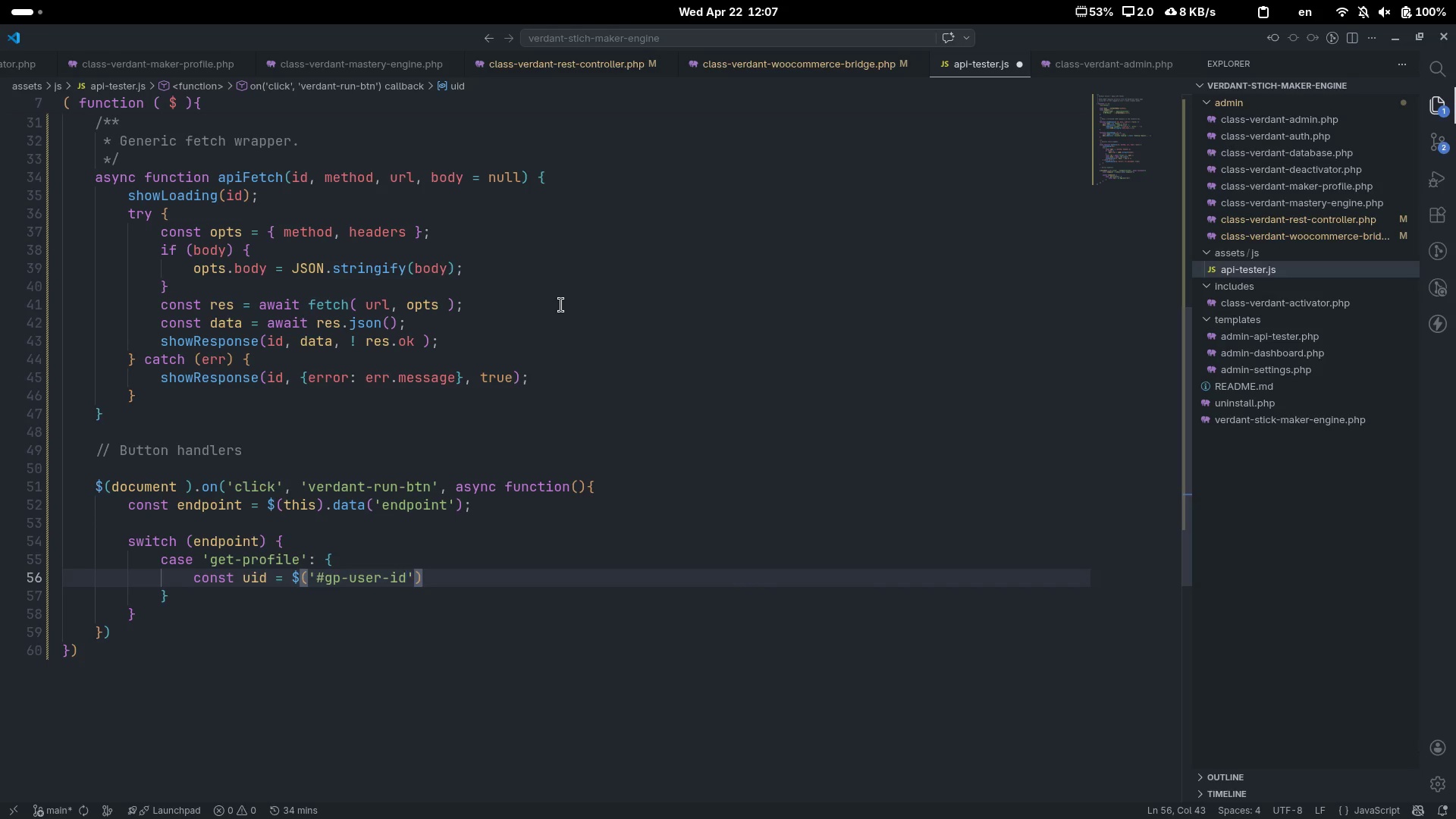 
key(ArrowRight)
 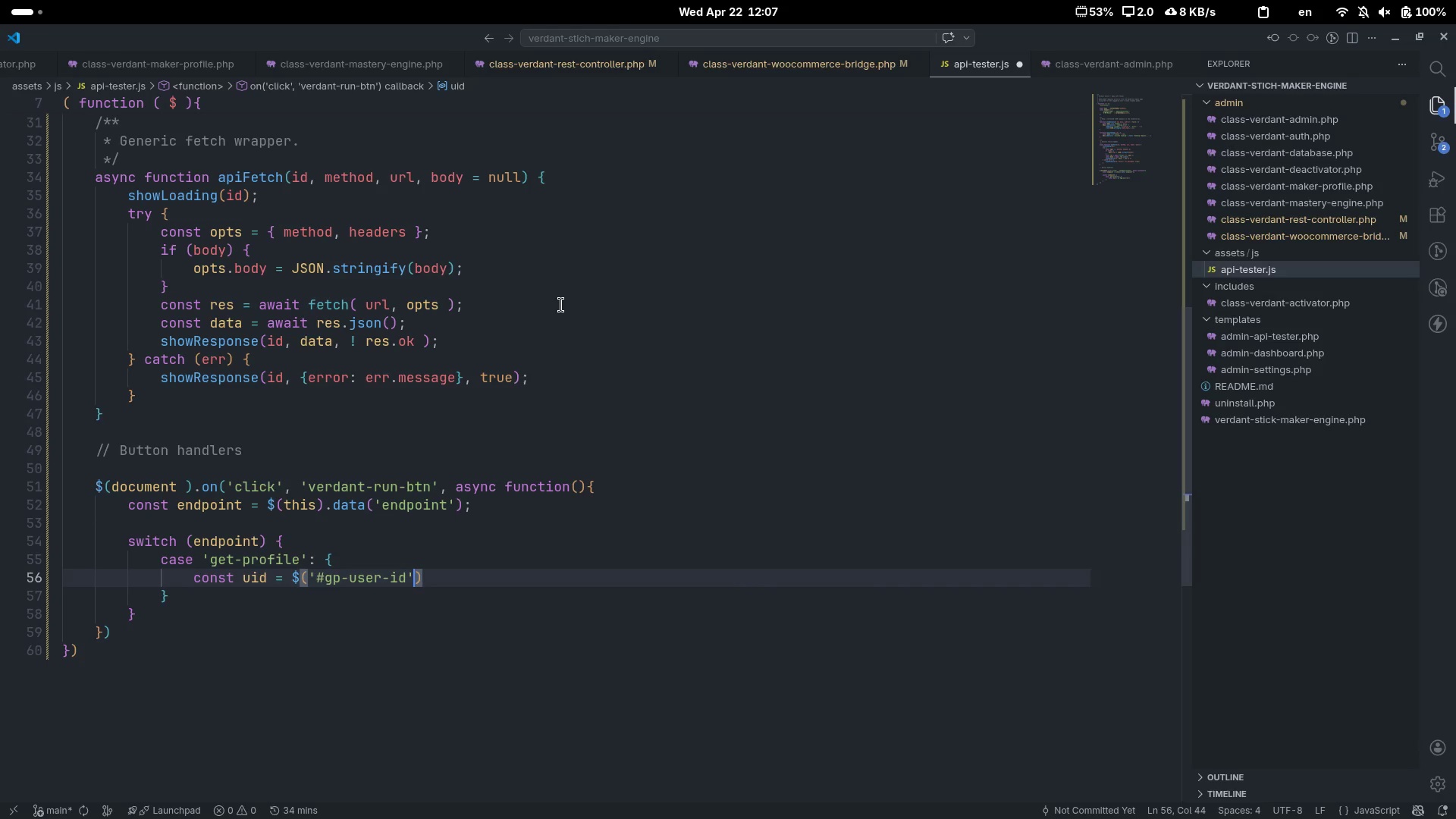 
key(ArrowRight)
 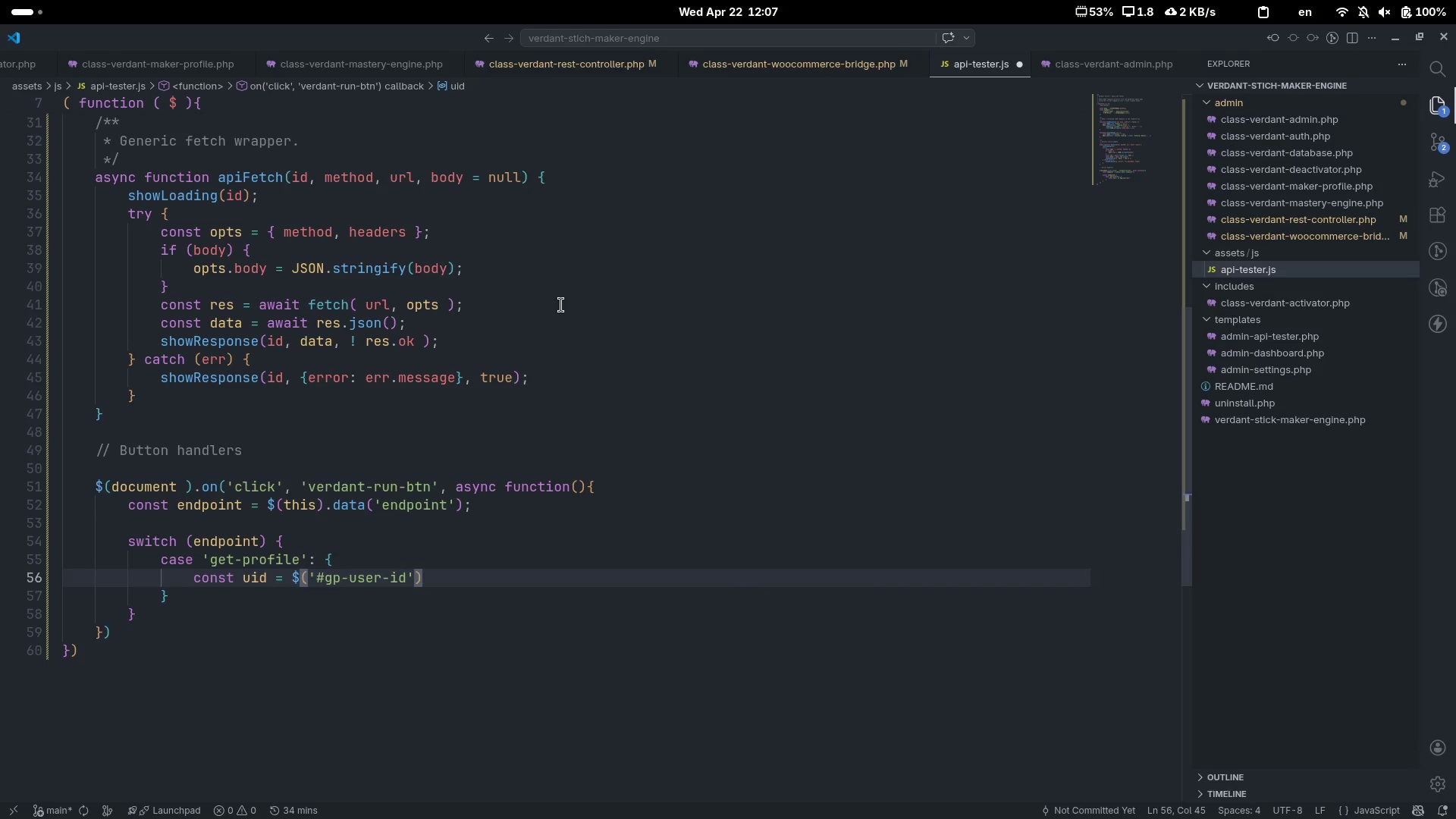 
type(.val()
 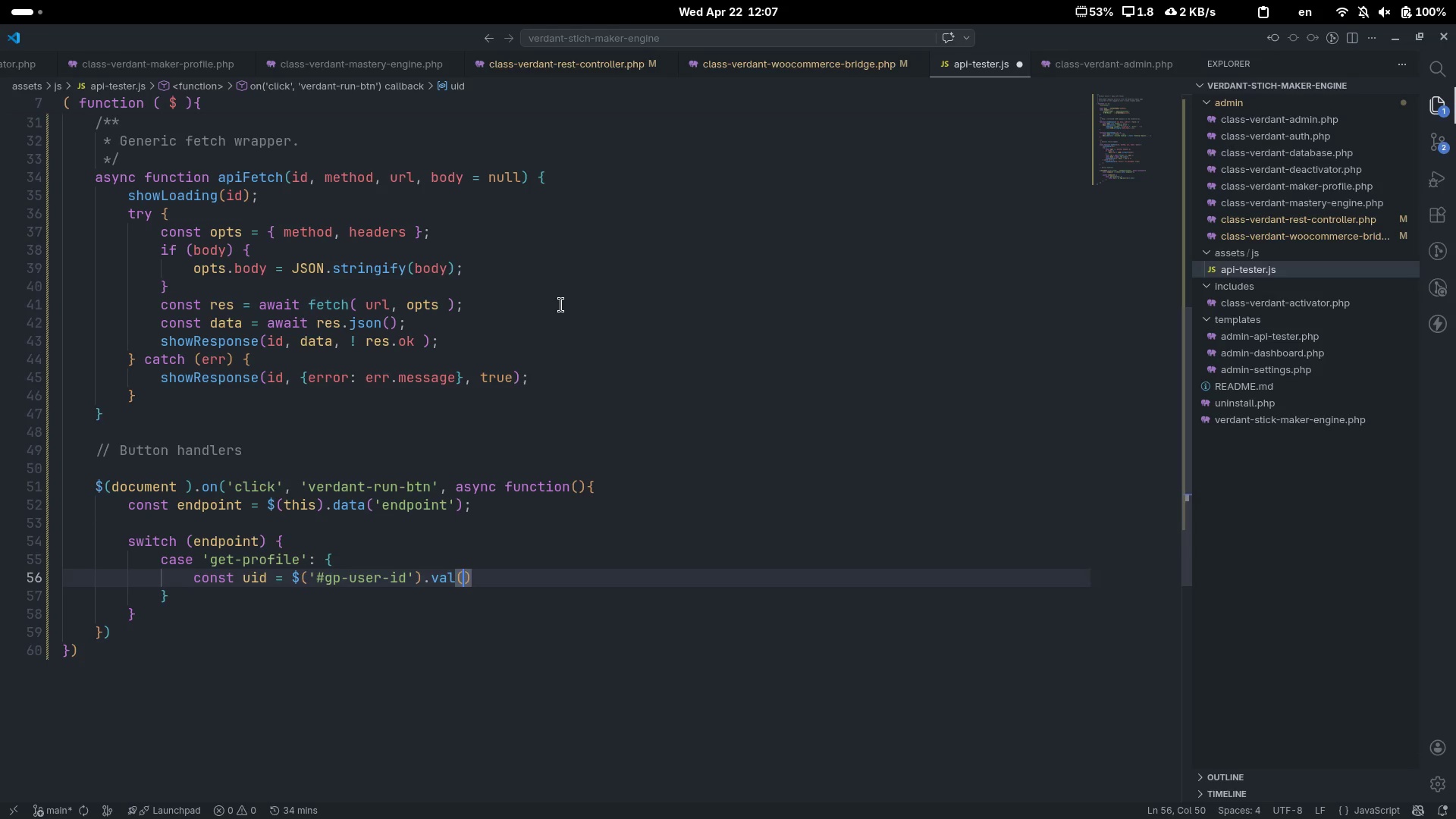 
 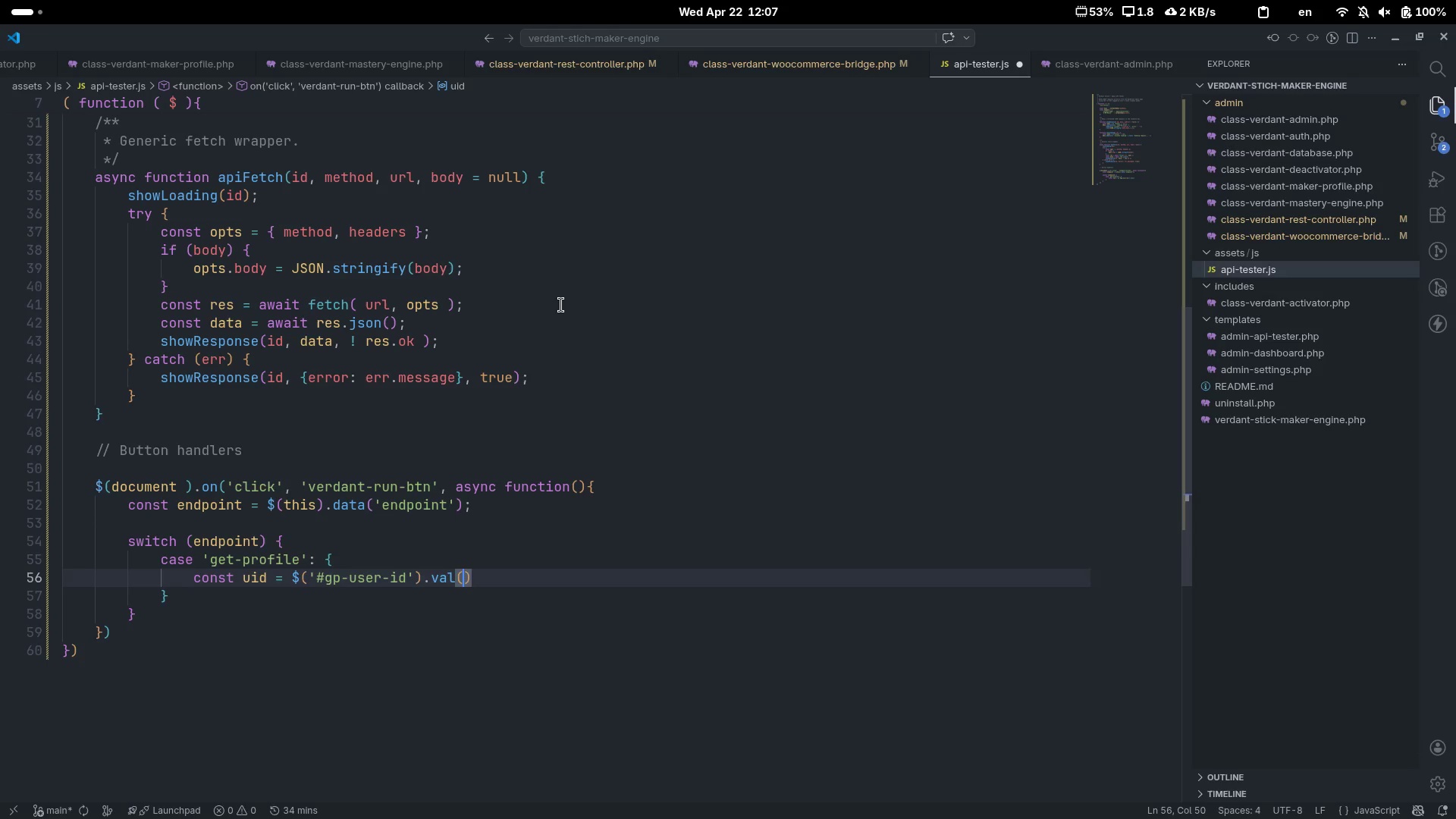 
key(ArrowRight)
 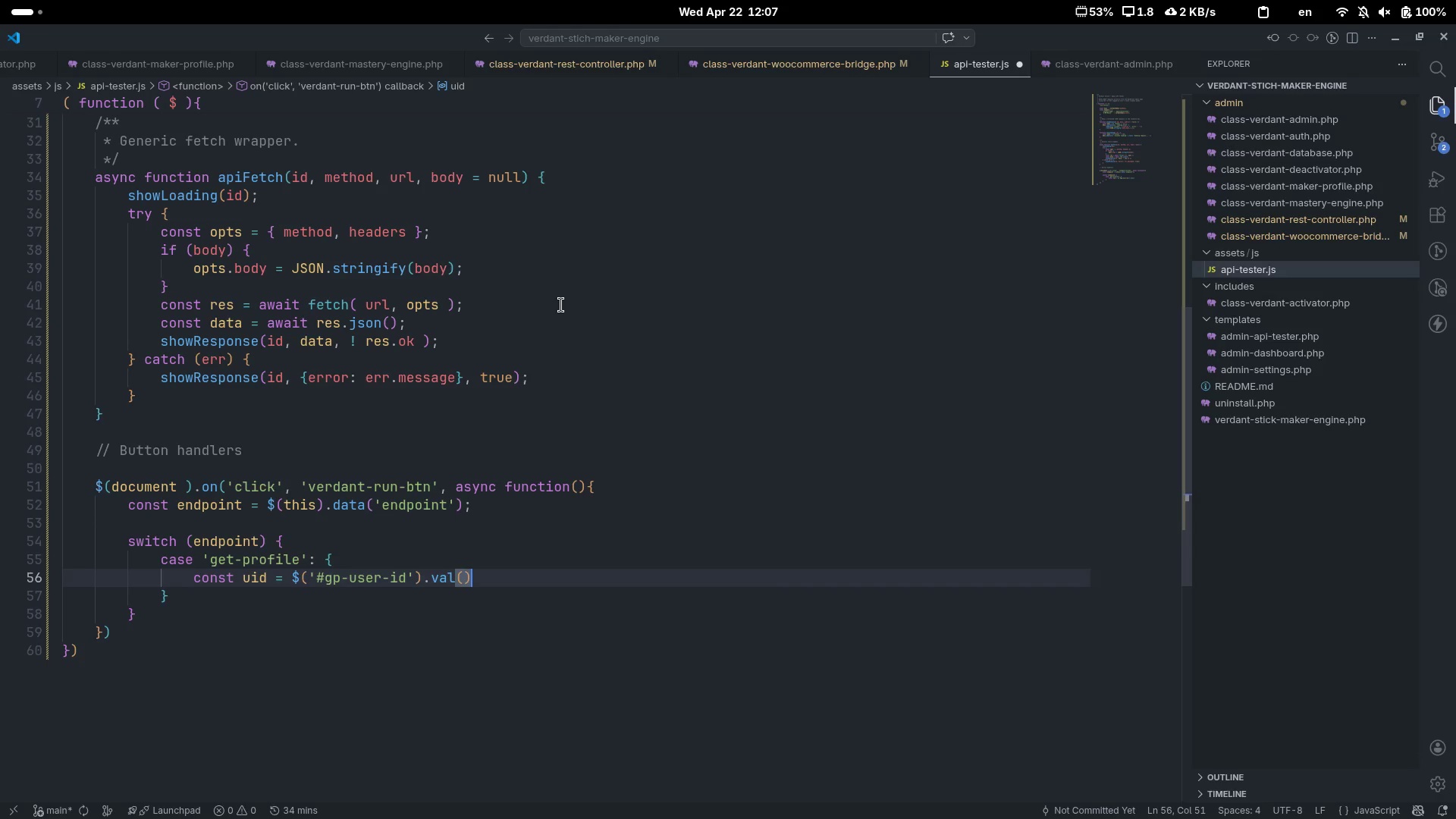 
key(Semicolon)
 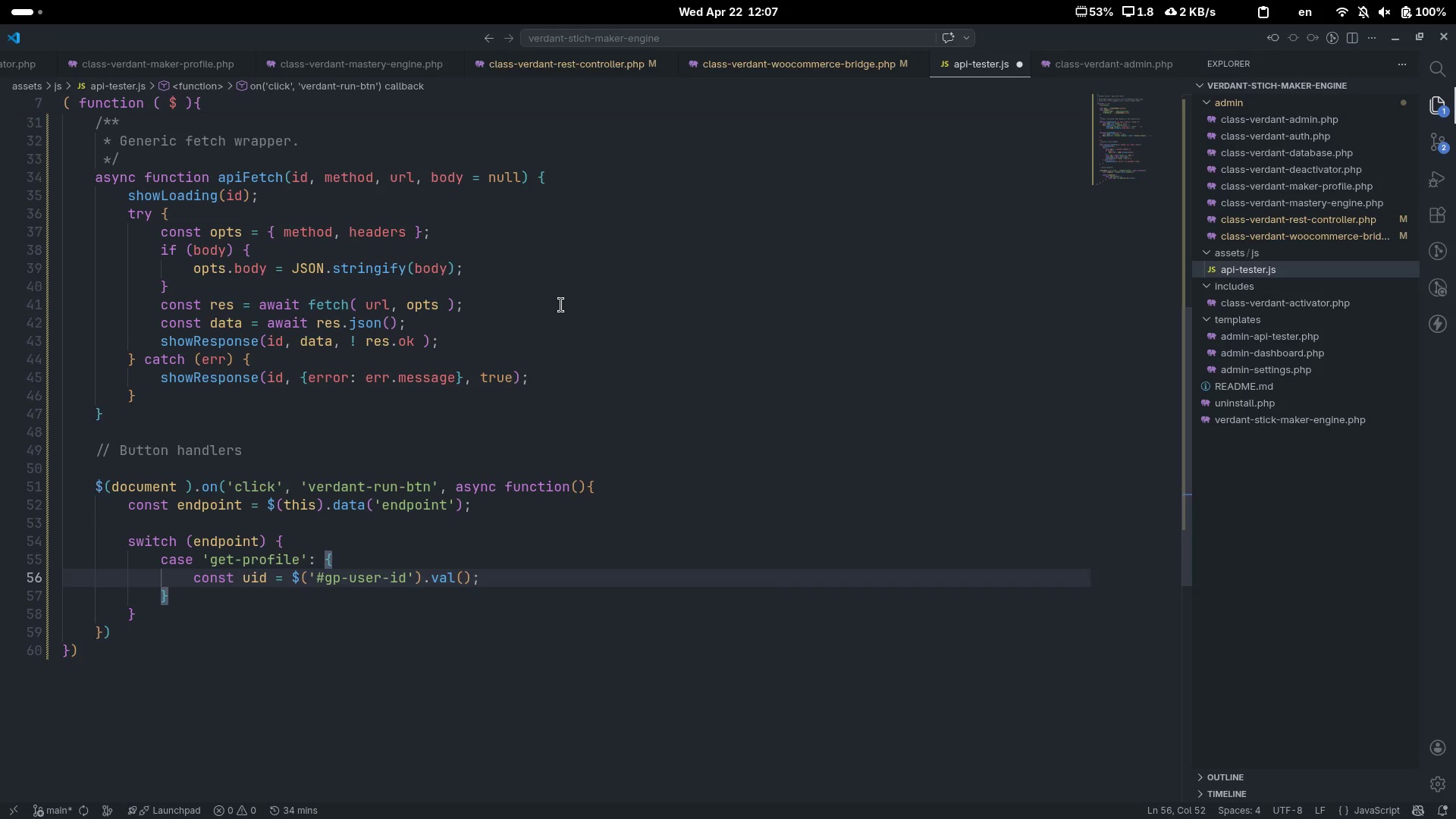 
key(Enter)
 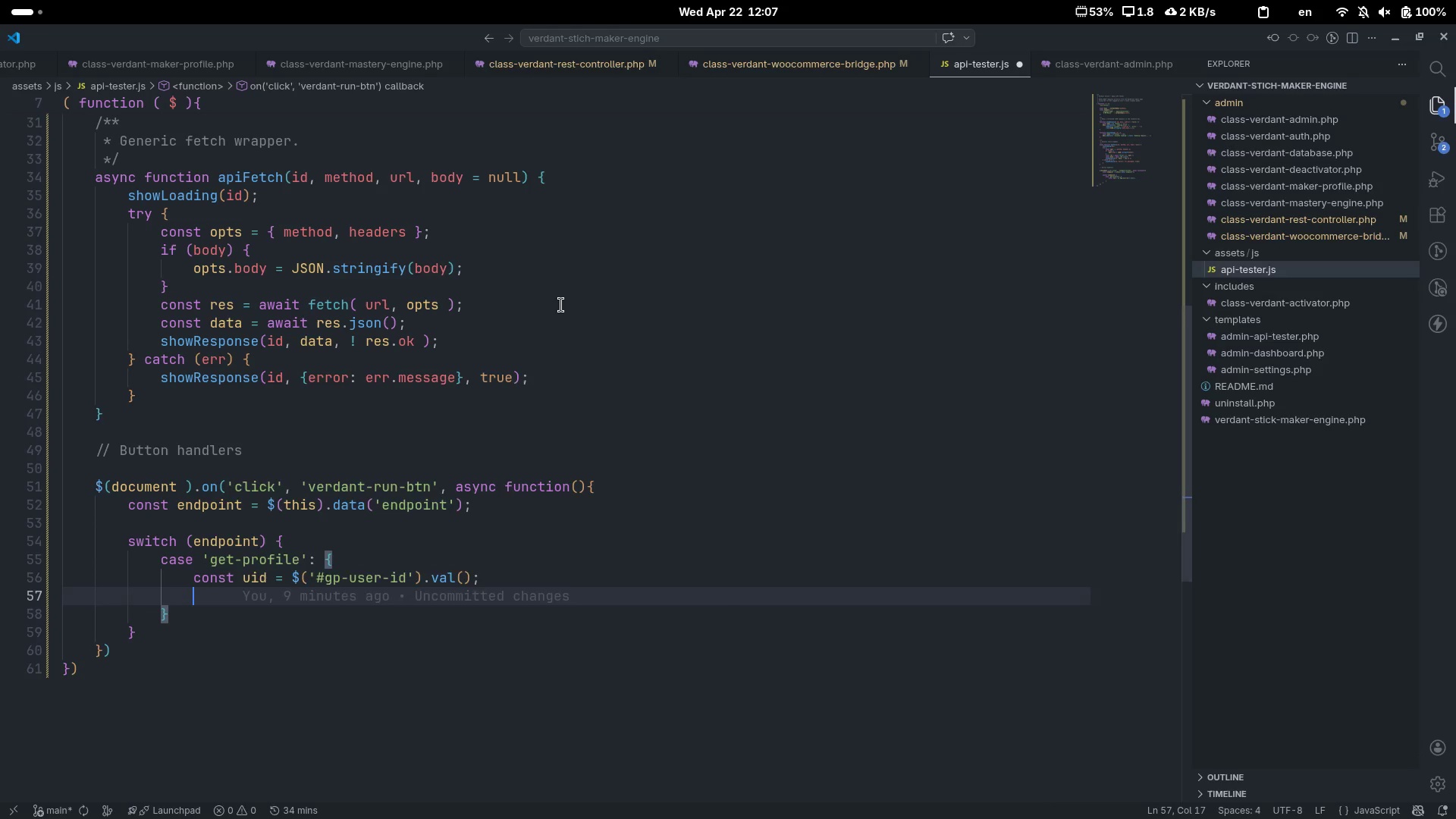 
type(cos)
key(Backspace)
type(co)
 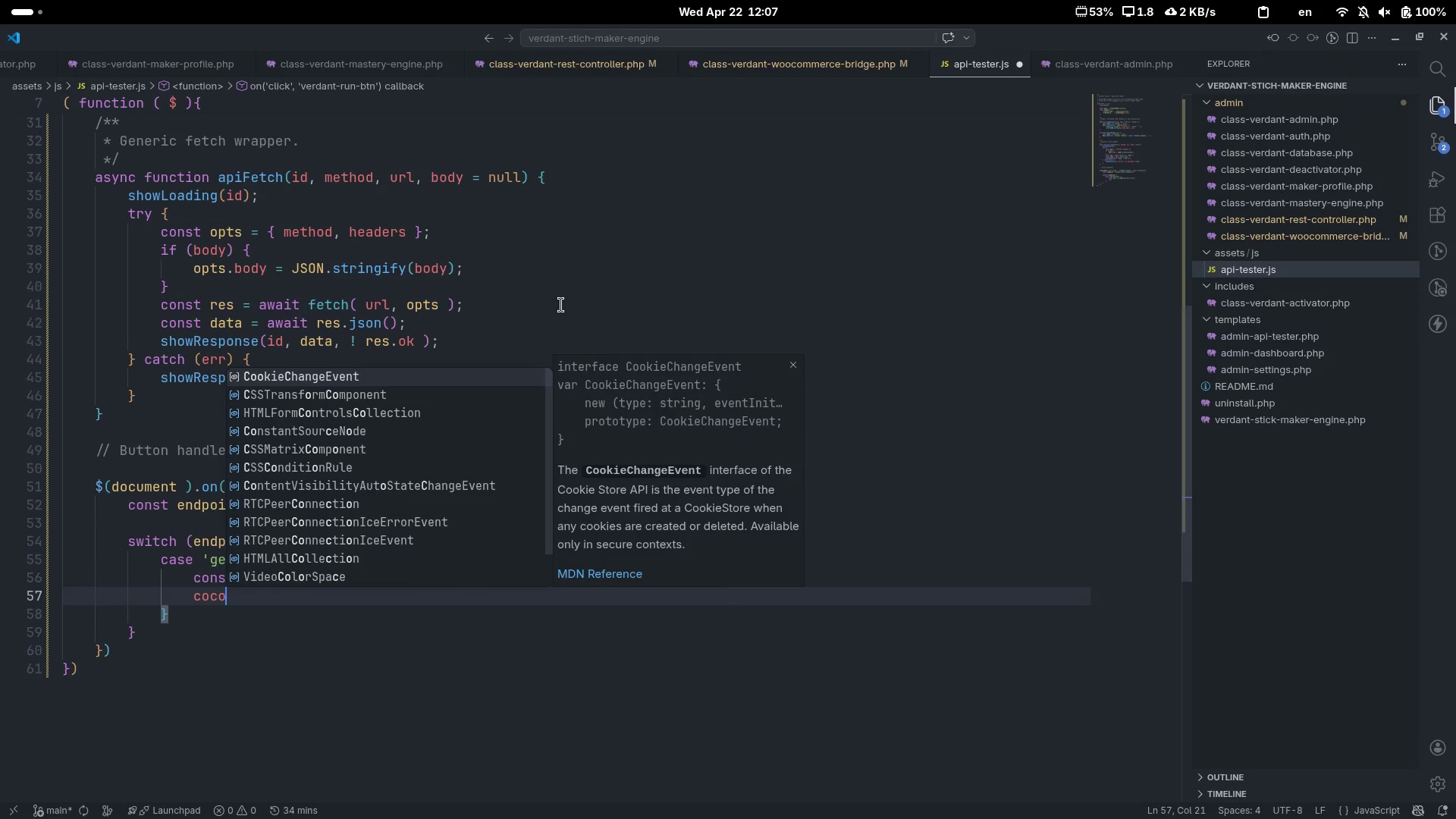 
key(Control+ControlLeft)
 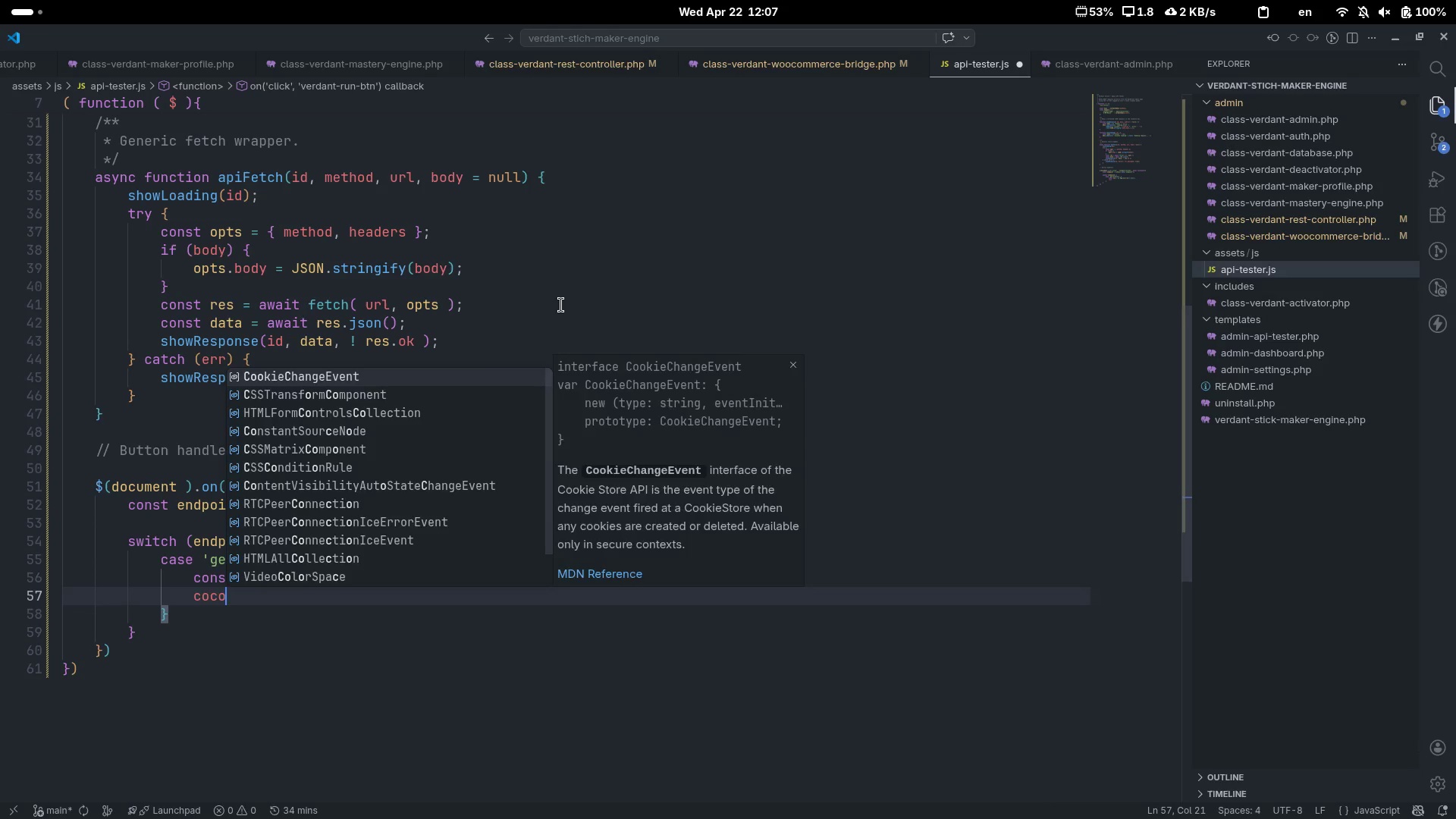 
key(Control+Backspace)
 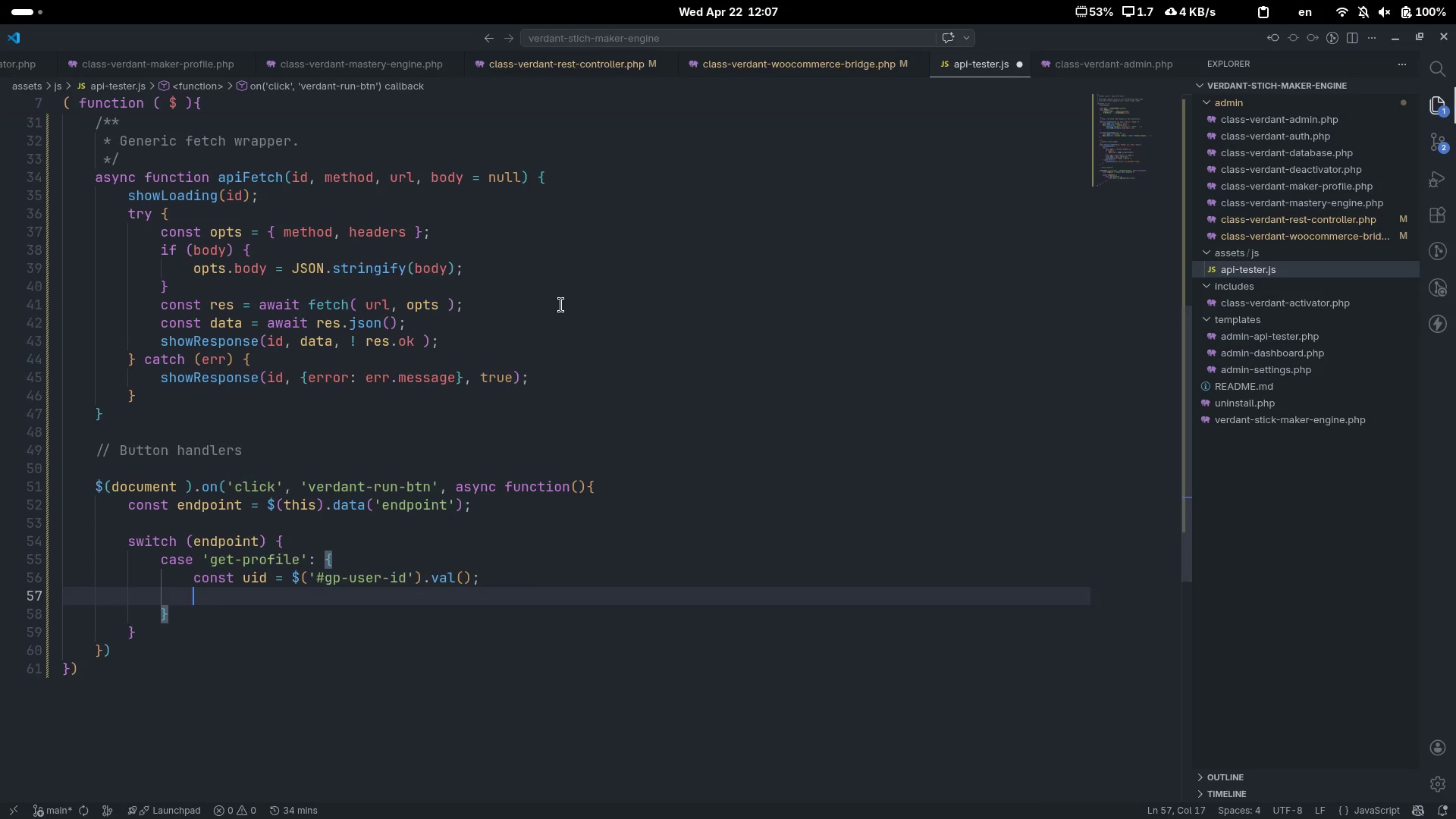 
type(consr )
key(Backspace)
key(Backspace)
type(t url = ui)
key(Backspace)
type(id ? `${})
 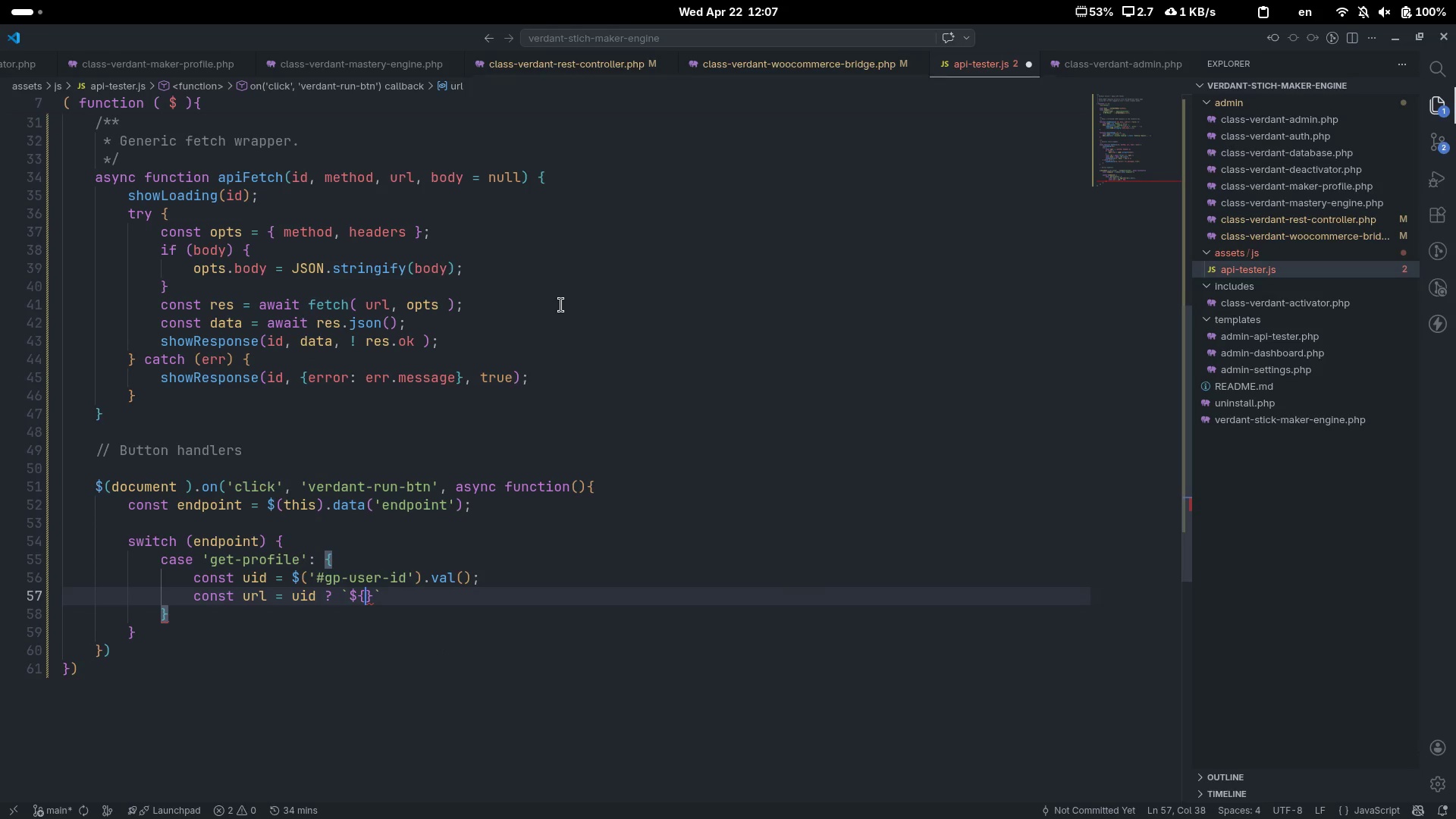 
 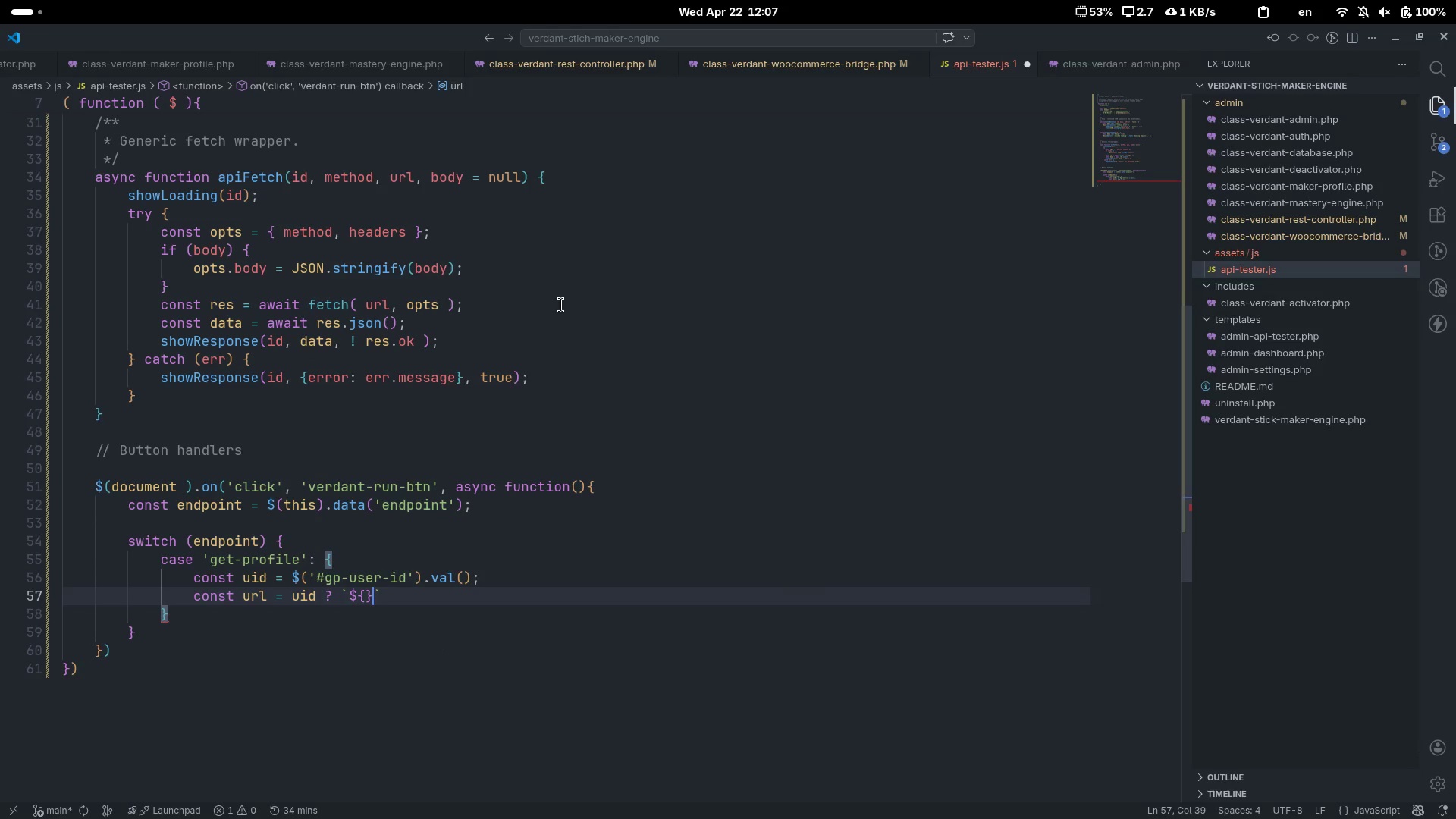 
key(ArrowLeft)
 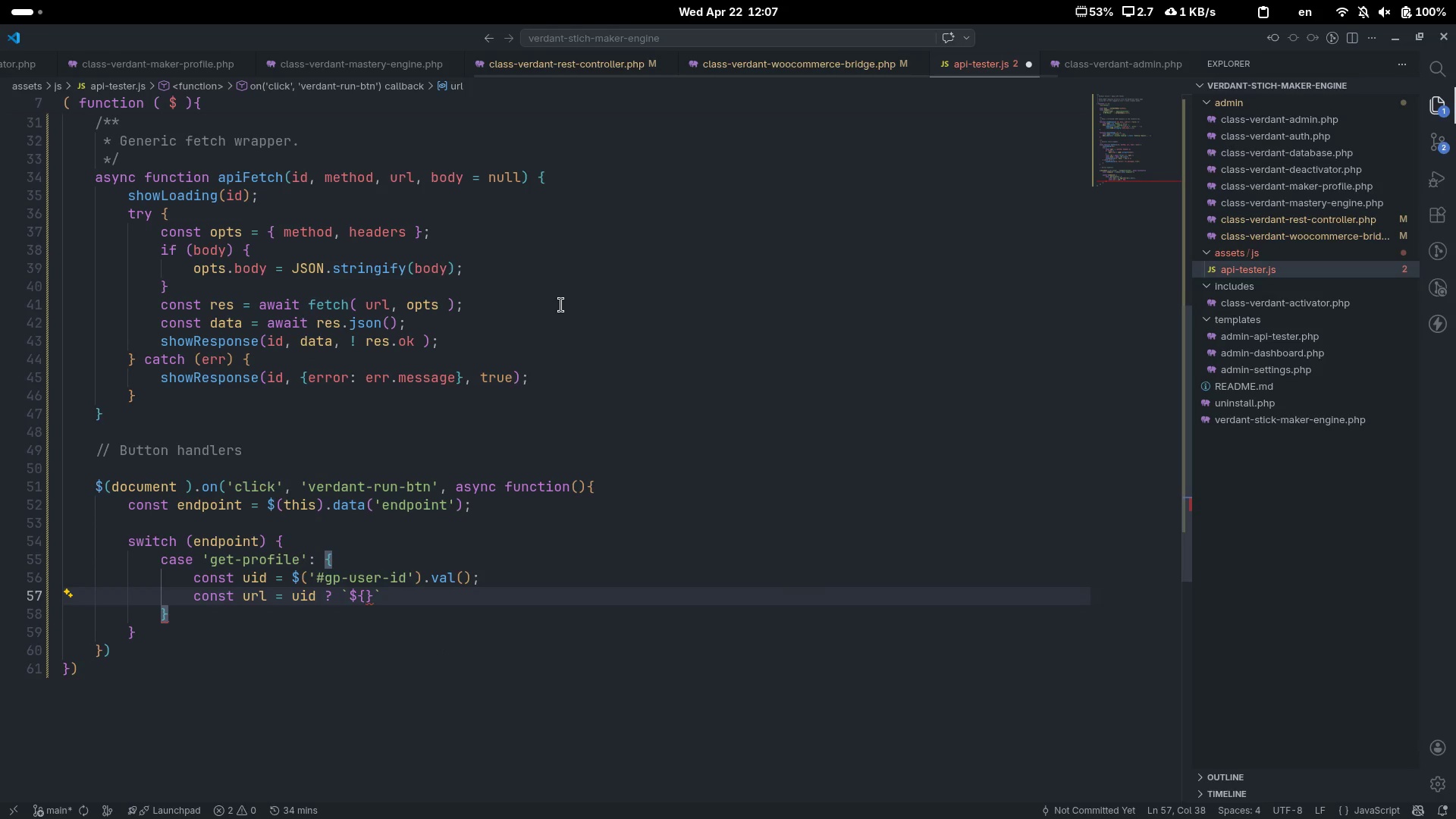 
type(bae)
key(Backspace)
key(Backspace)
key(Backspace)
type(a)
key(Tab)
 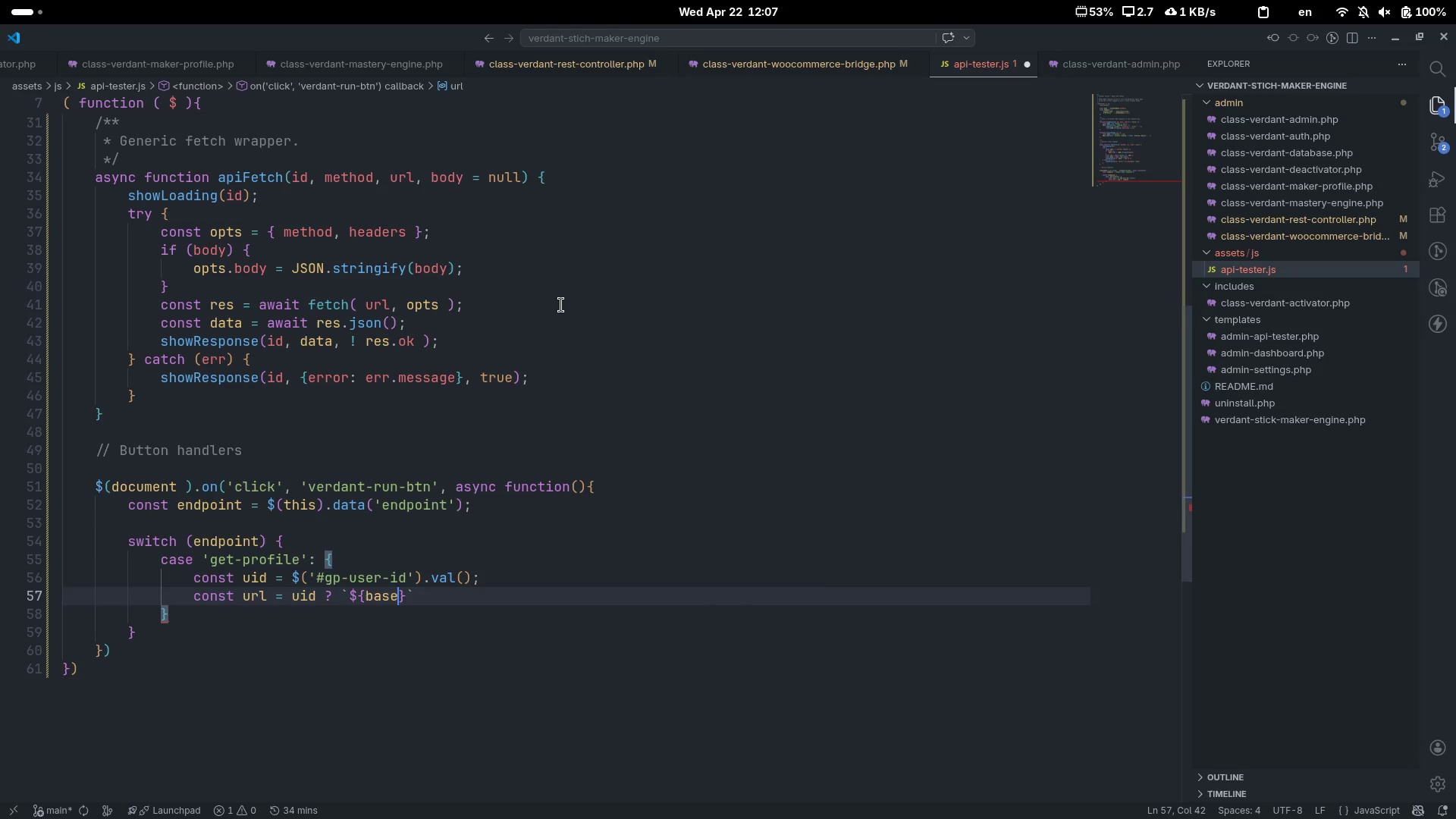 
hold_key(key=S, duration=0.31)
 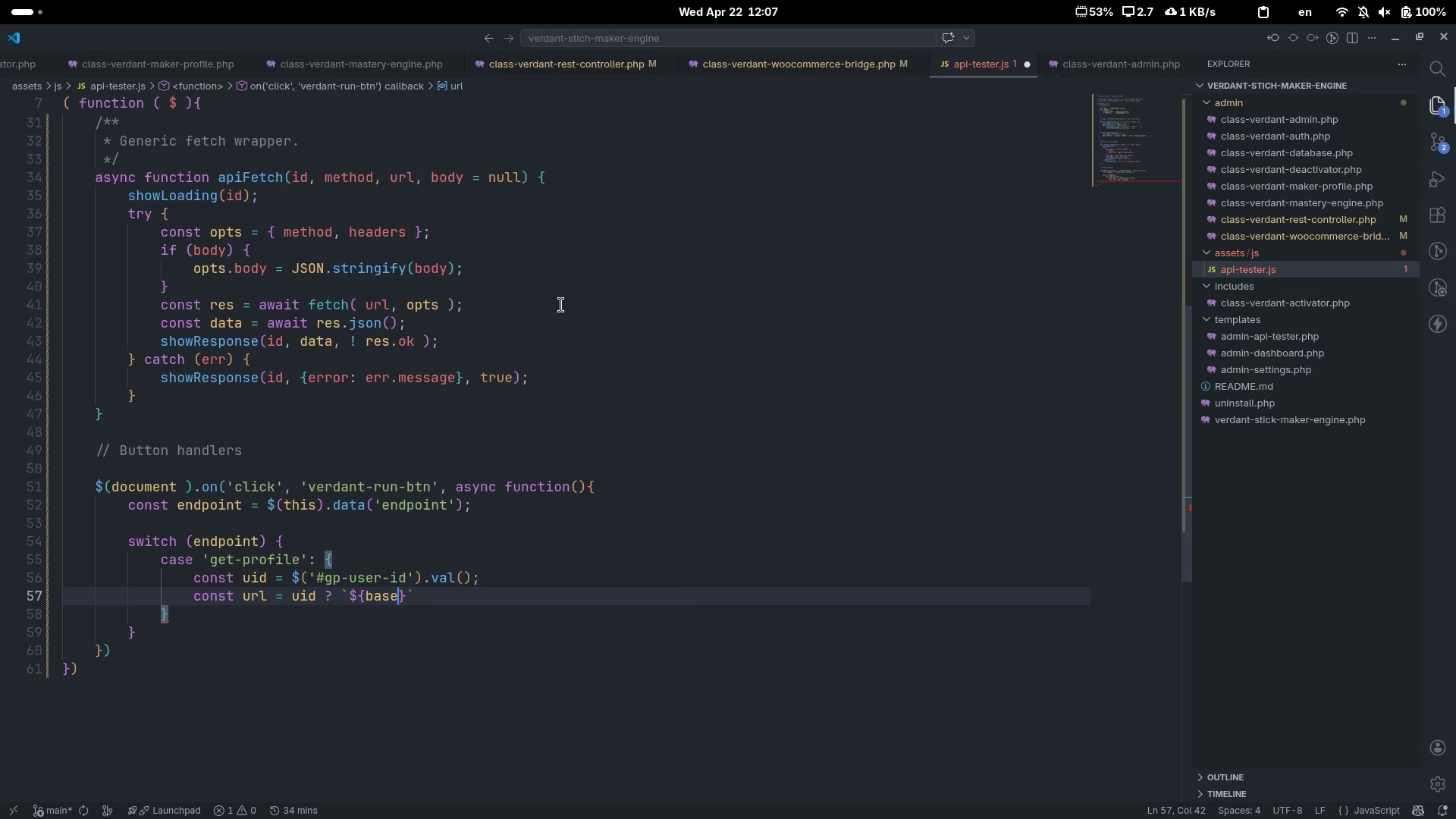 
key(ArrowRight)
 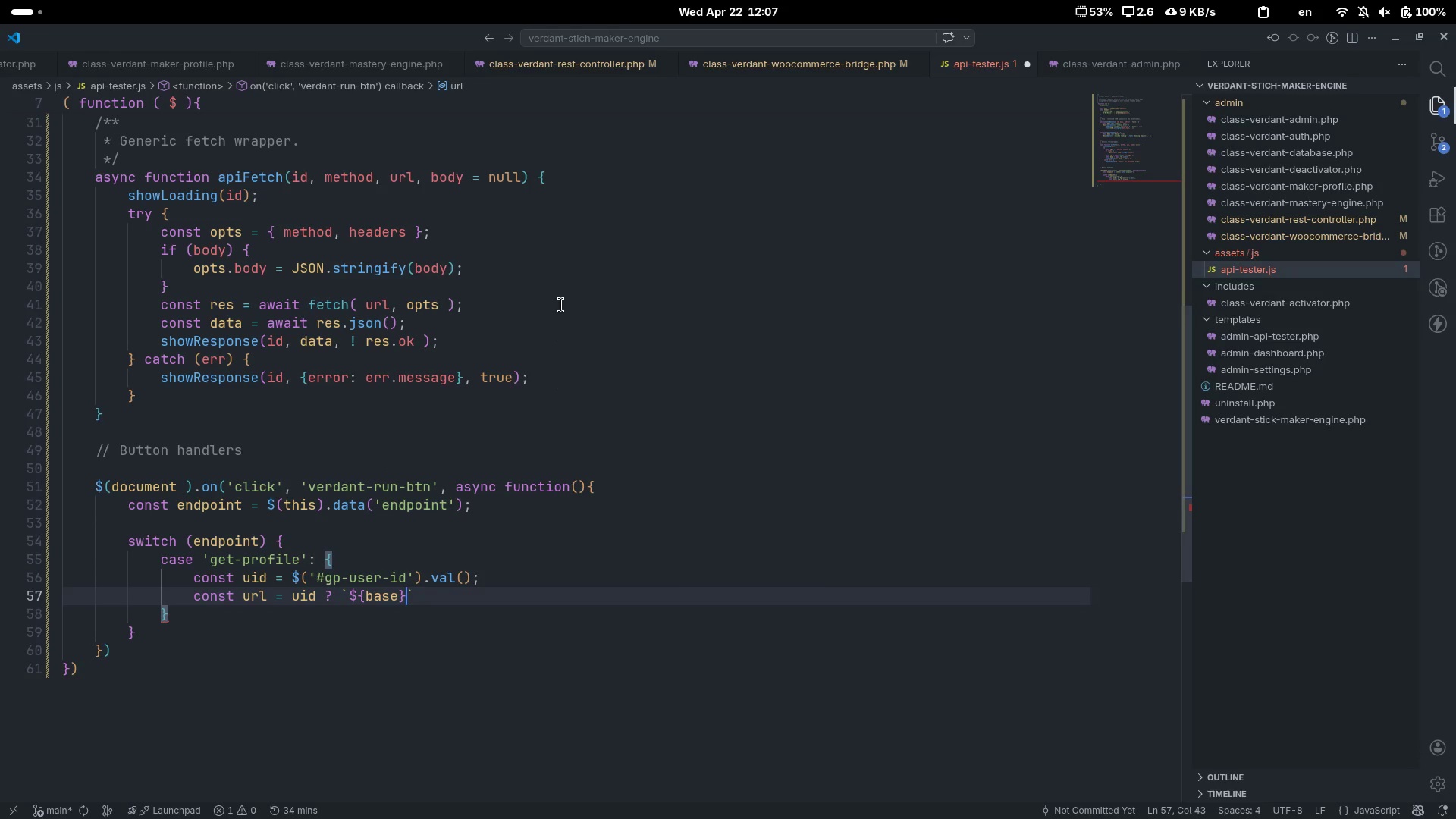 
type(/progress?user_id=${})
 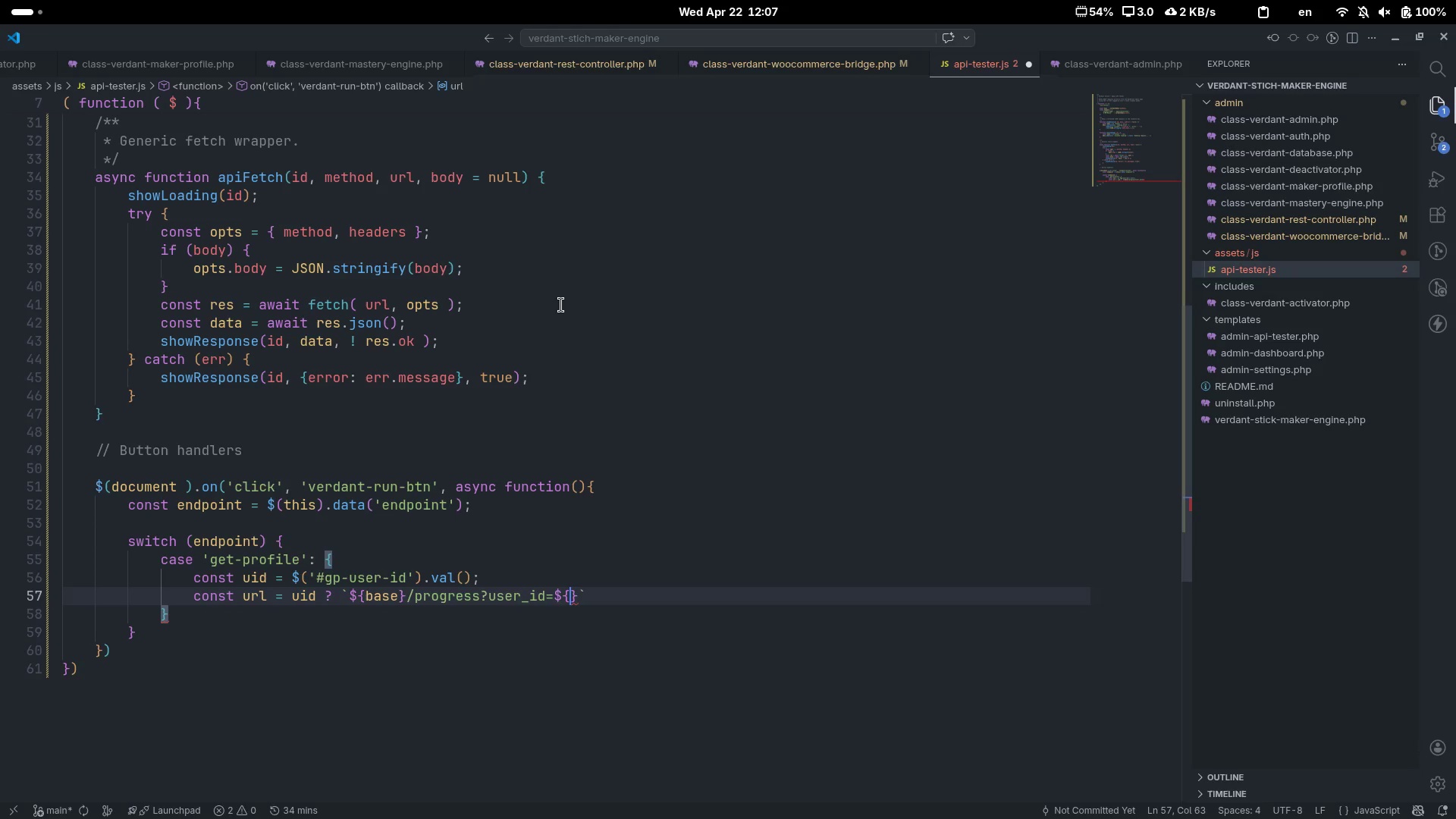 
 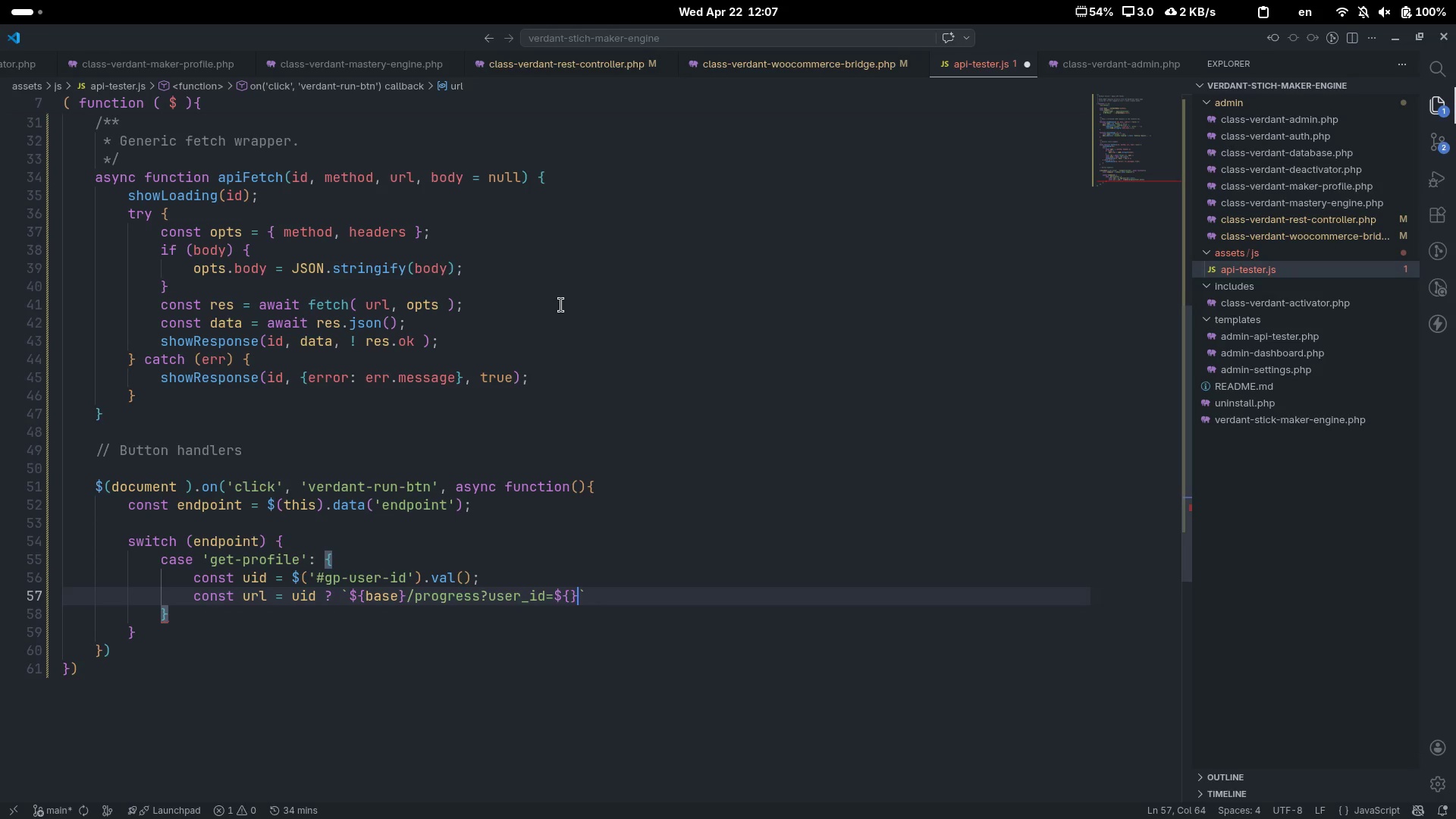 
key(ArrowLeft)
 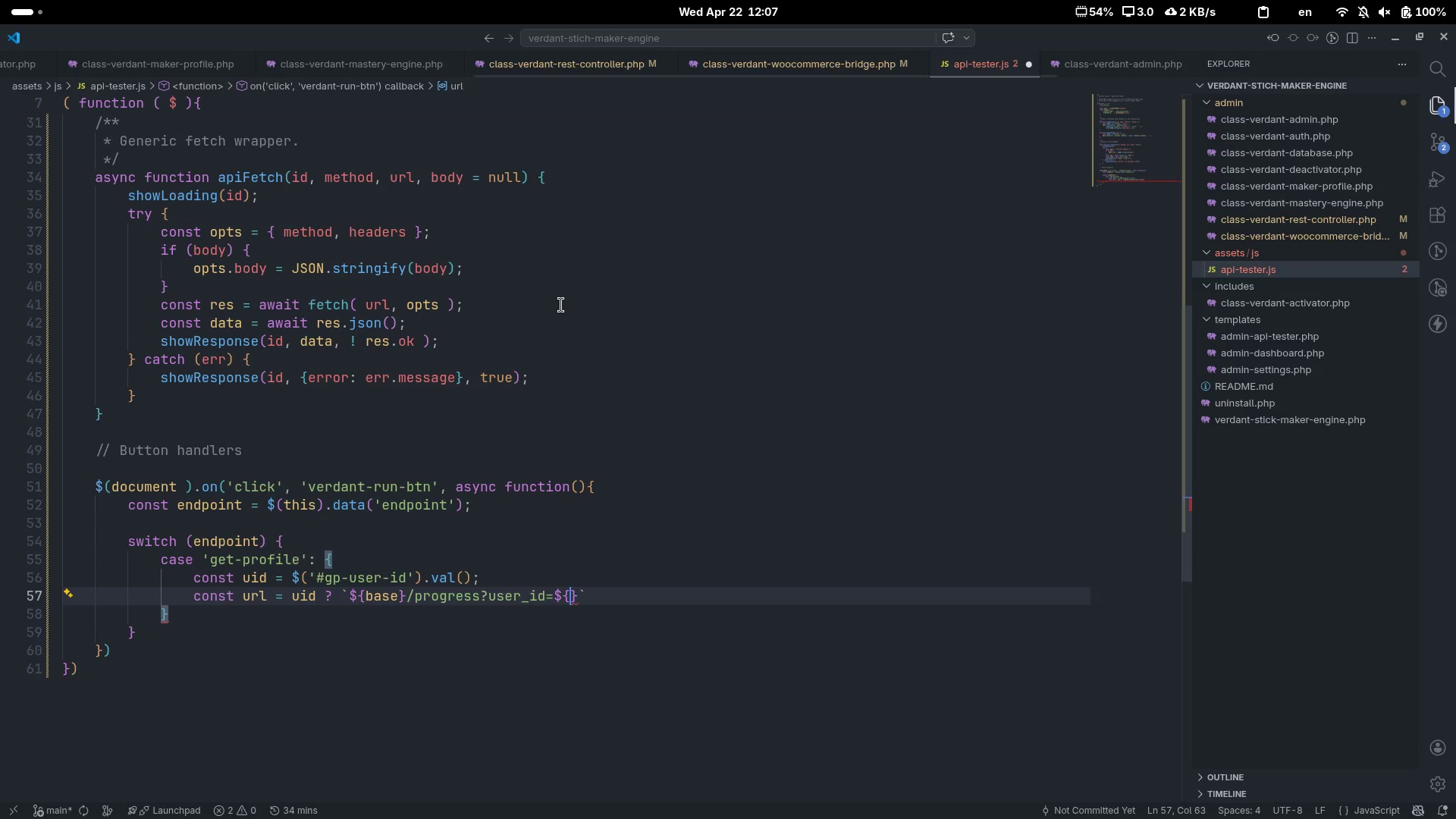 
key(Space)
 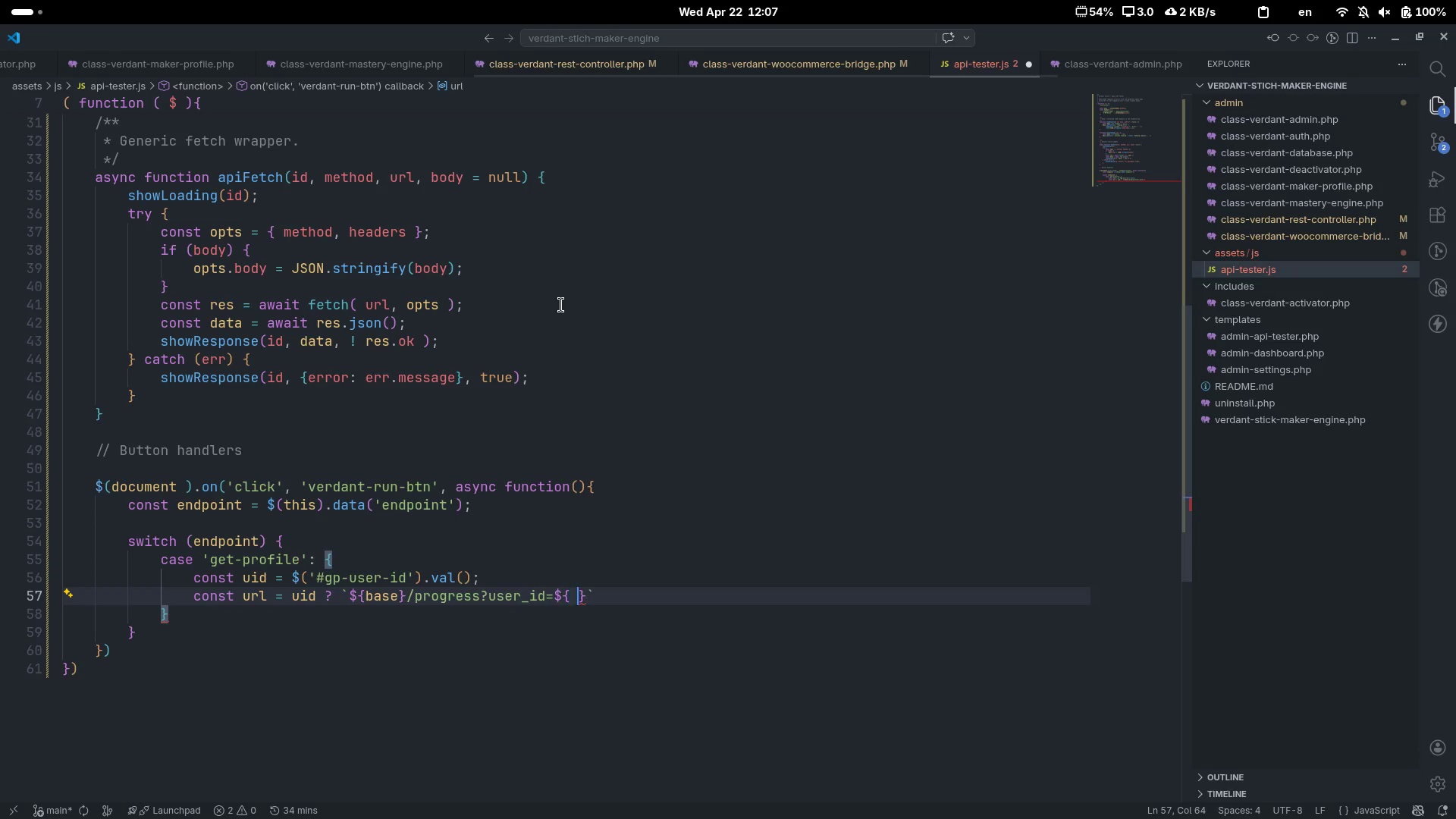 
key(ArrowLeft)
 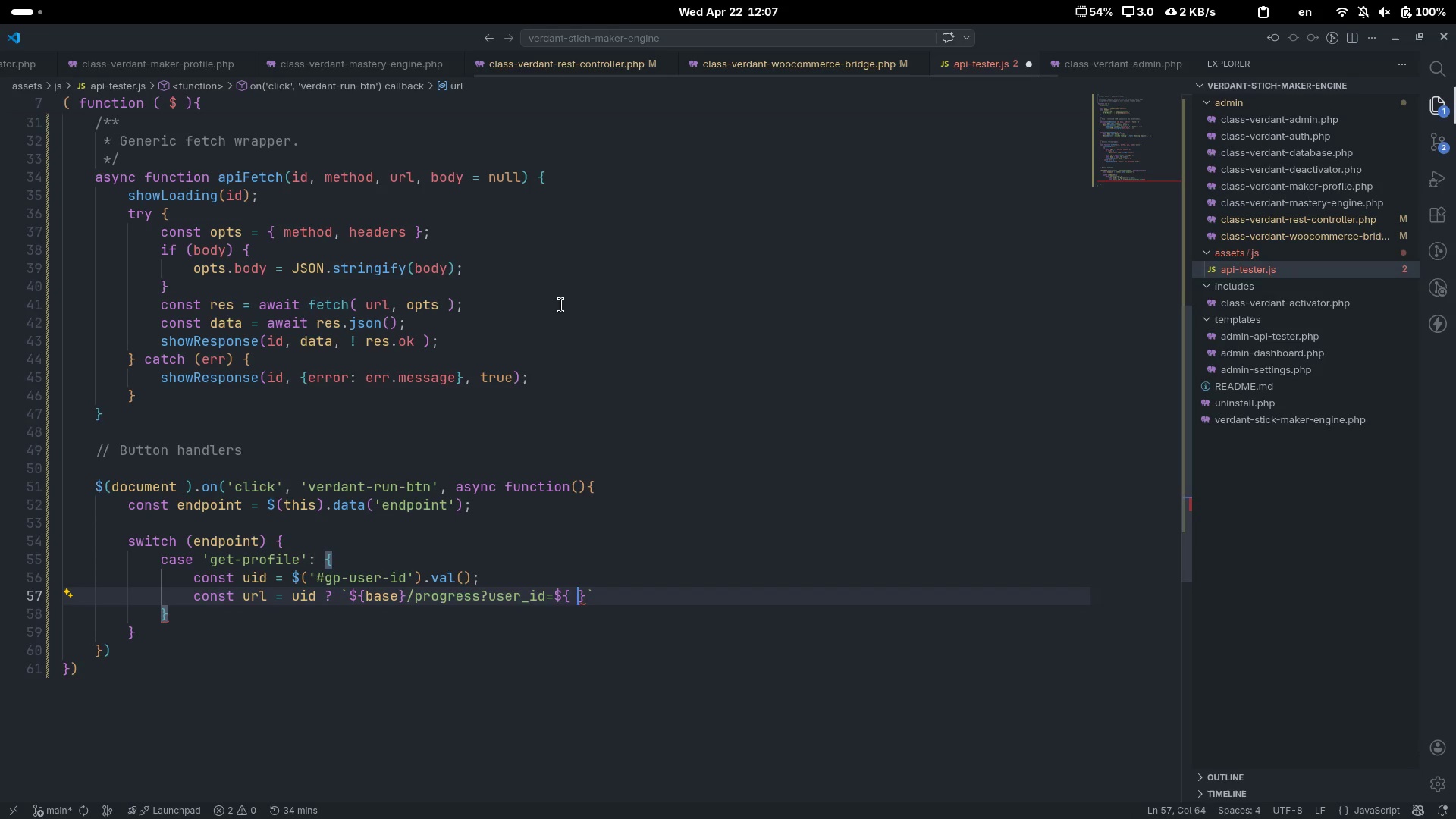 
type( uid)
 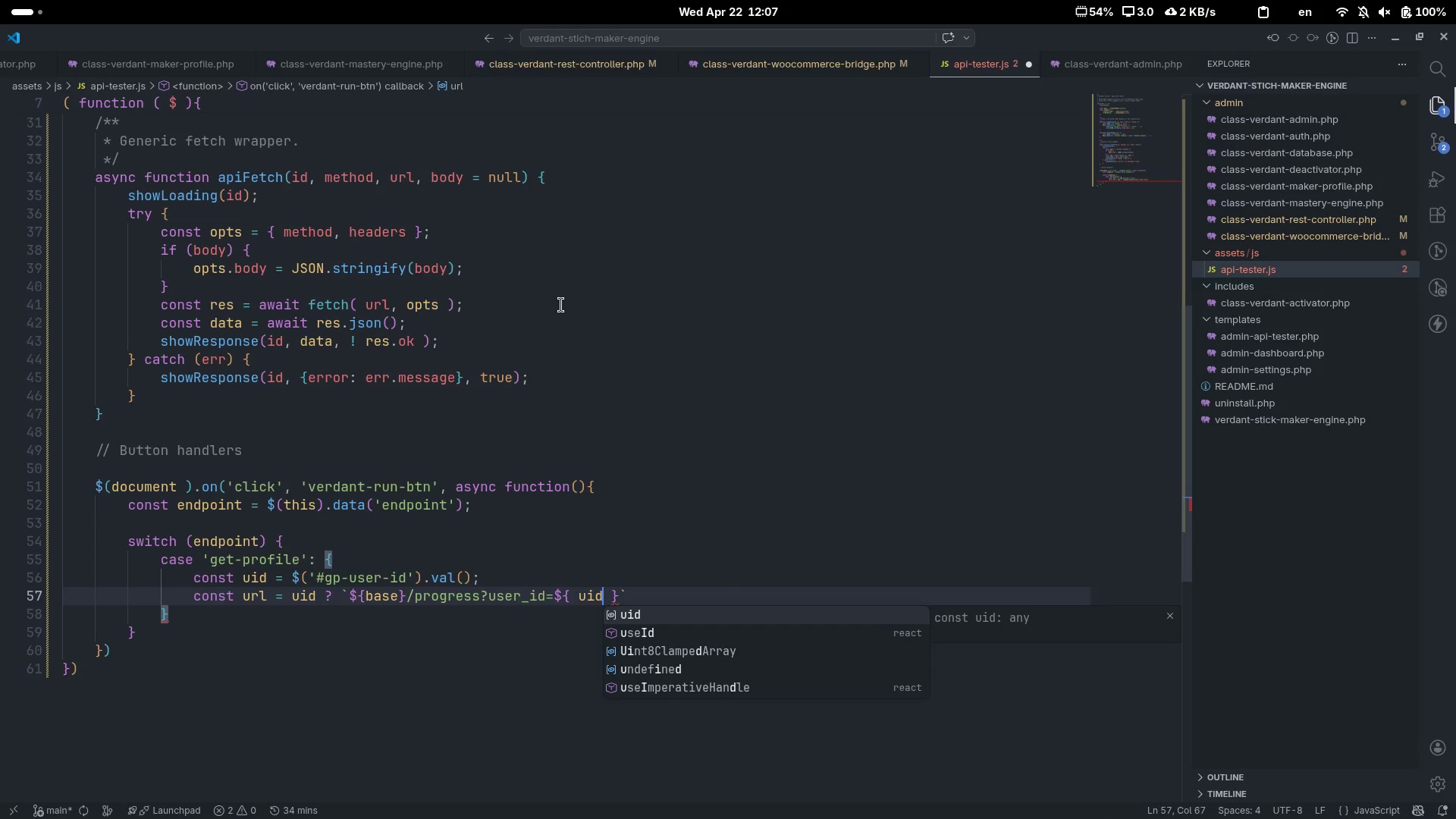 
key(ArrowRight)
 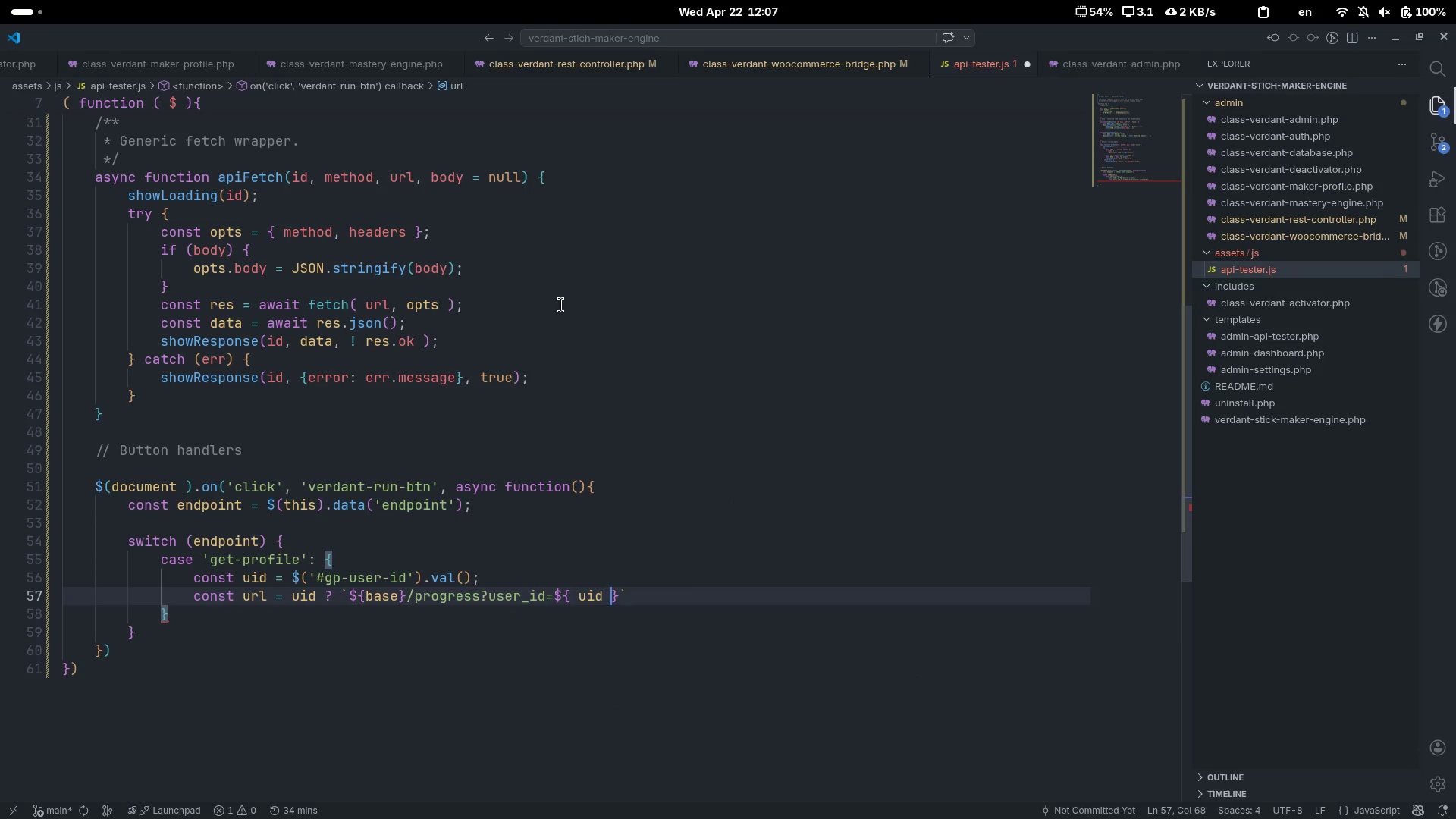 
key(ArrowRight)
 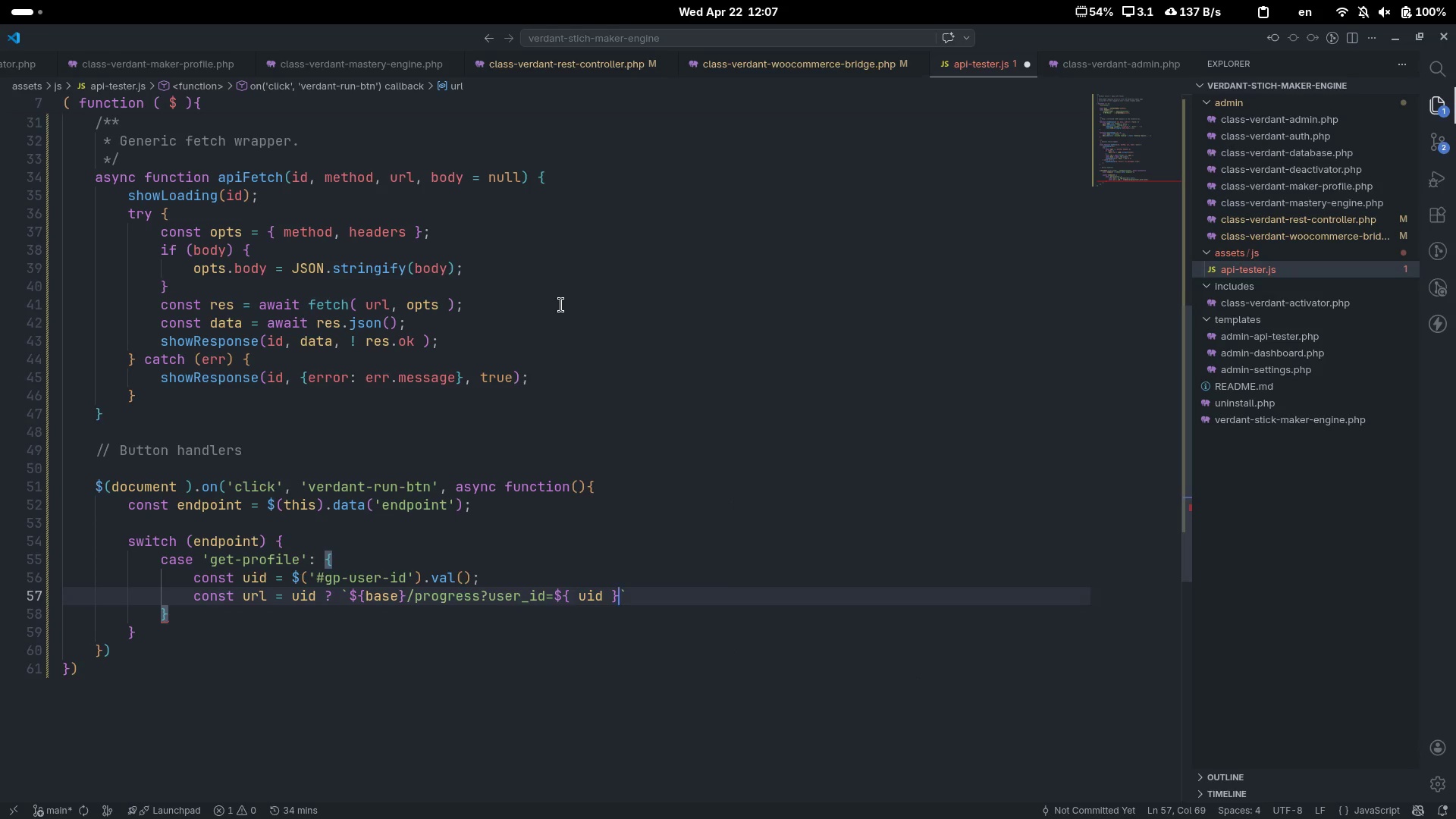 
key(ArrowRight)
 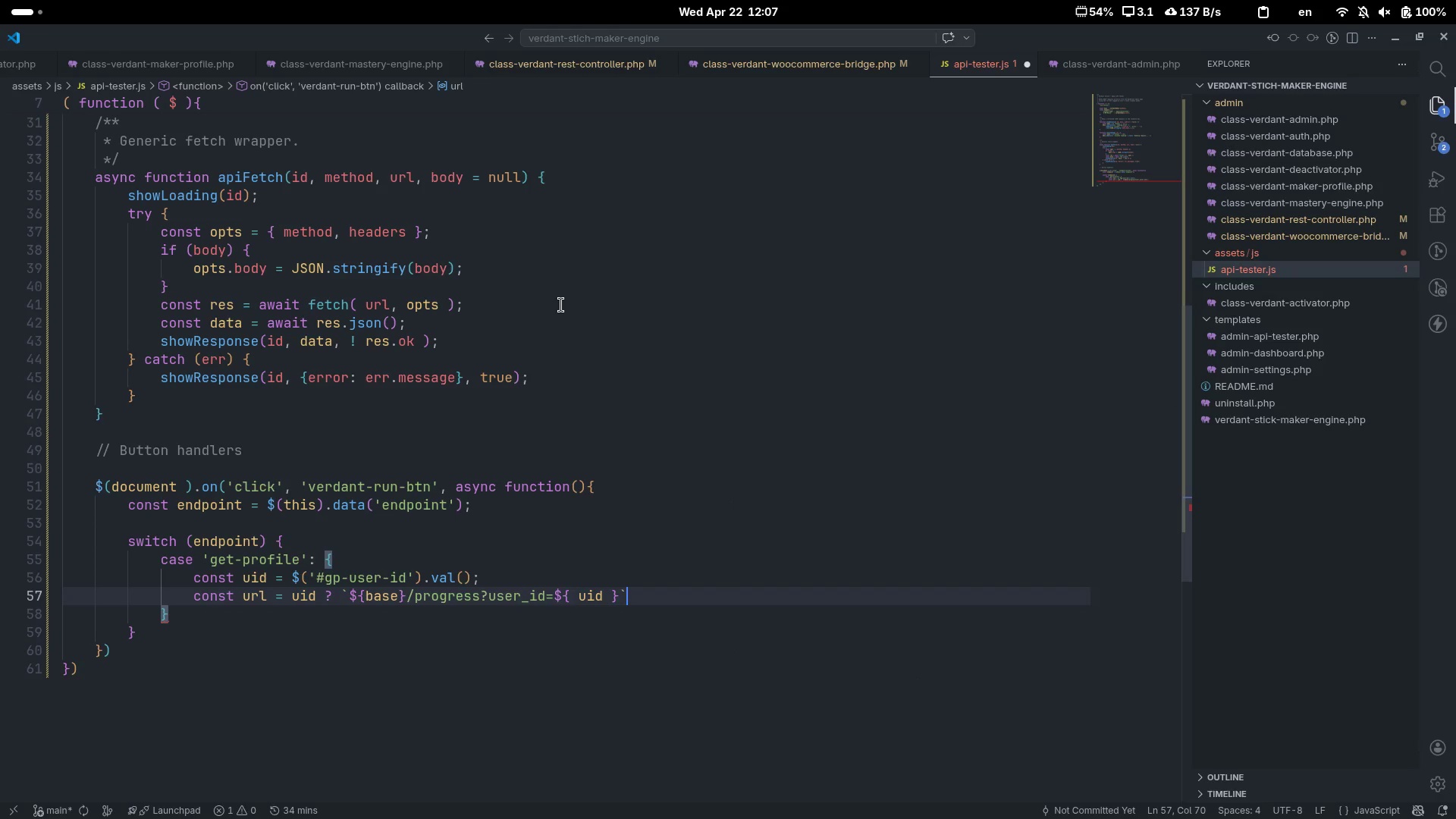 
key(Space)
 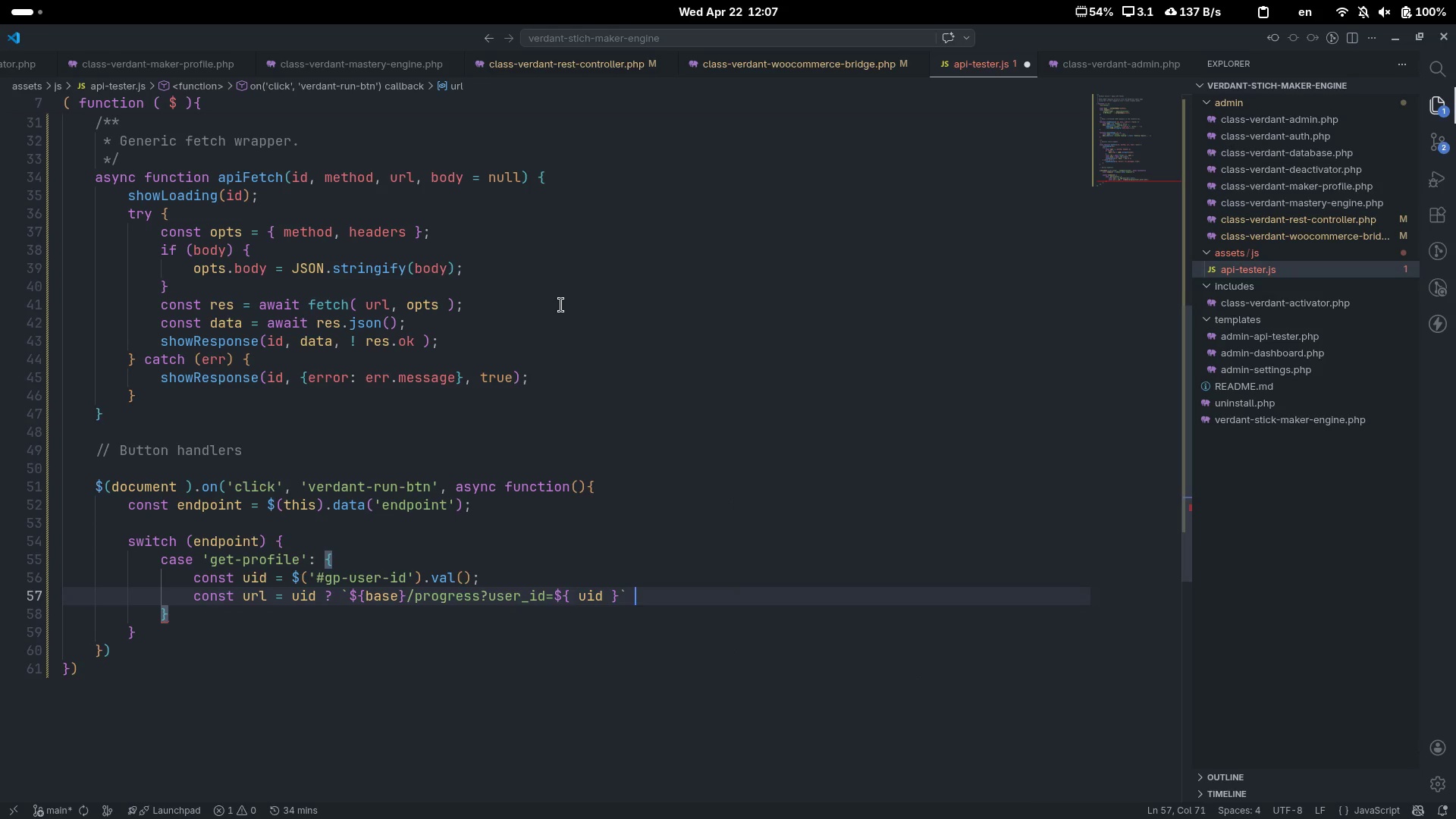 
key(Shift+ShiftLeft)
 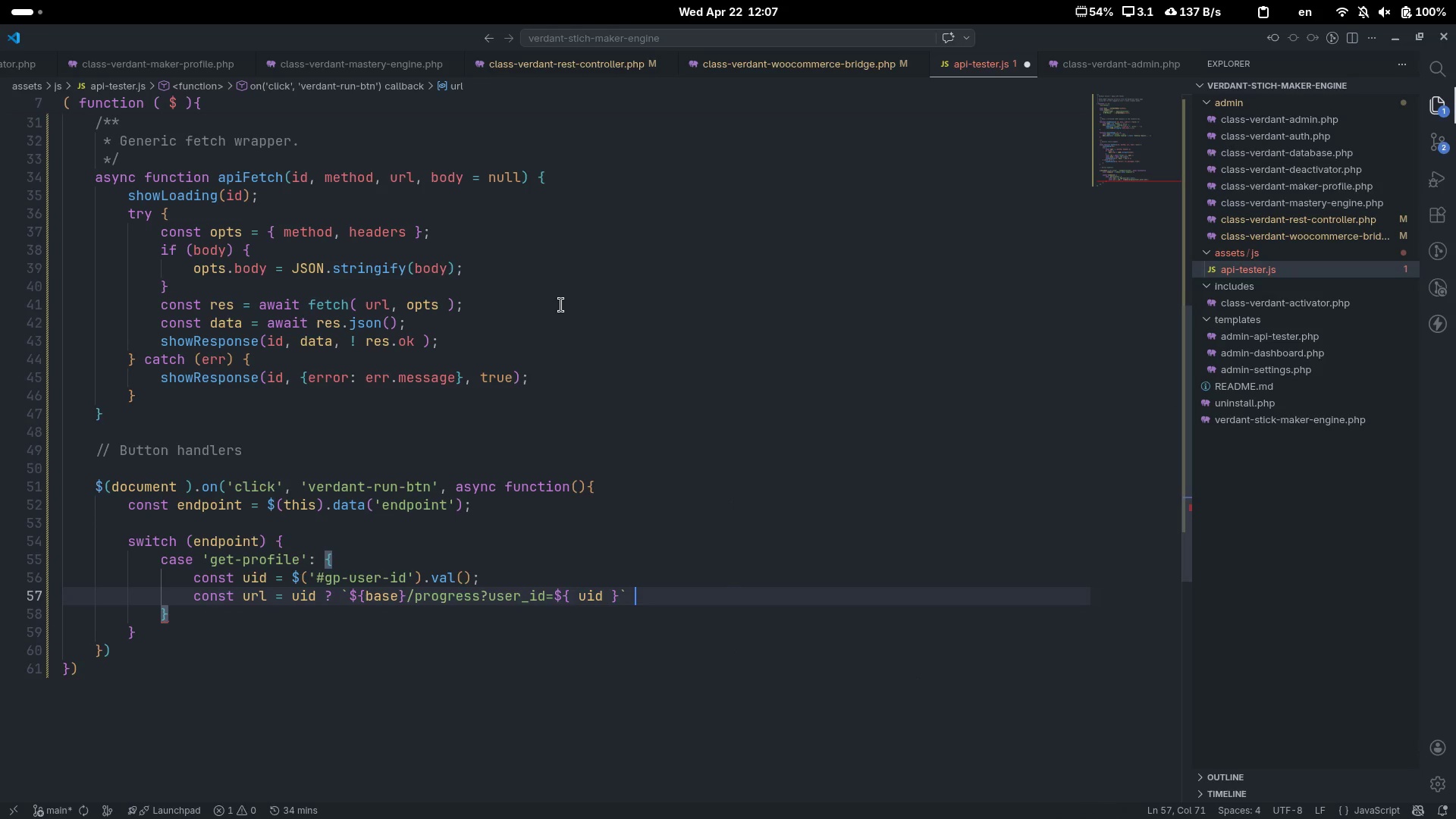 
key(Shift+Semicolon)
 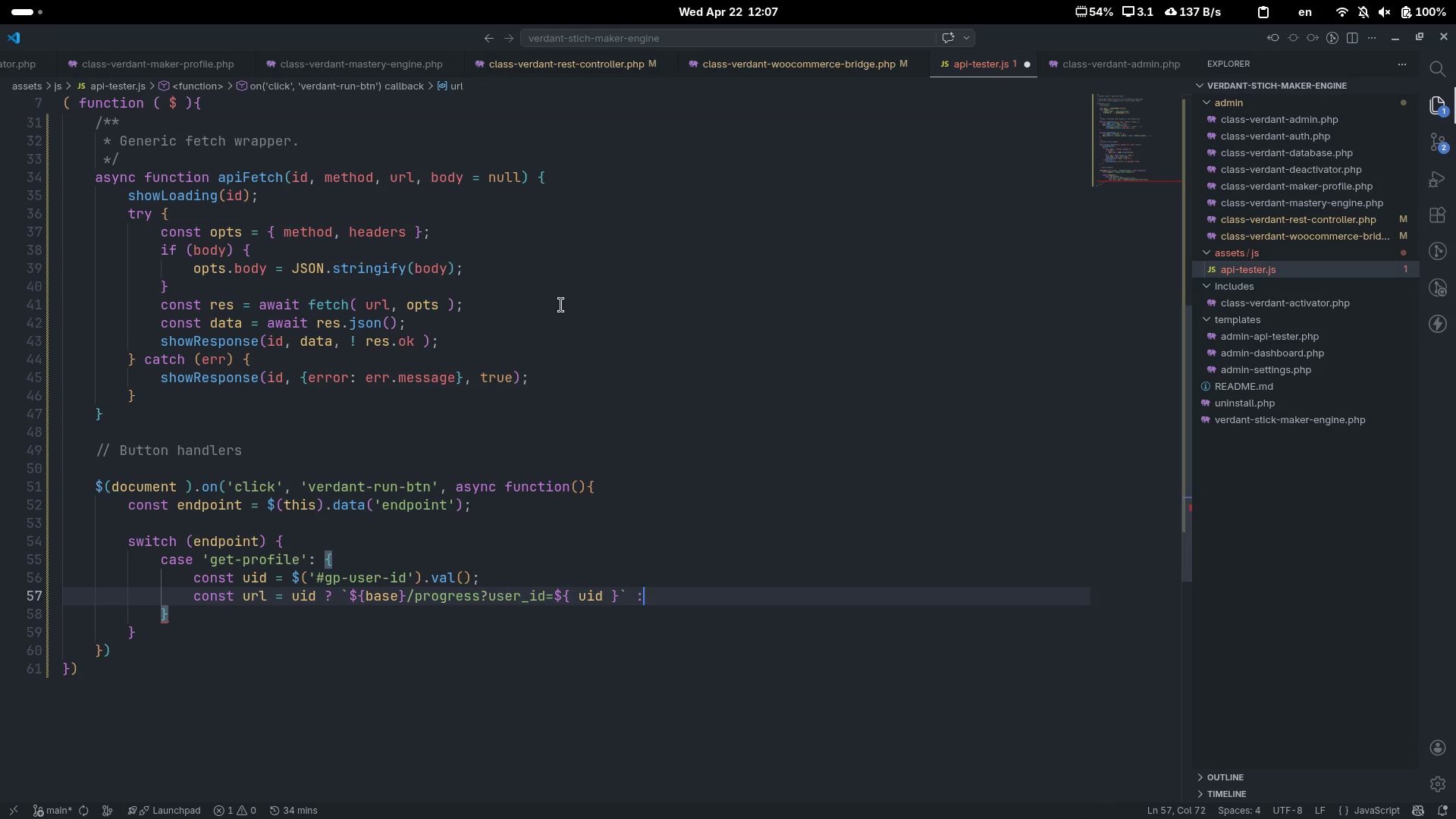 
key(Shift+Space)
 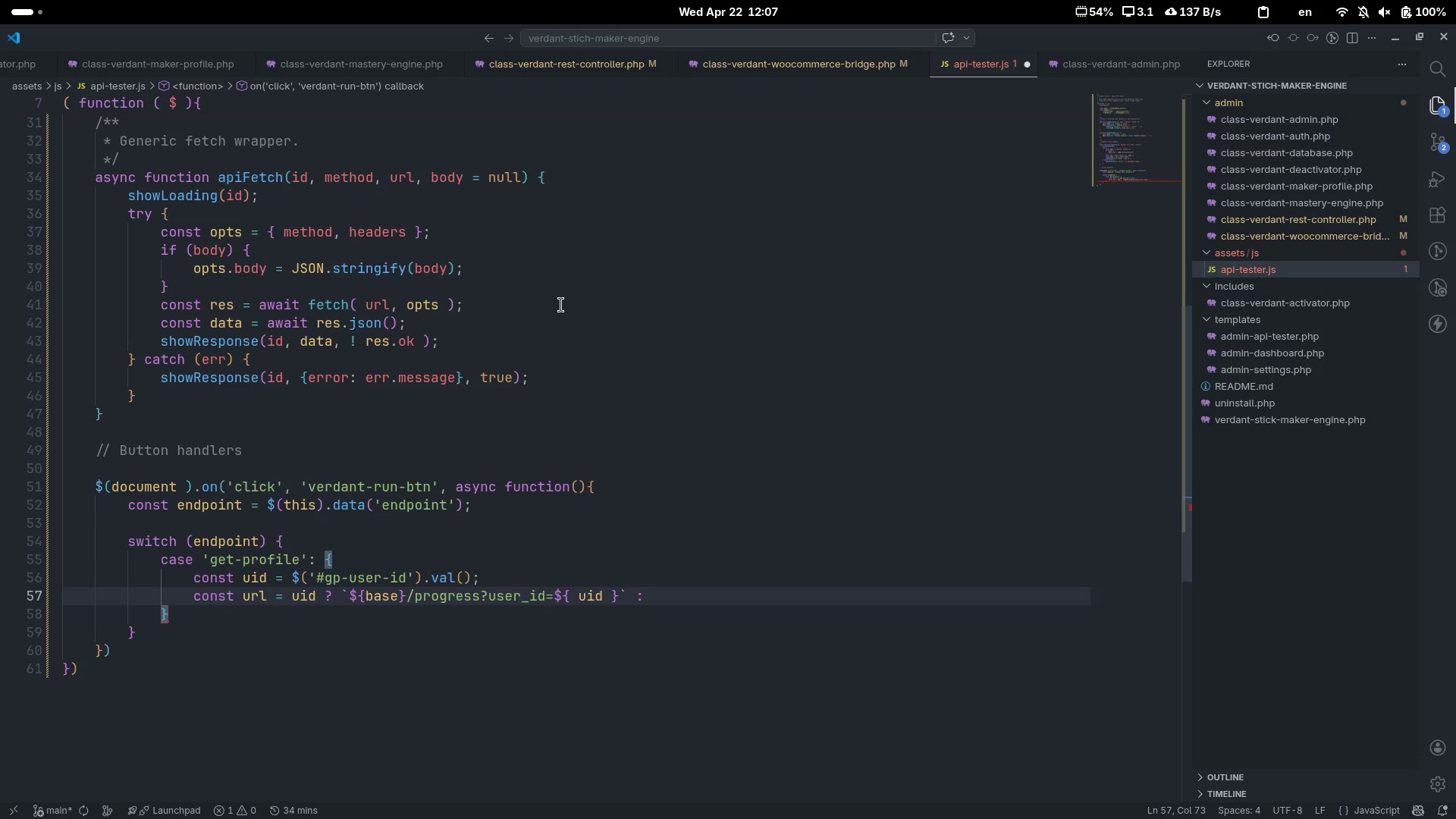 
key(Backquote)
 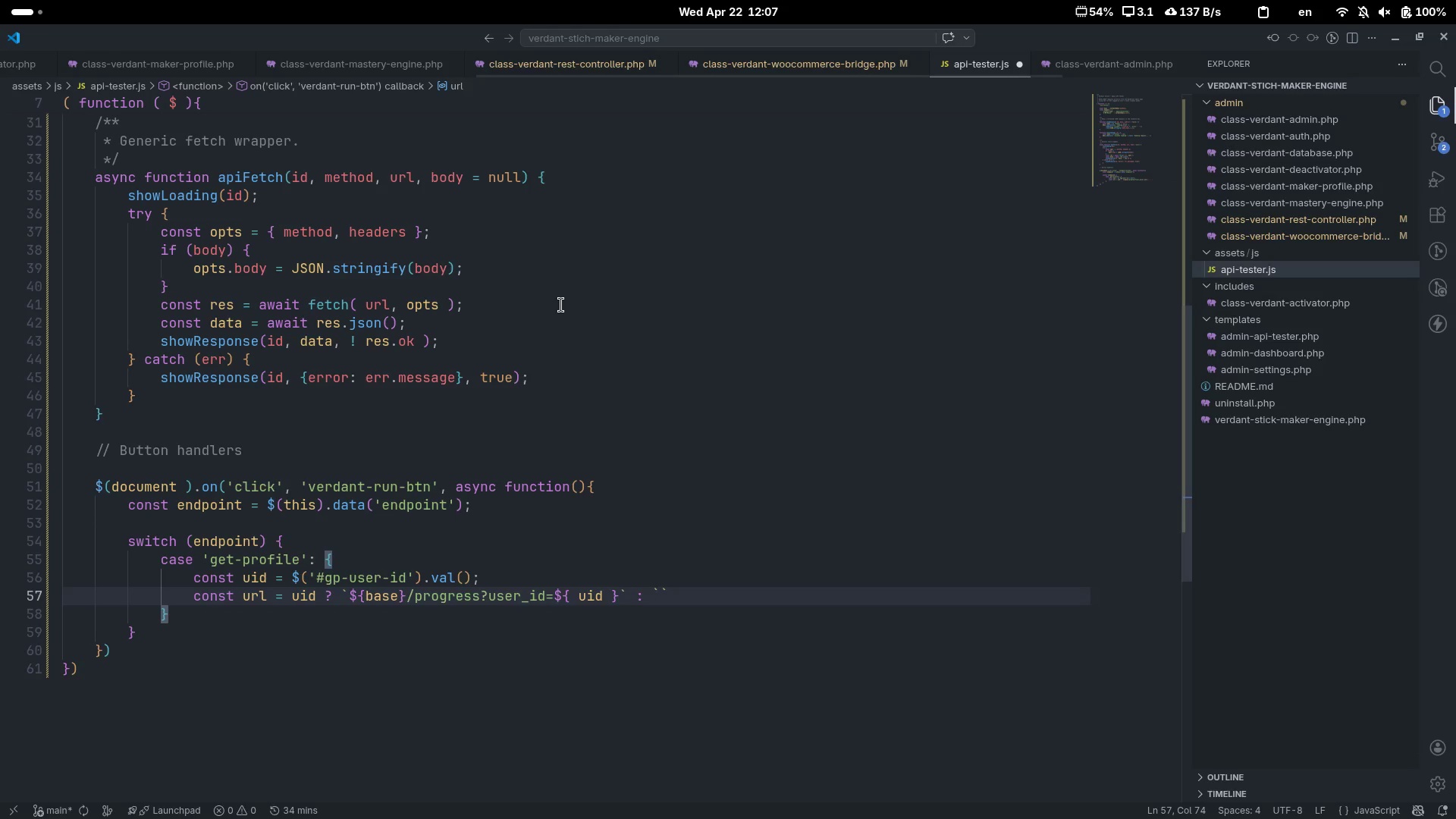 
key(Shift+4)
 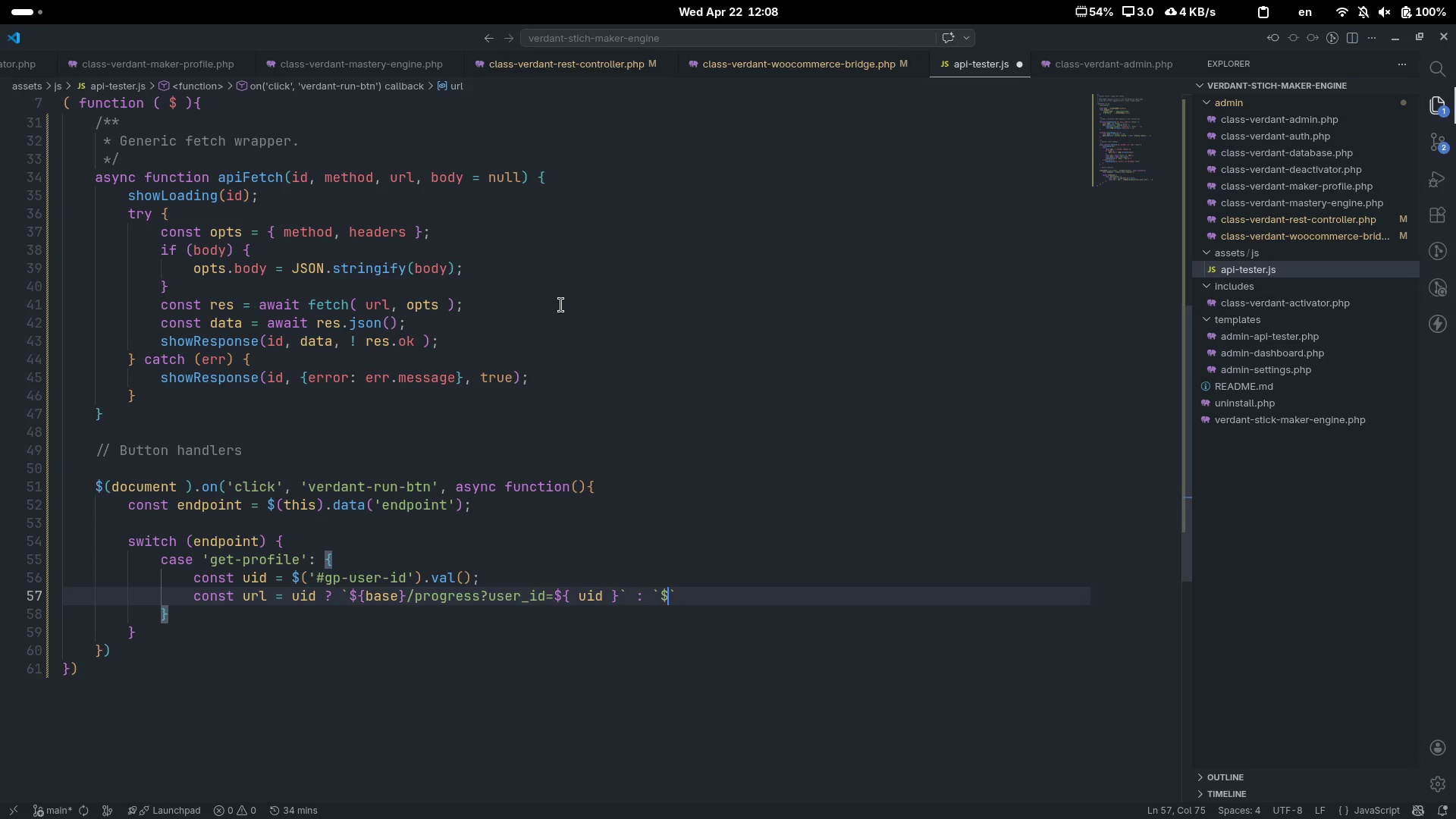 
key(Shift+BracketLeft)
 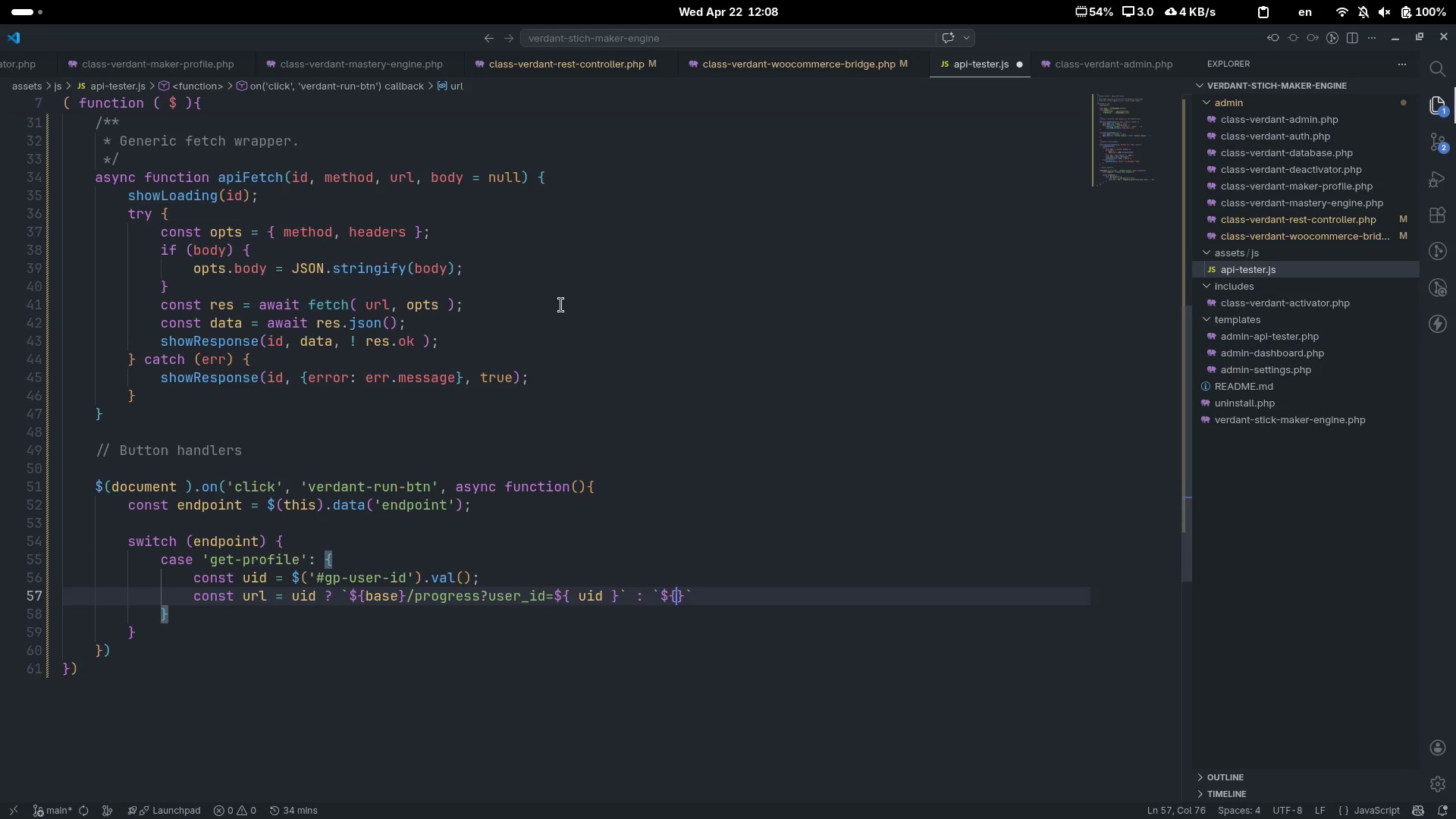 
key(Shift+BracketRight)
 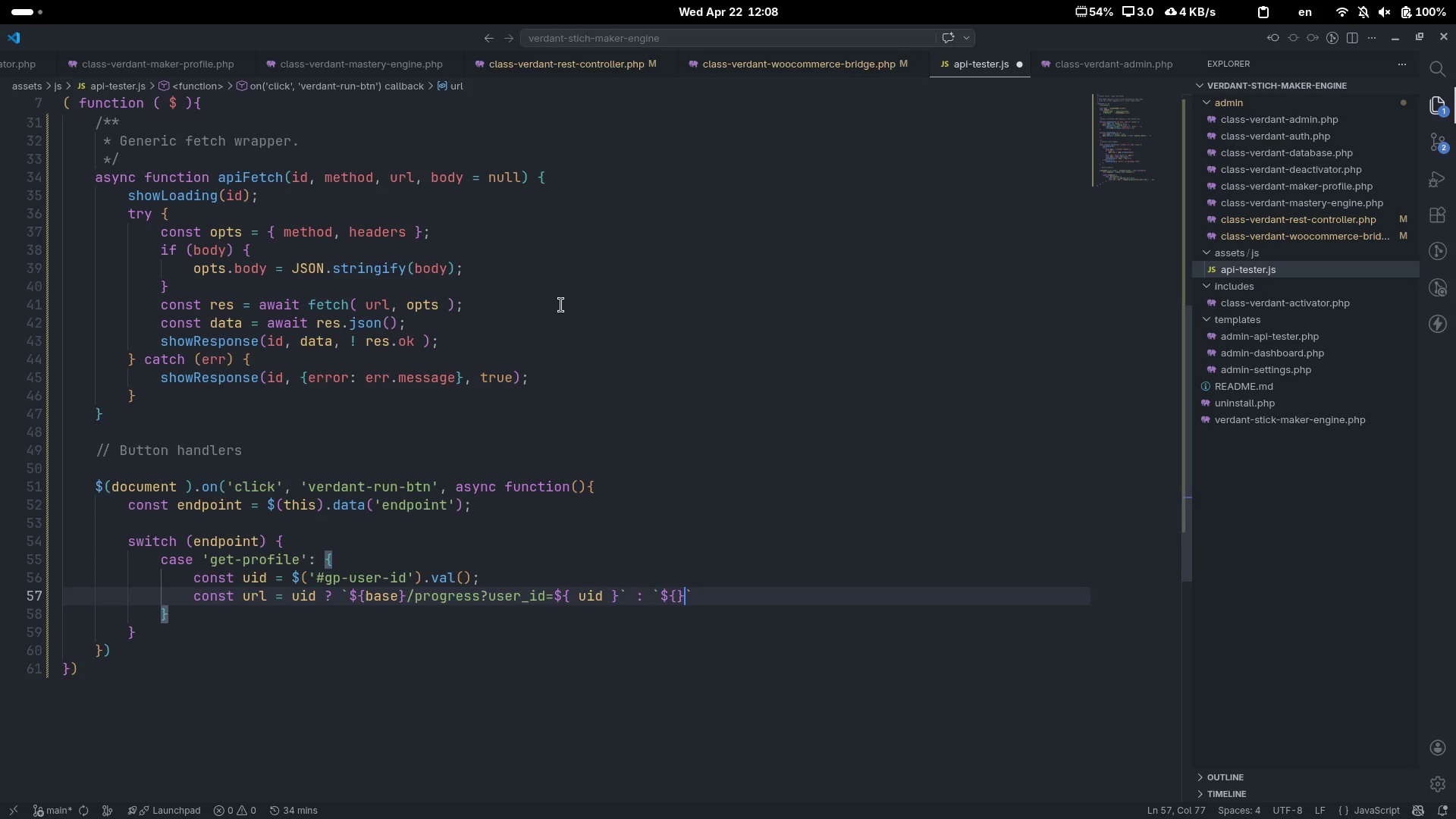 
key(ArrowLeft)
 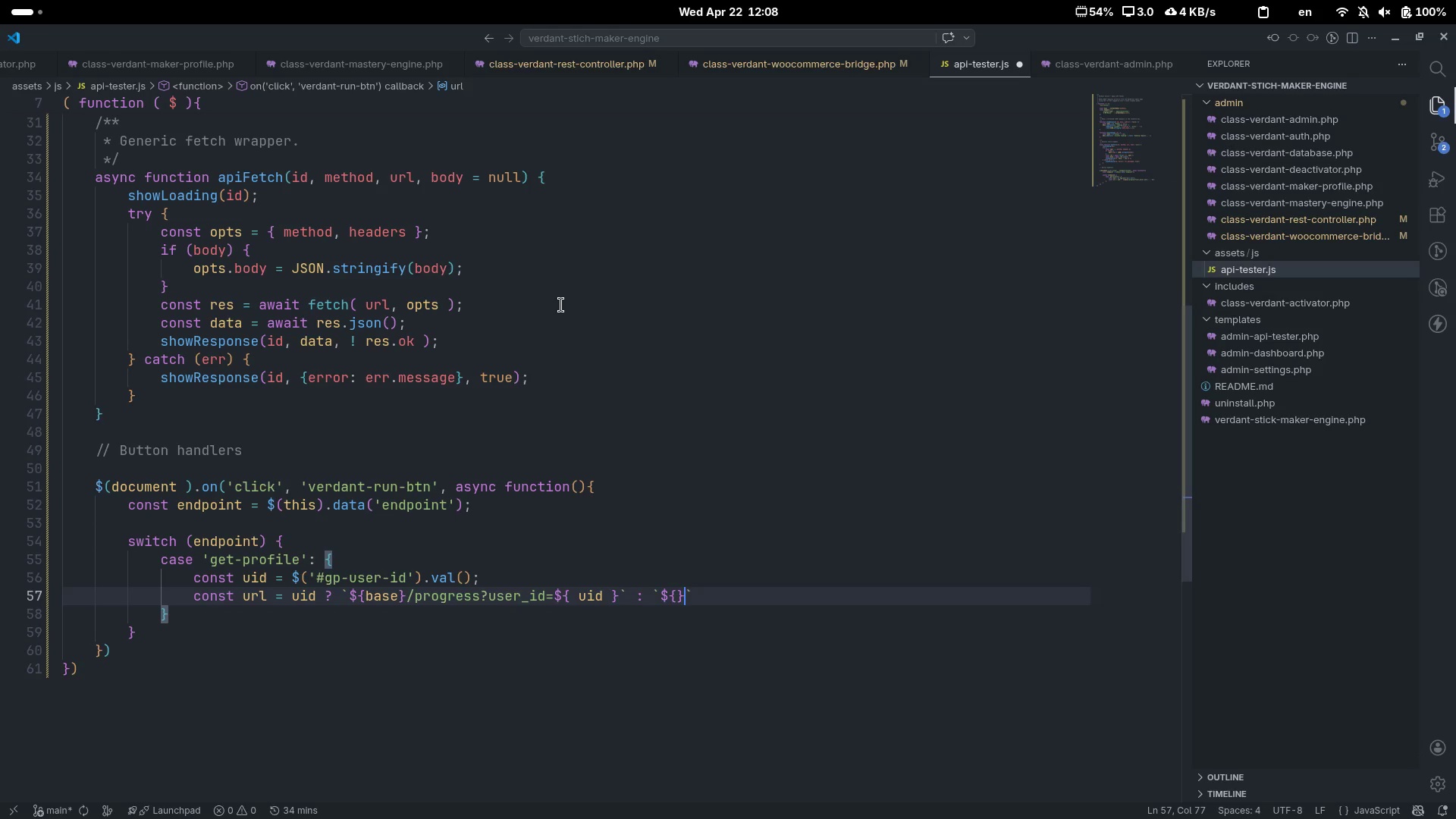 
key(Space)
 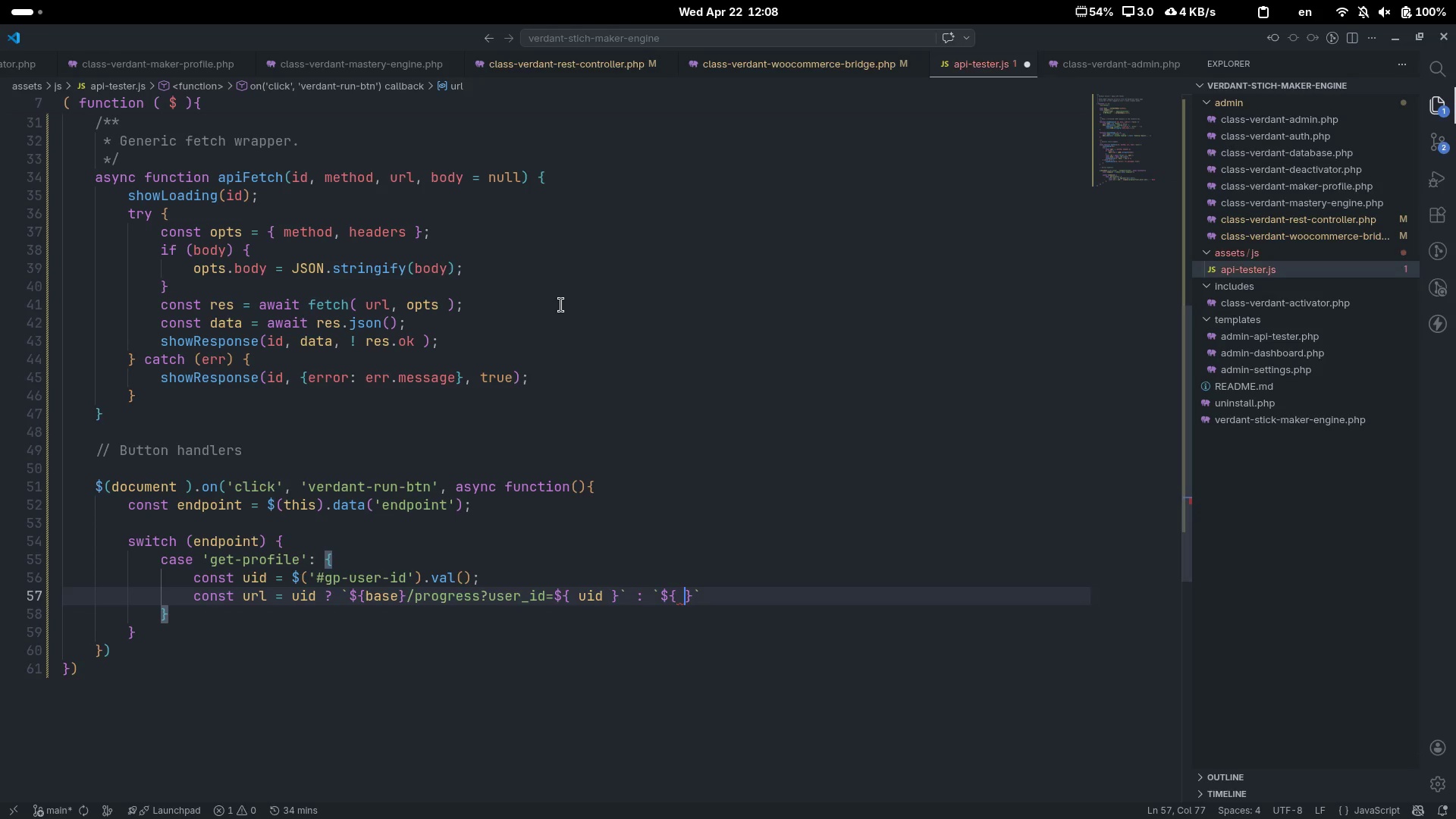 
key(ArrowLeft)
 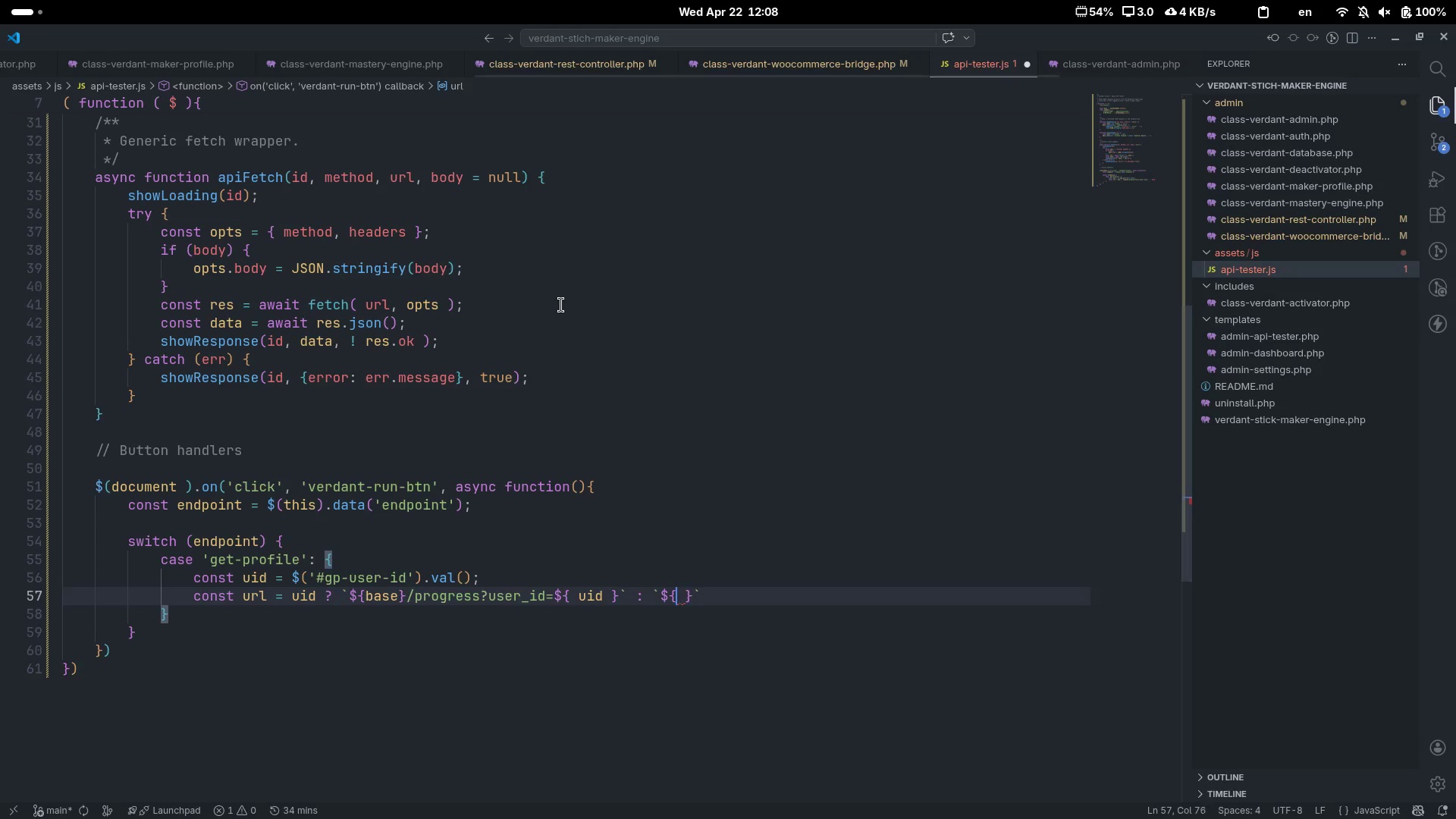 
type( base)
 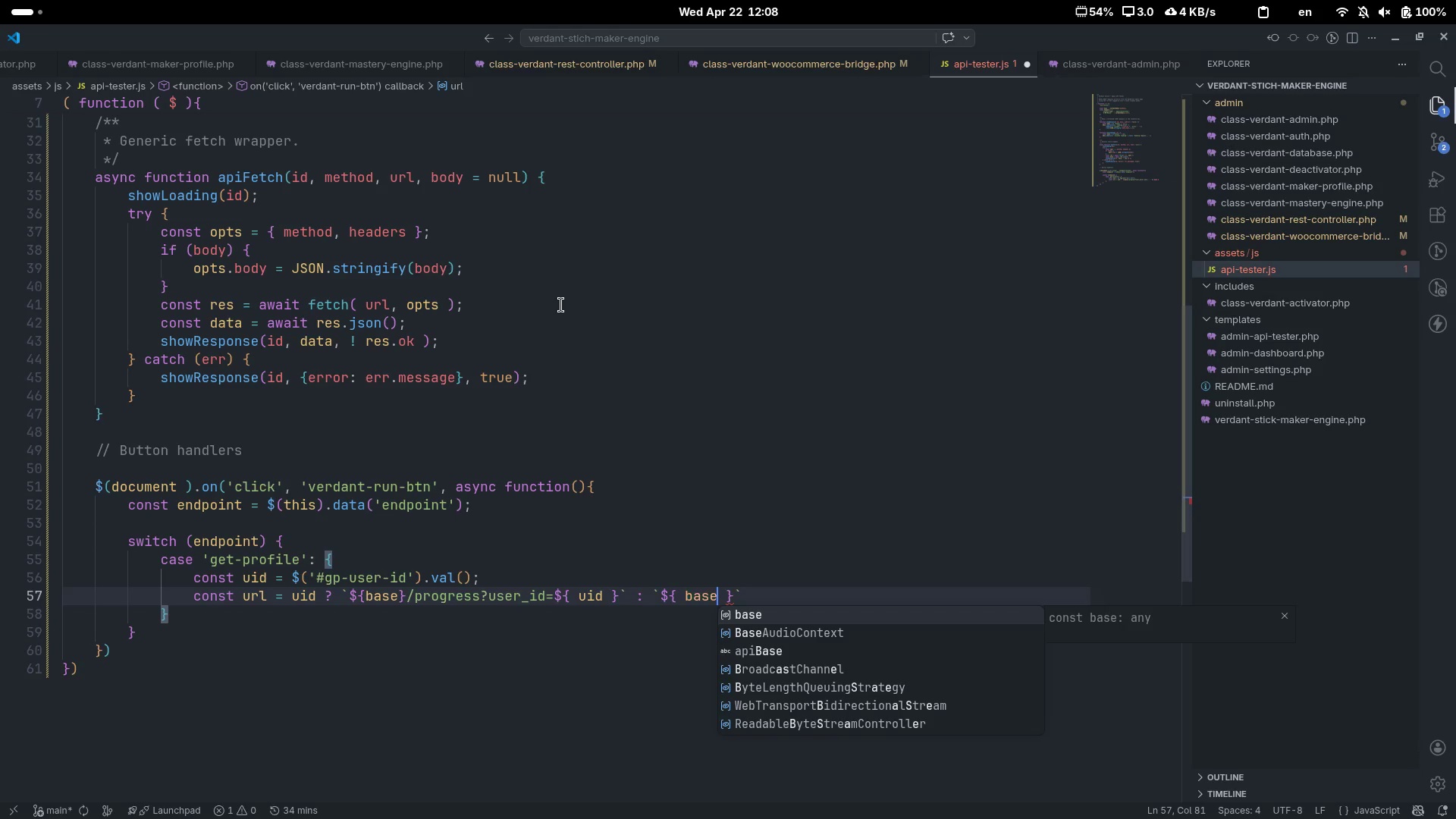 
key(ArrowRight)
 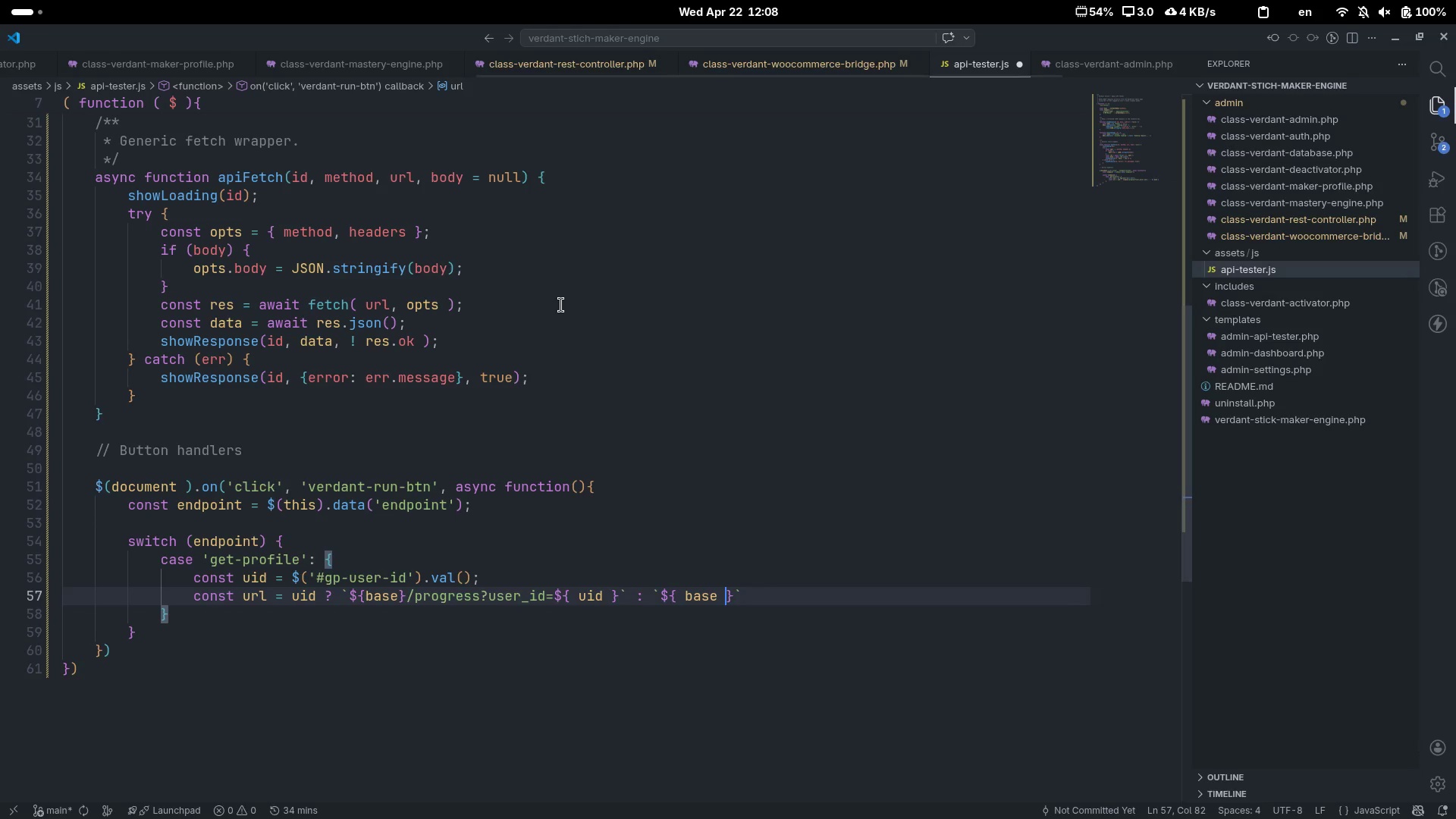 
key(ArrowRight)
 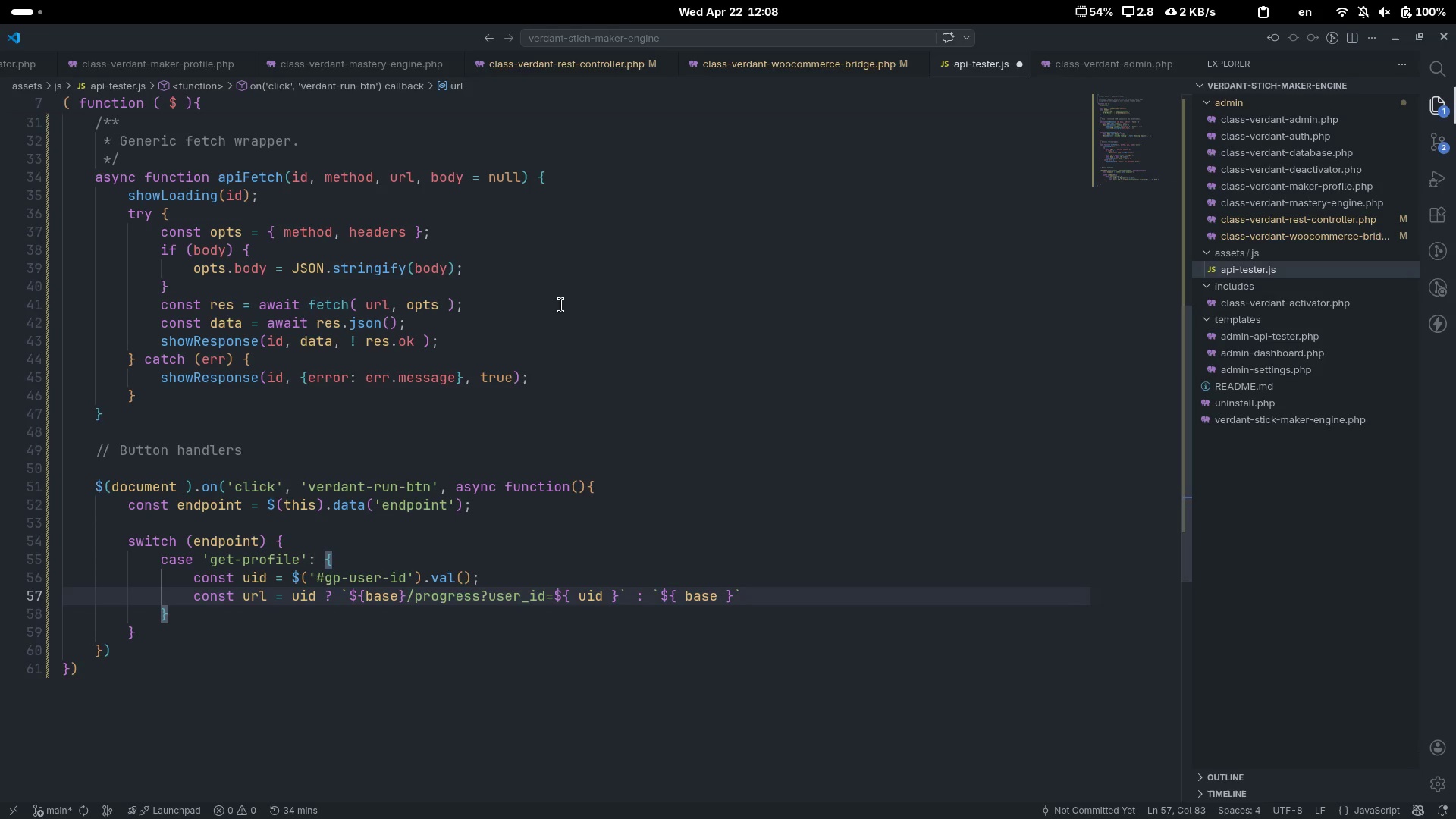 
type(/progress)
 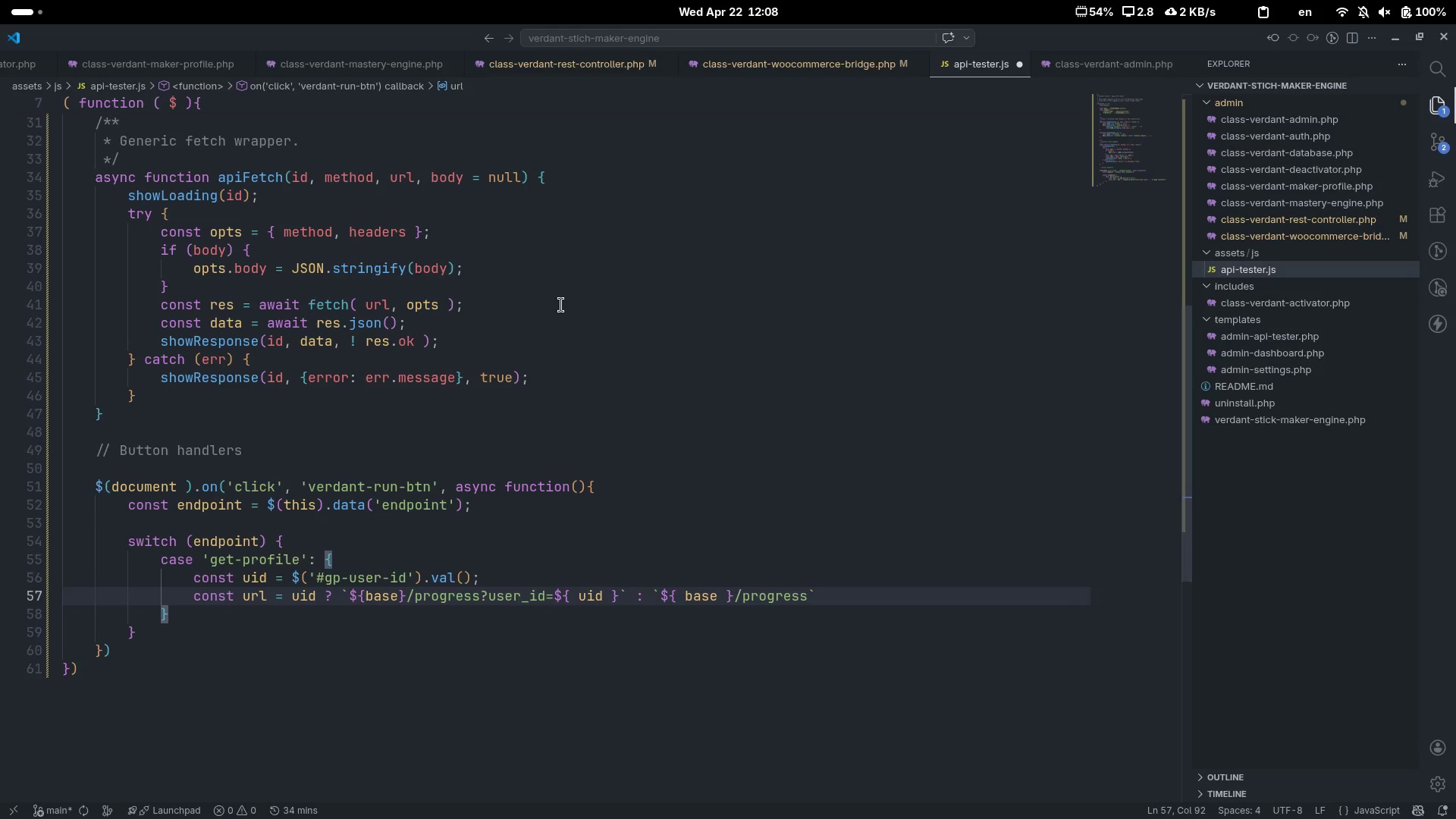 
key(Control+ControlLeft)
 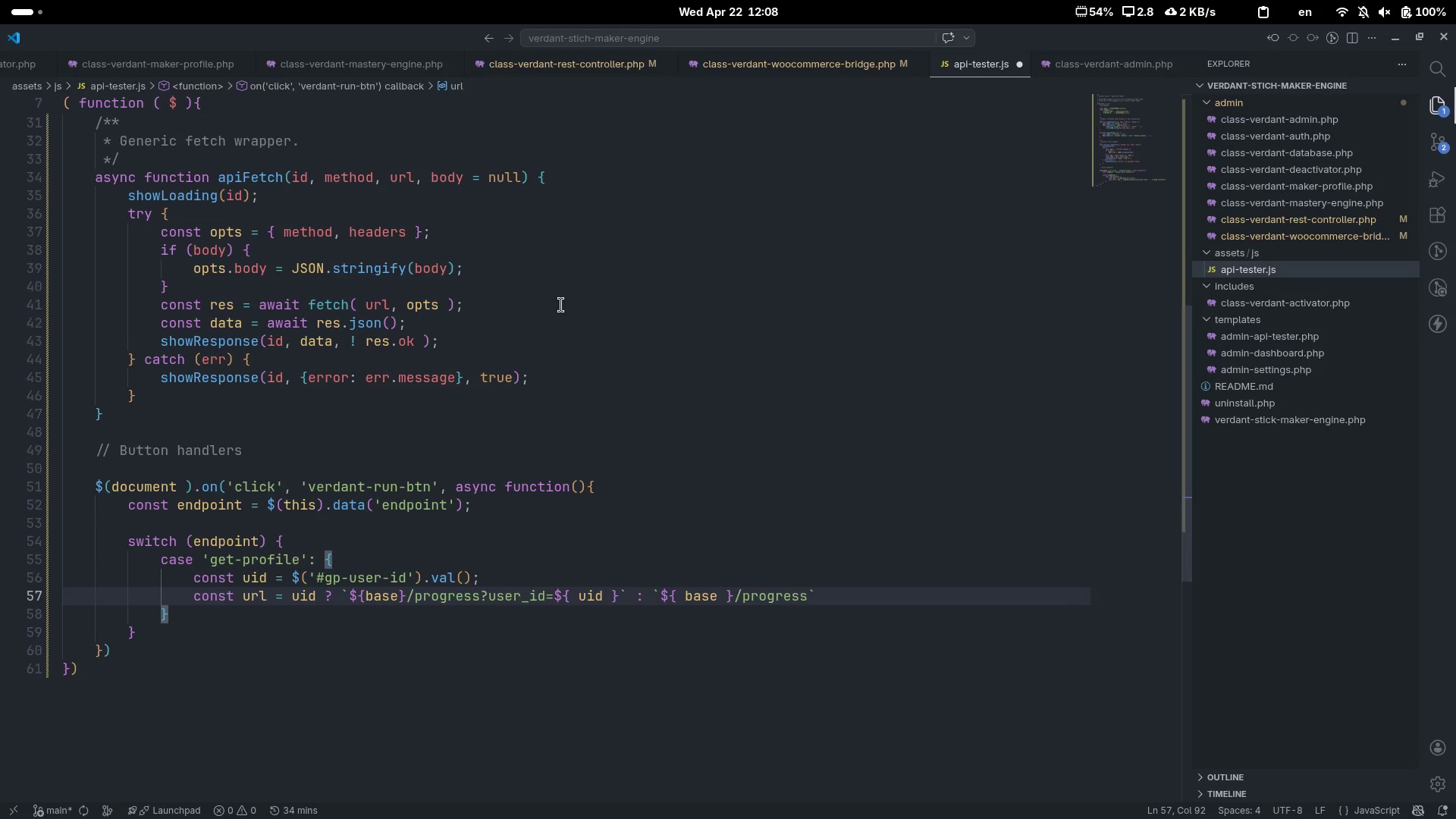 
key(Control+ArrowRight)
 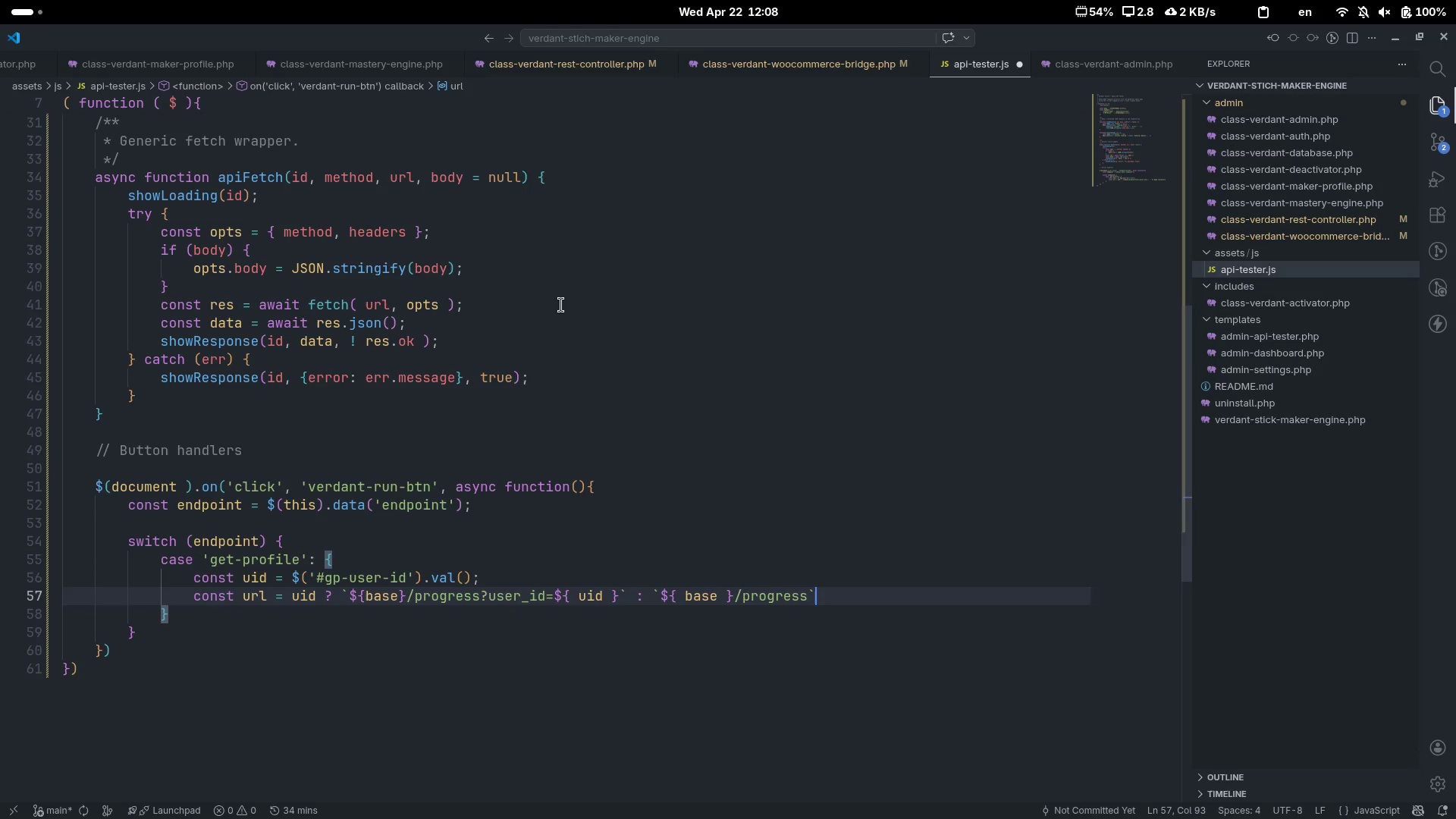 
key(Period)
 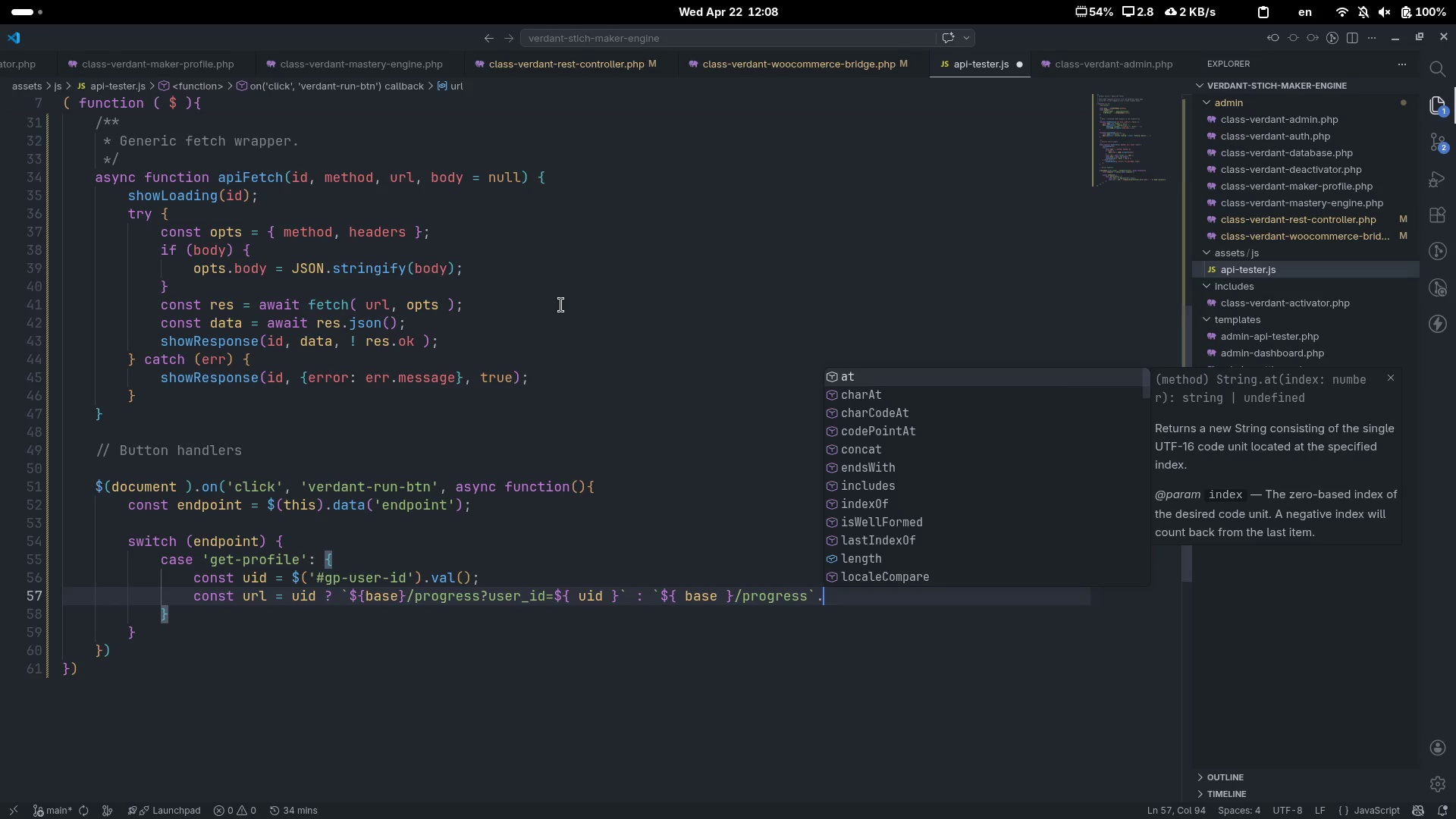 
key(Backspace)
 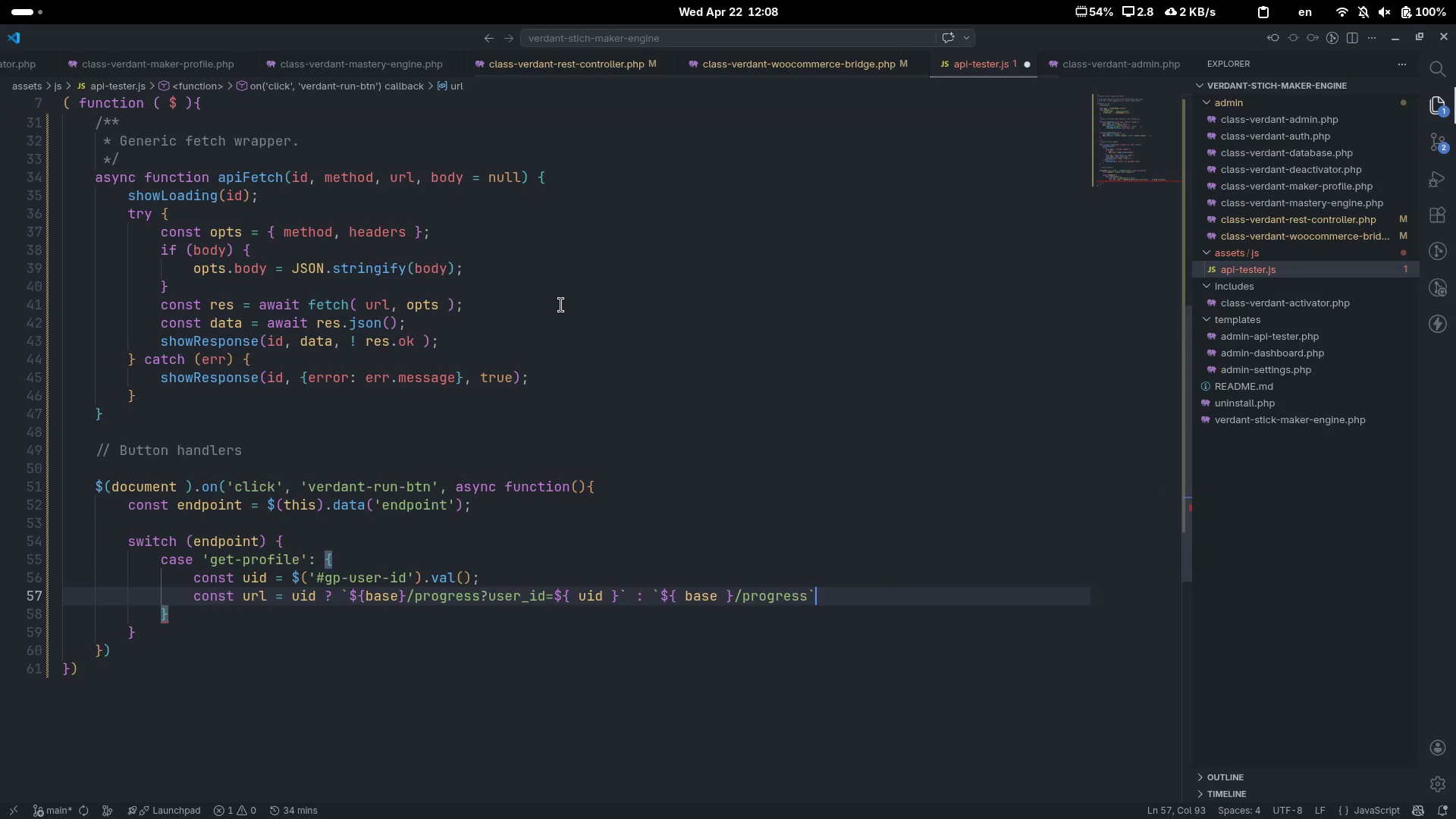 
key(Comma)
 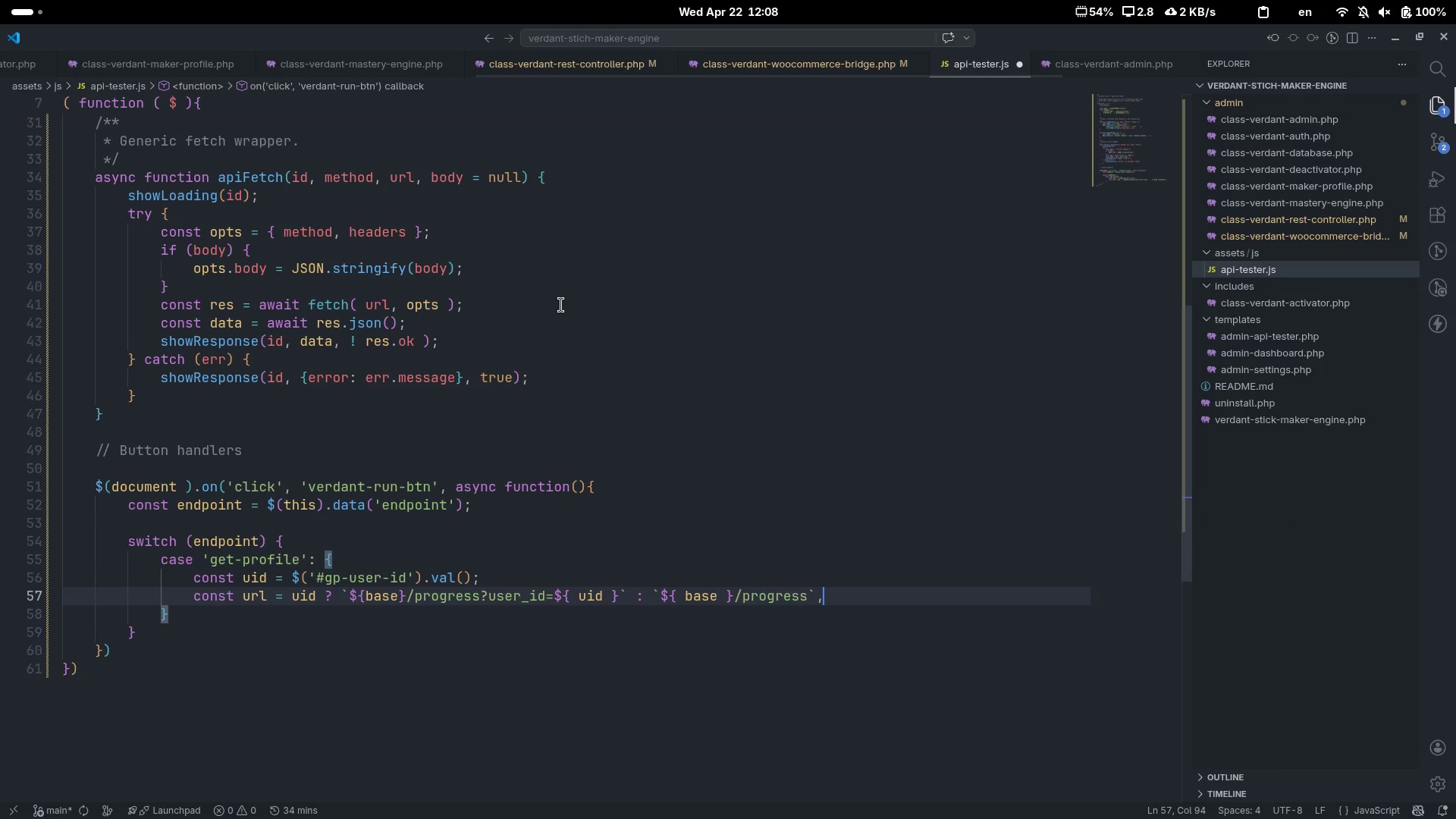 
key(Enter)
 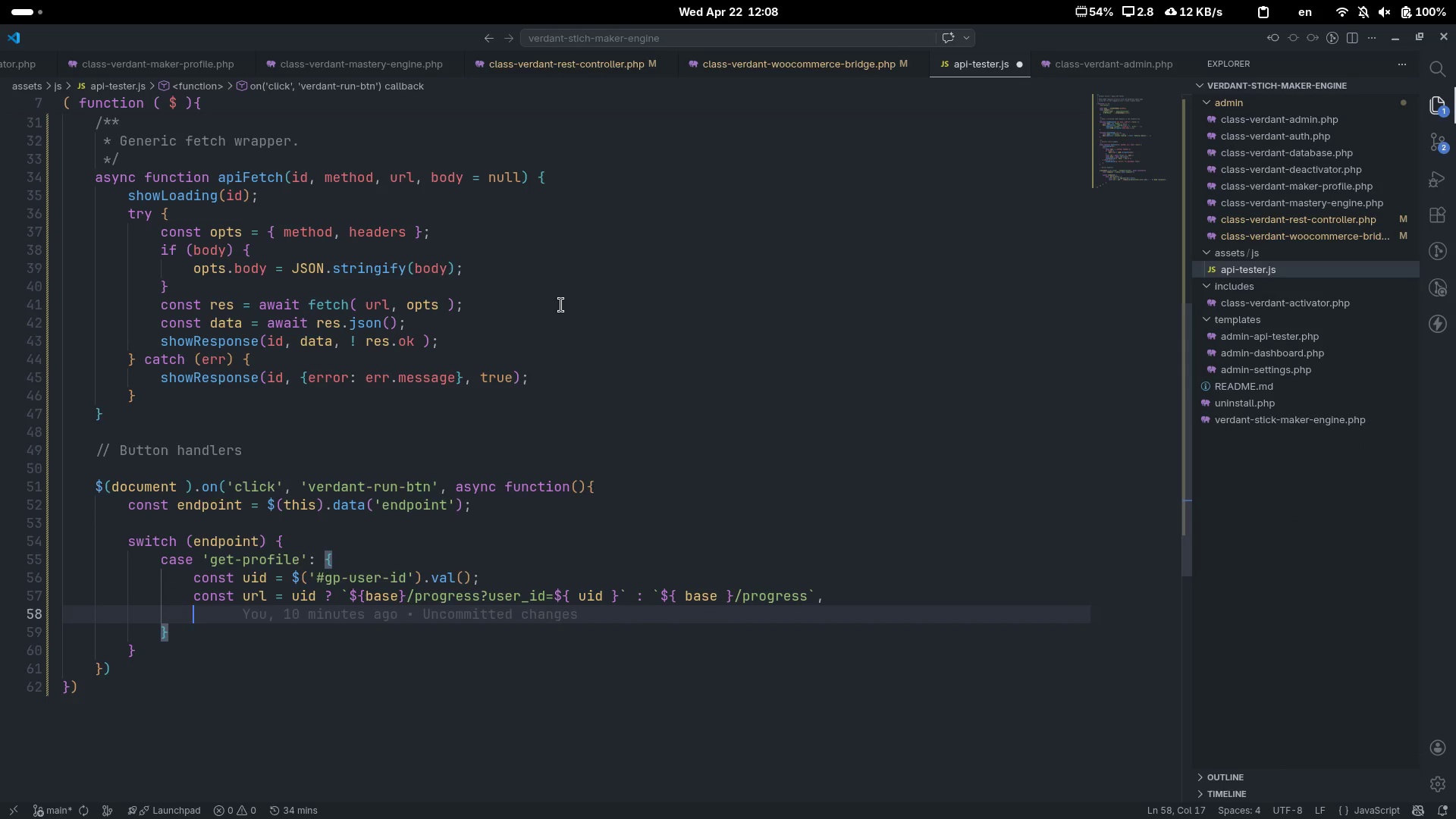 
type(await apie)
key(Tab)
type(('e)
key(Backspace)
type(get-profile)
 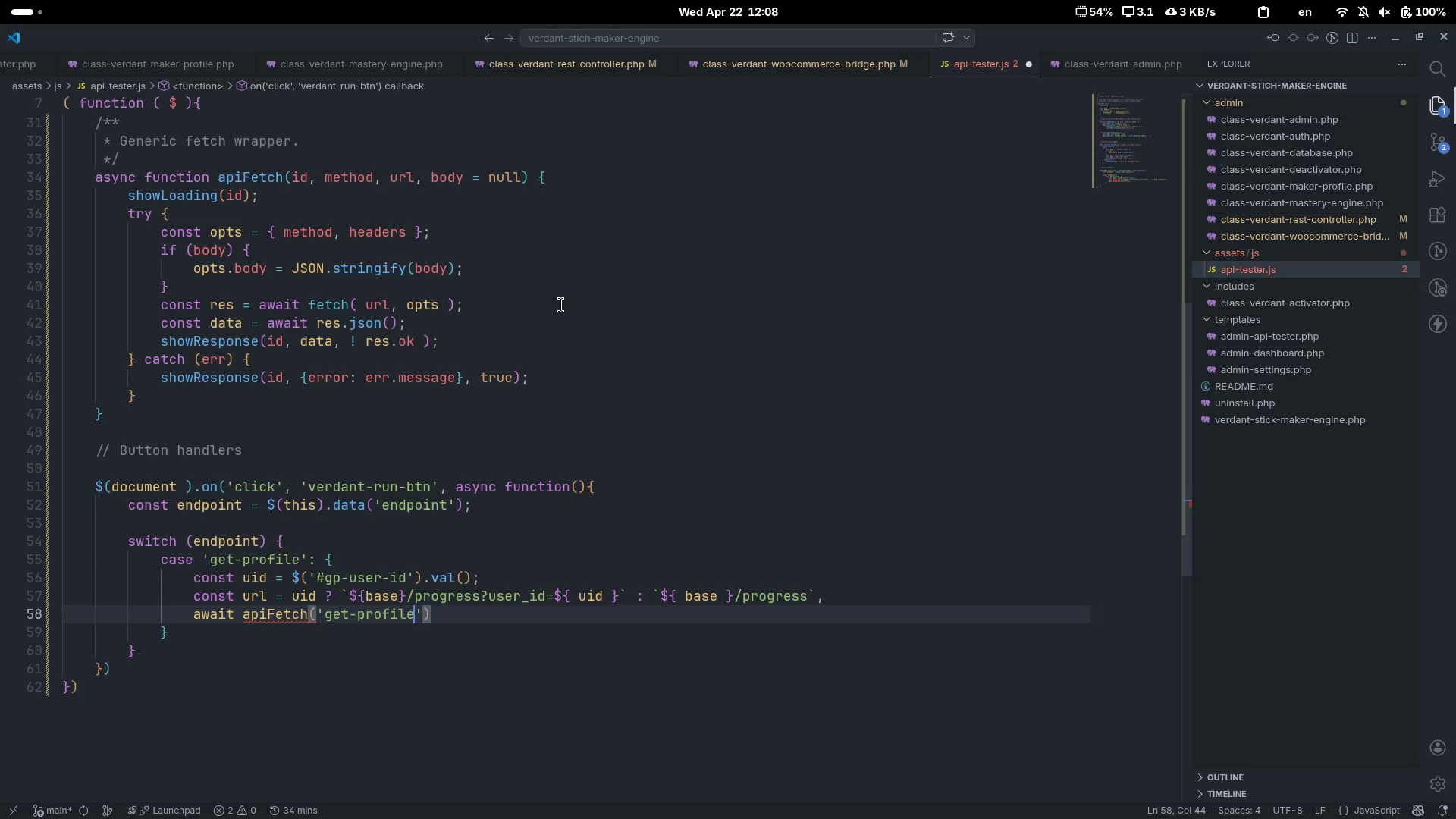 
key(ArrowRight)
 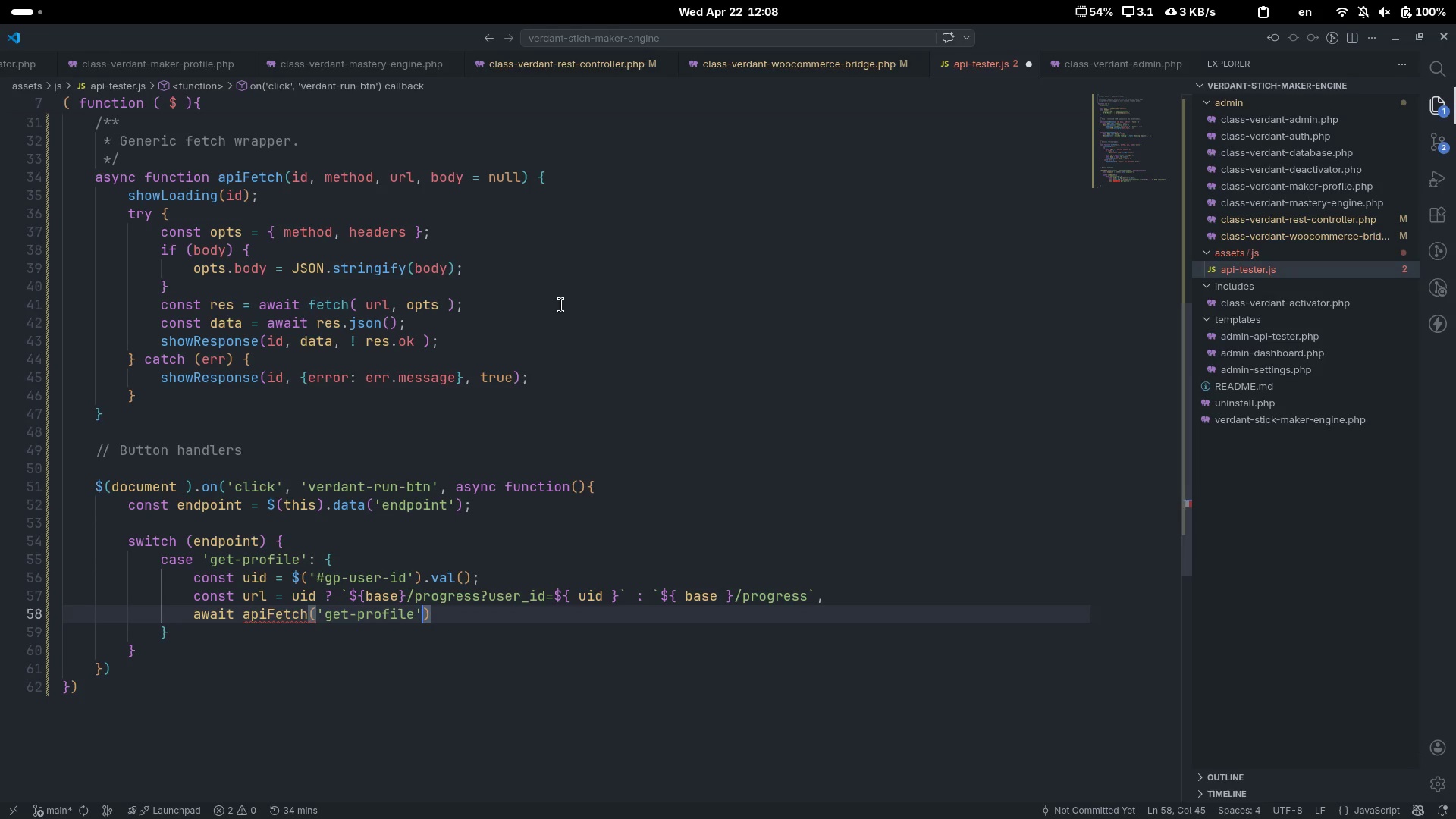 
type(, 'E)
key(Backspace)
type(GET)
 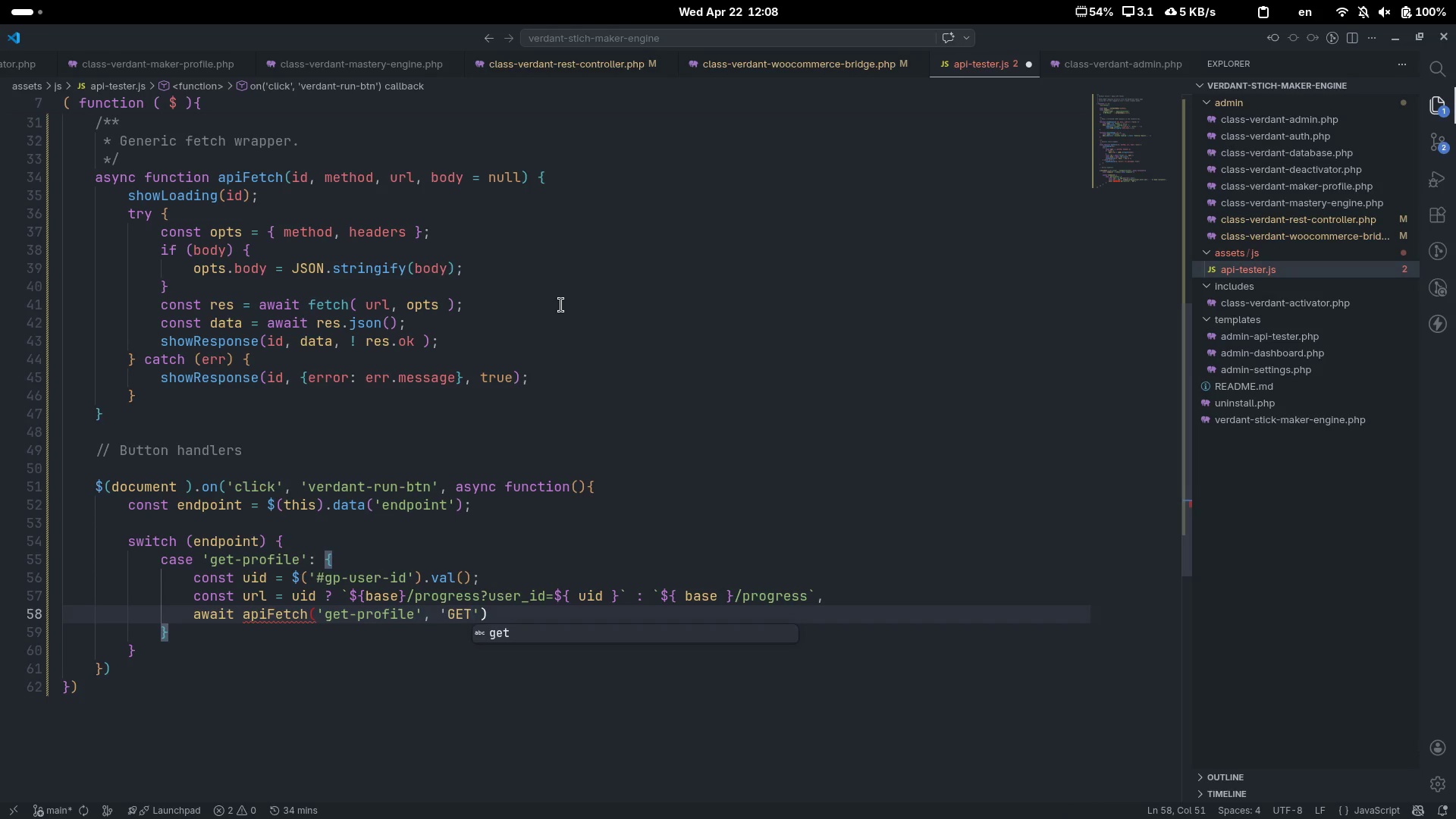 
key(ArrowRight)
 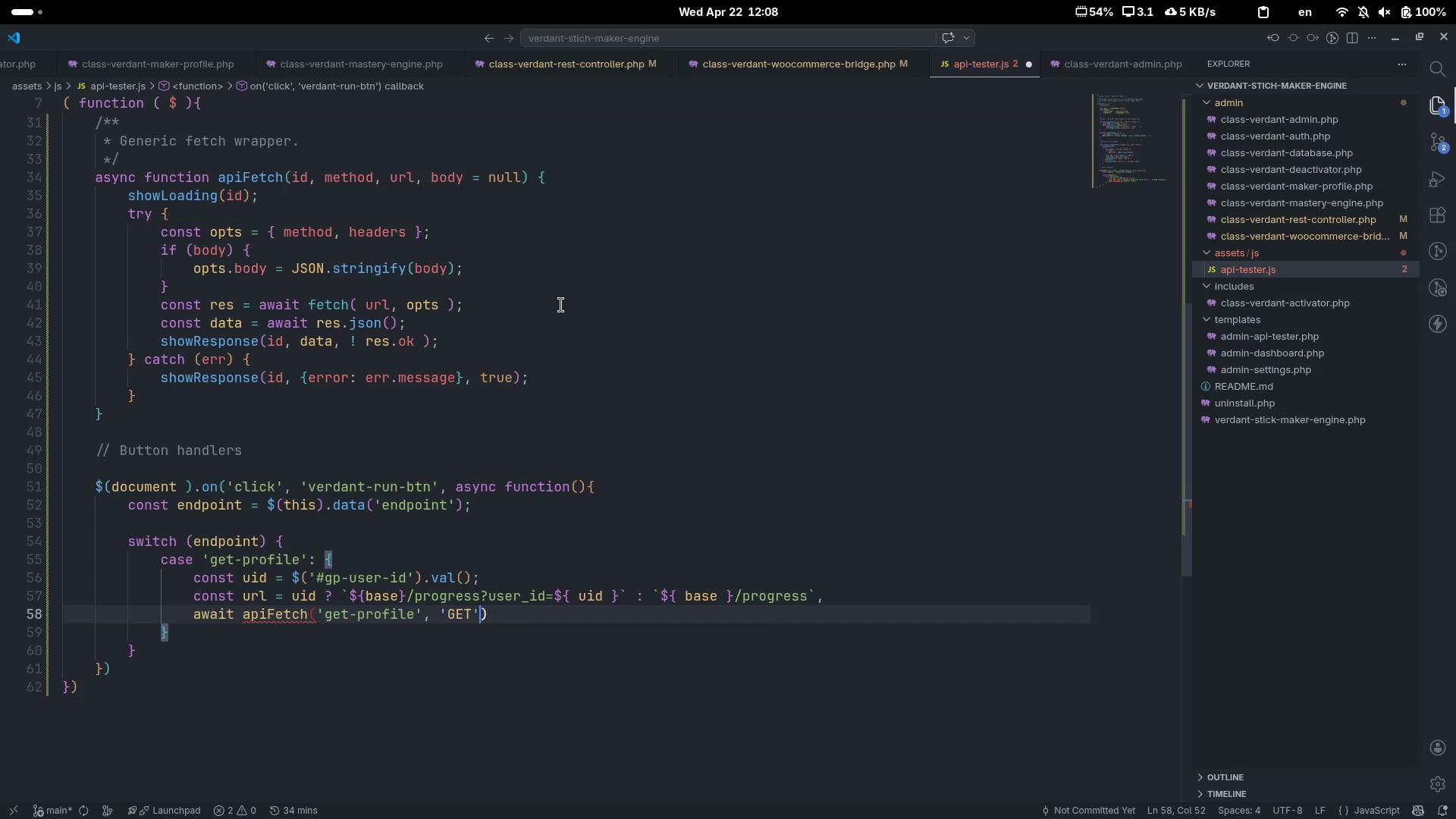 
type(. )
key(Backspace)
key(Backspace)
type(, url)
 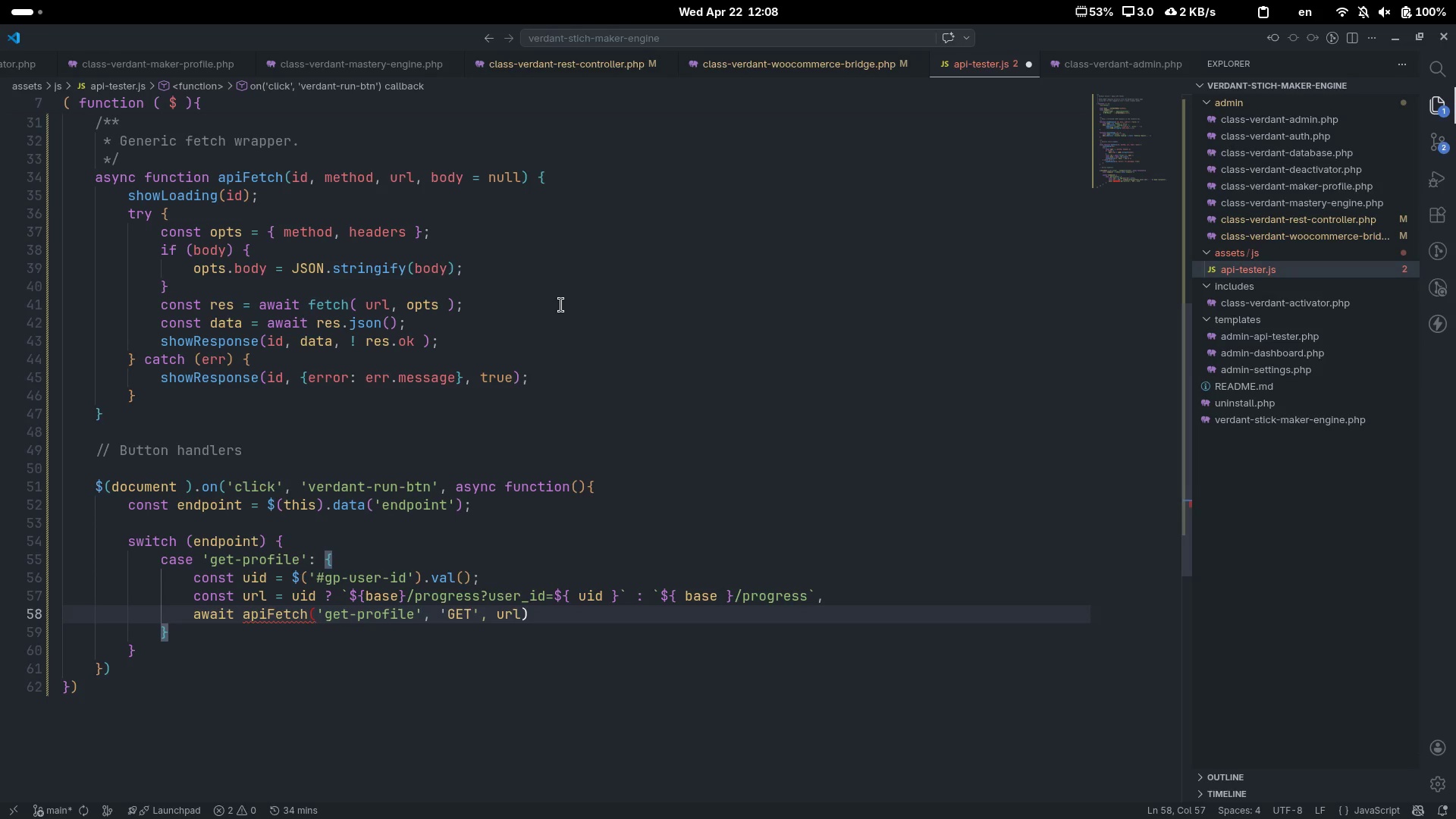 
key(Control+ControlLeft)
 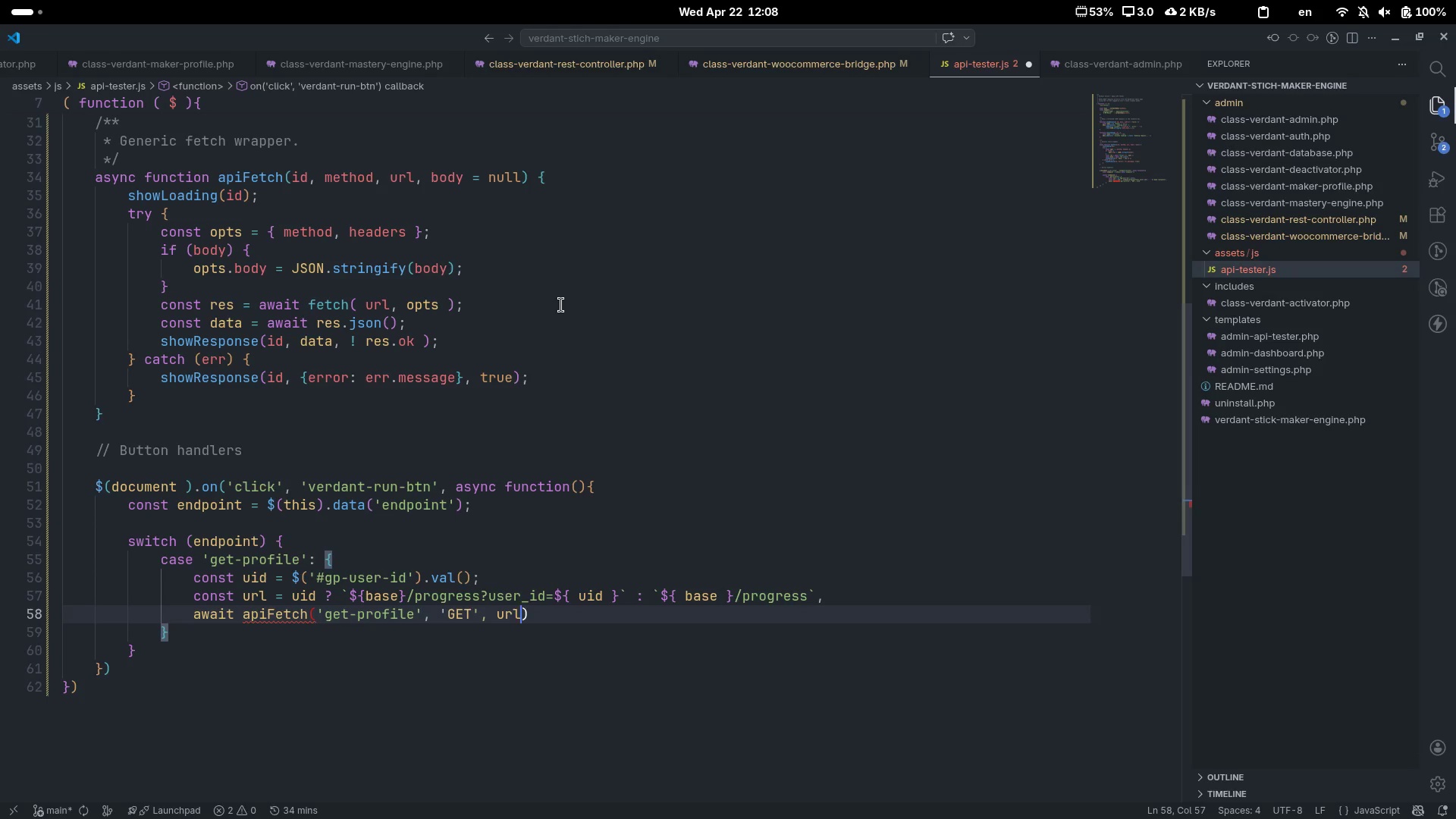 
key(Control+ArrowRight)
 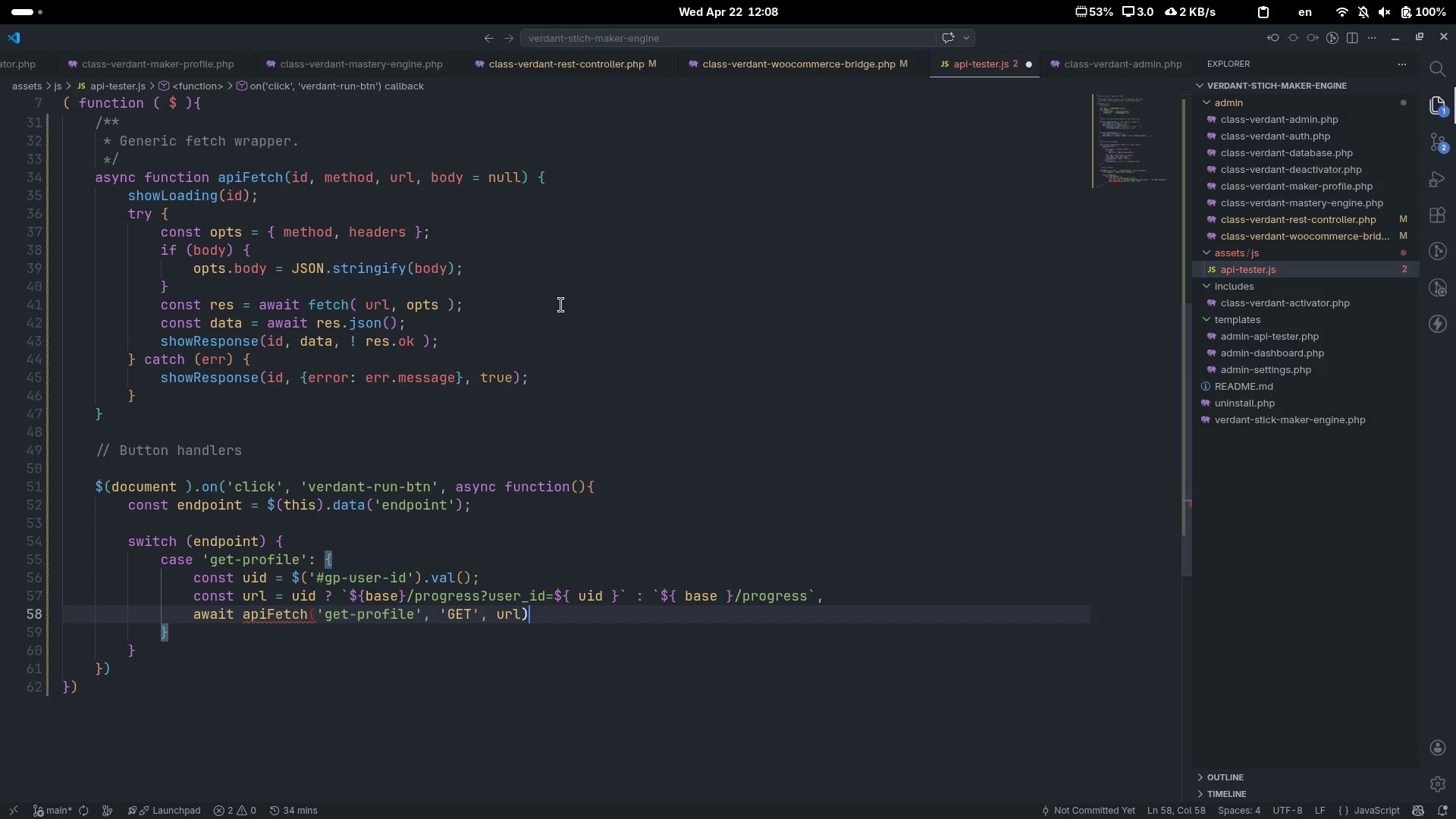 
key(Semicolon)
 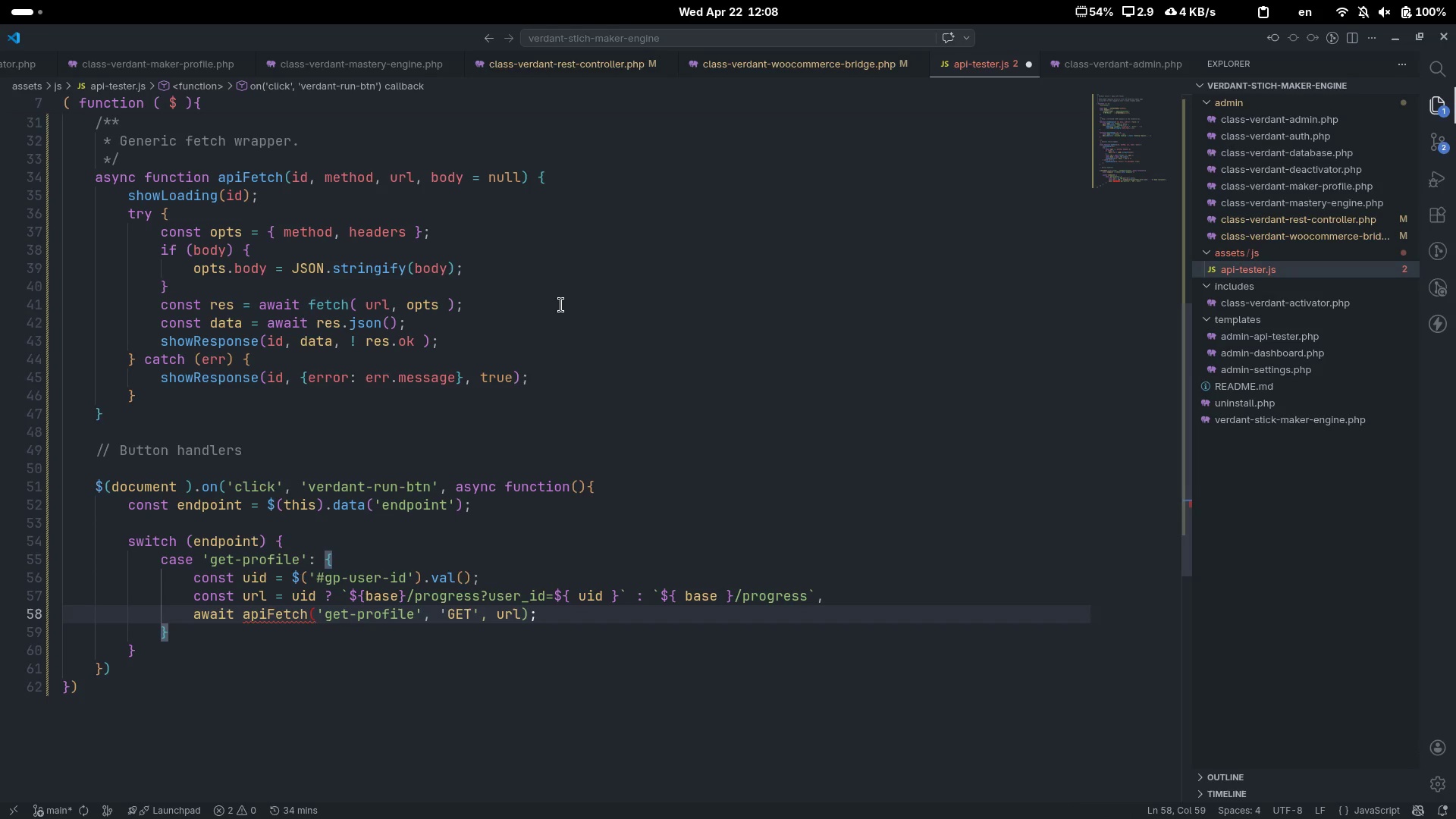 
wait(7.49)
 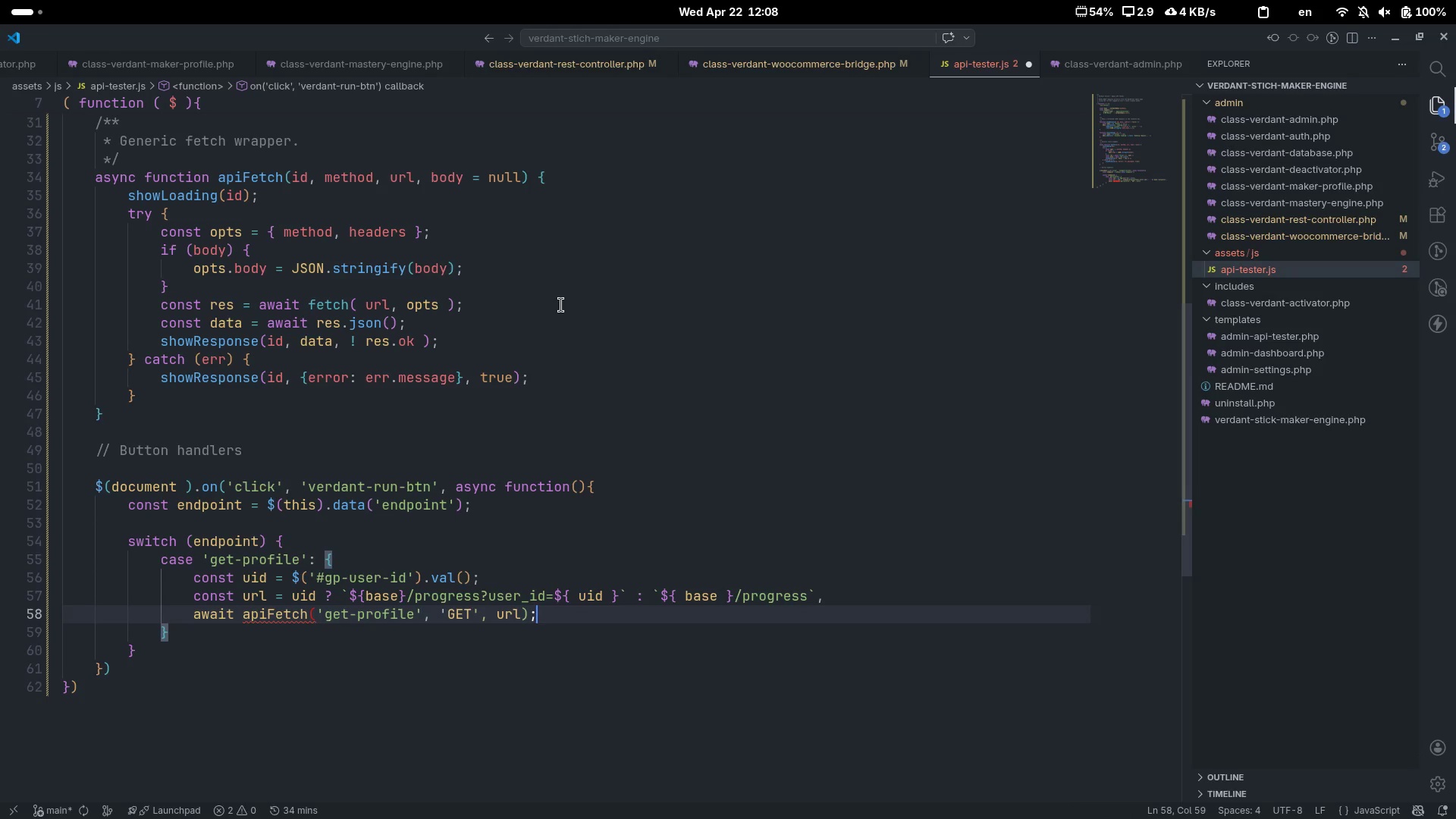 
left_click([836, 584])
 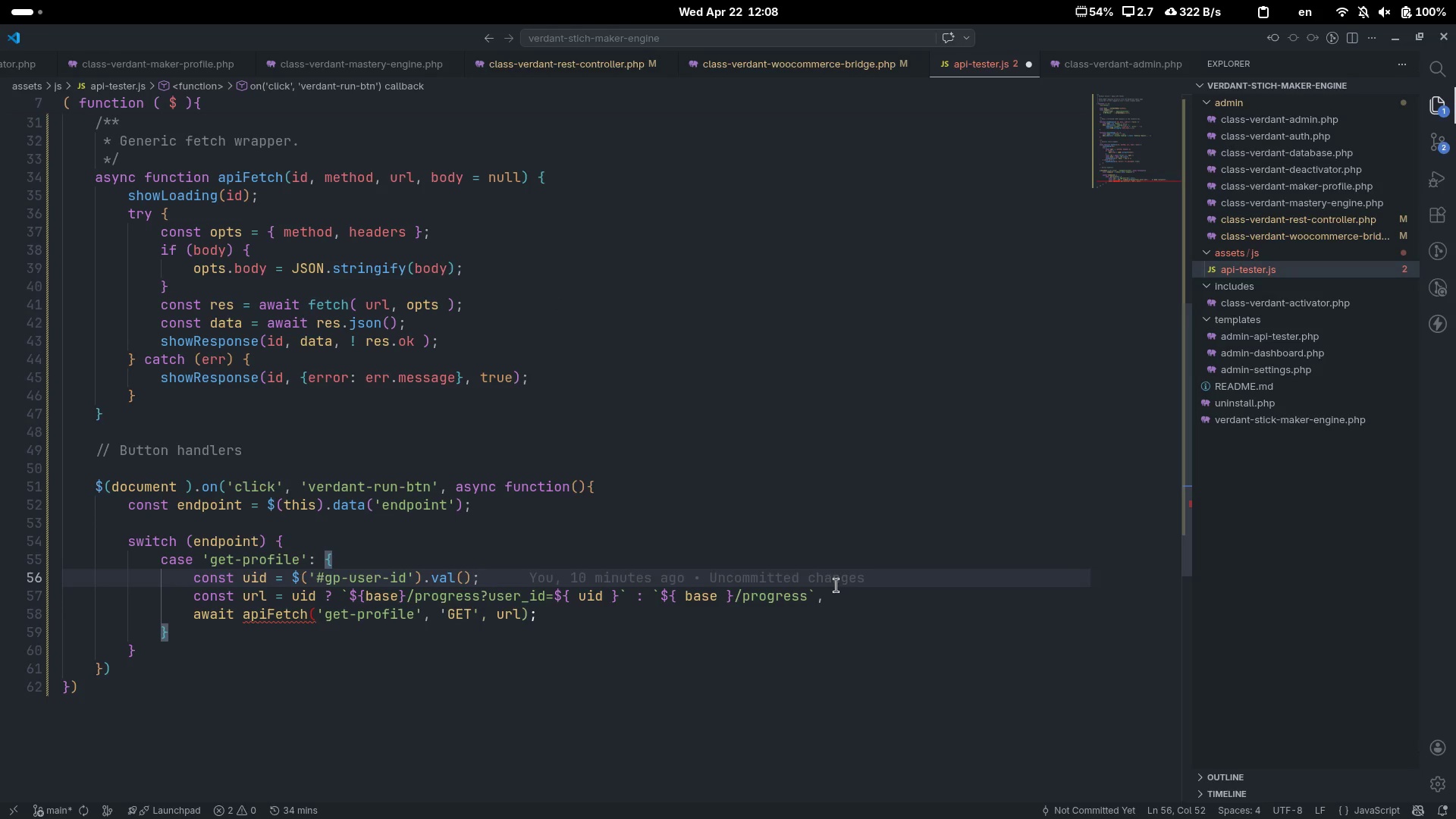 
left_click([845, 588])
 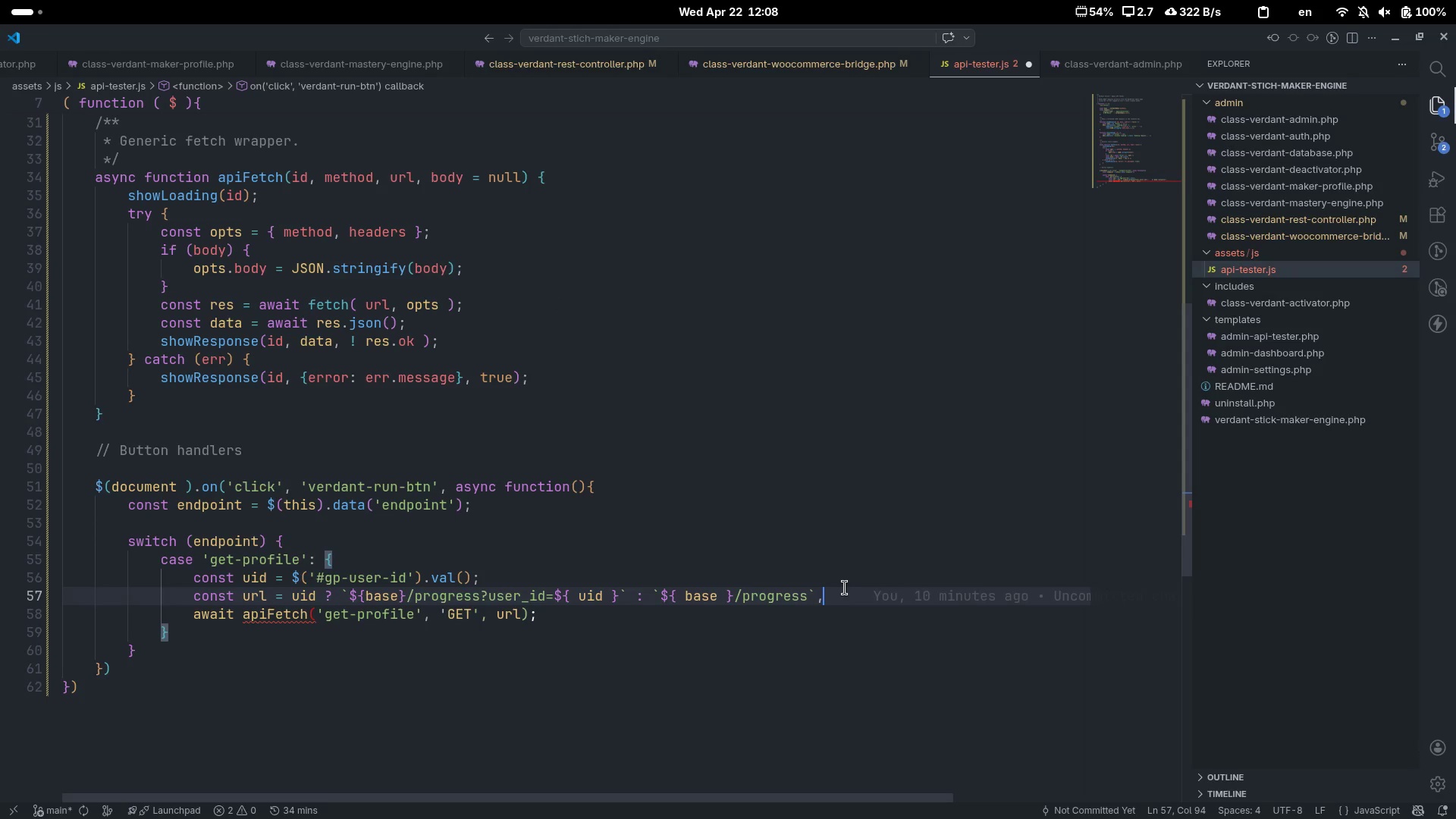 
key(Backspace)
 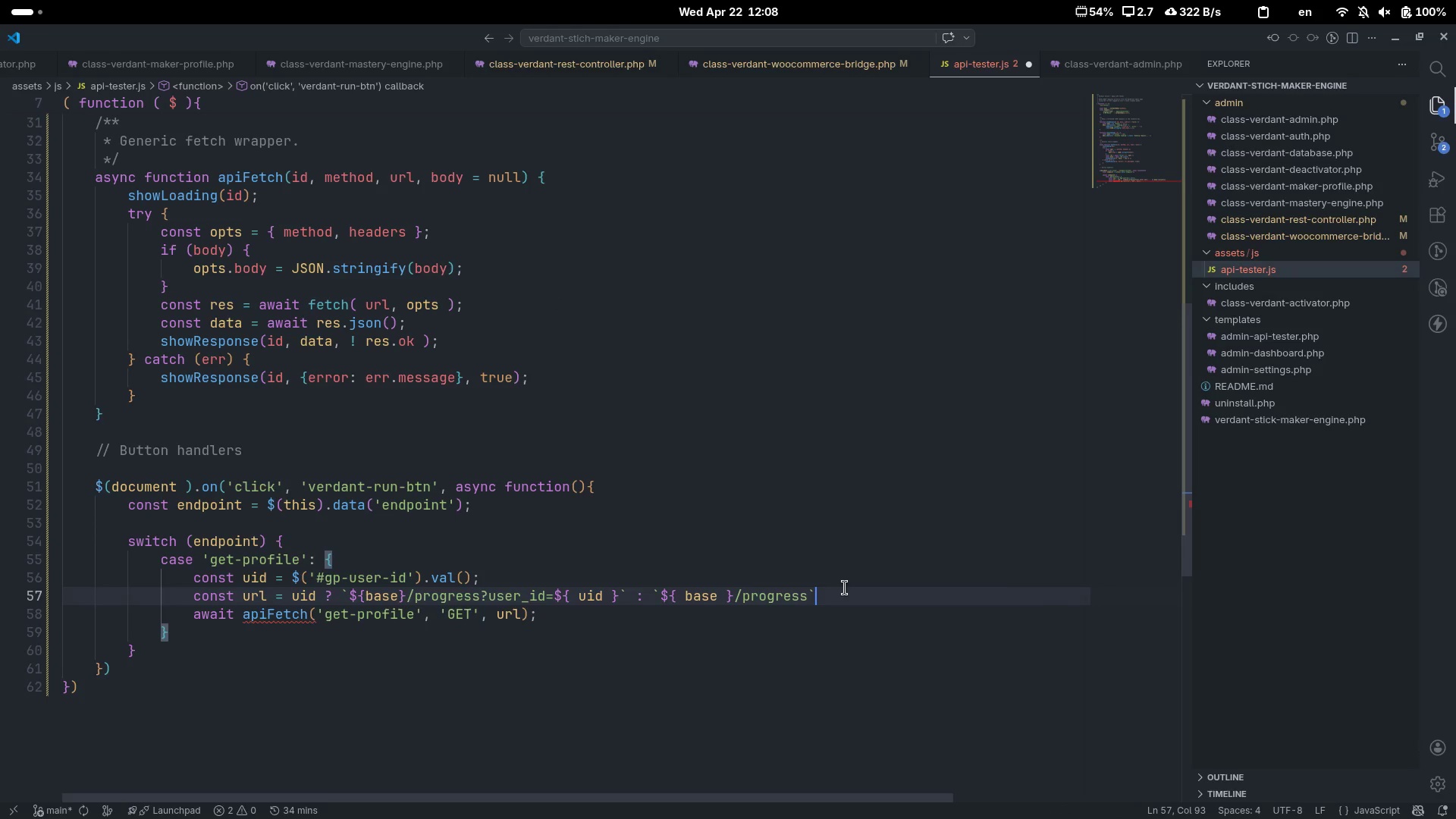 
key(Semicolon)
 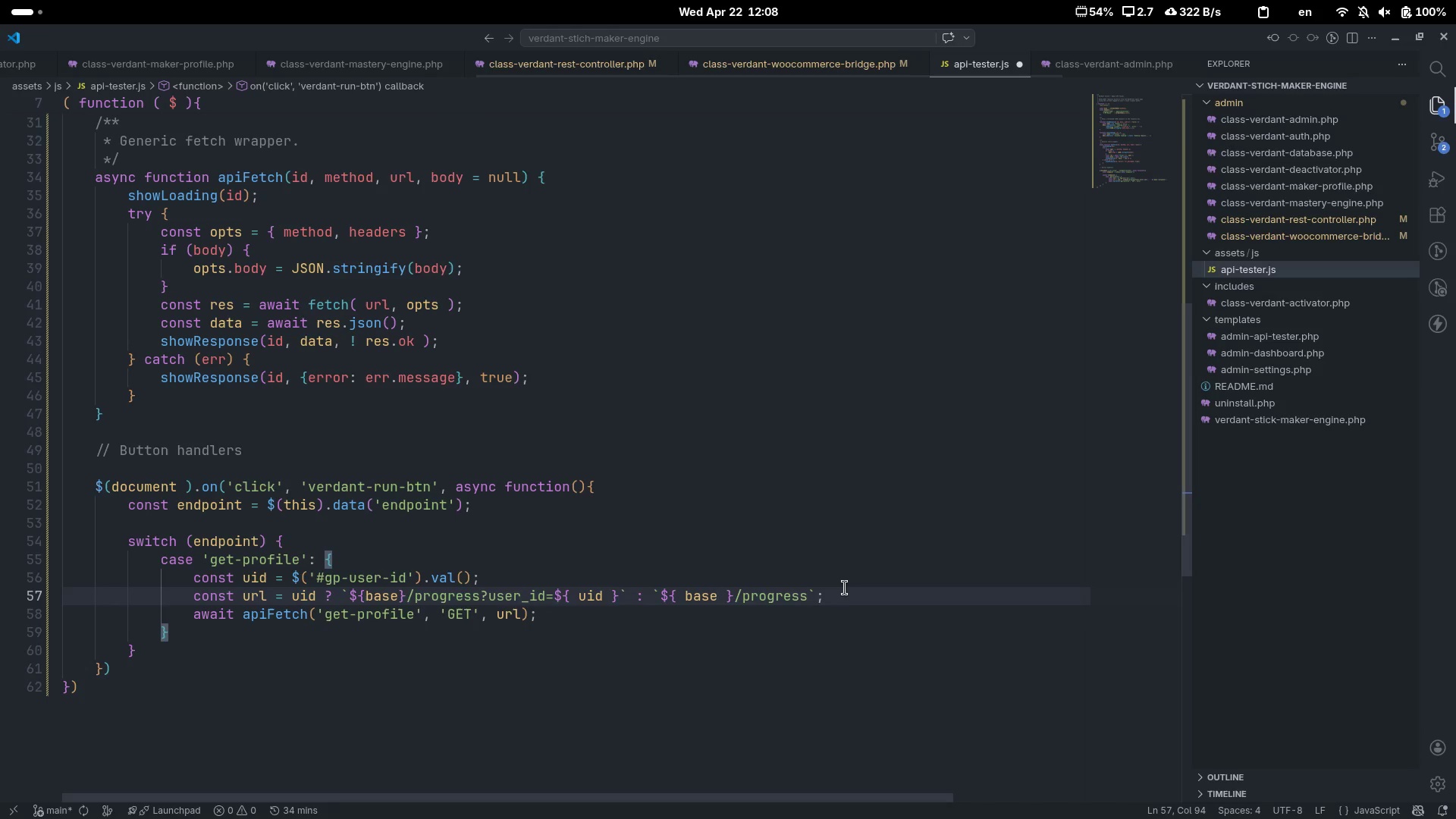 
key(ArrowDown)
 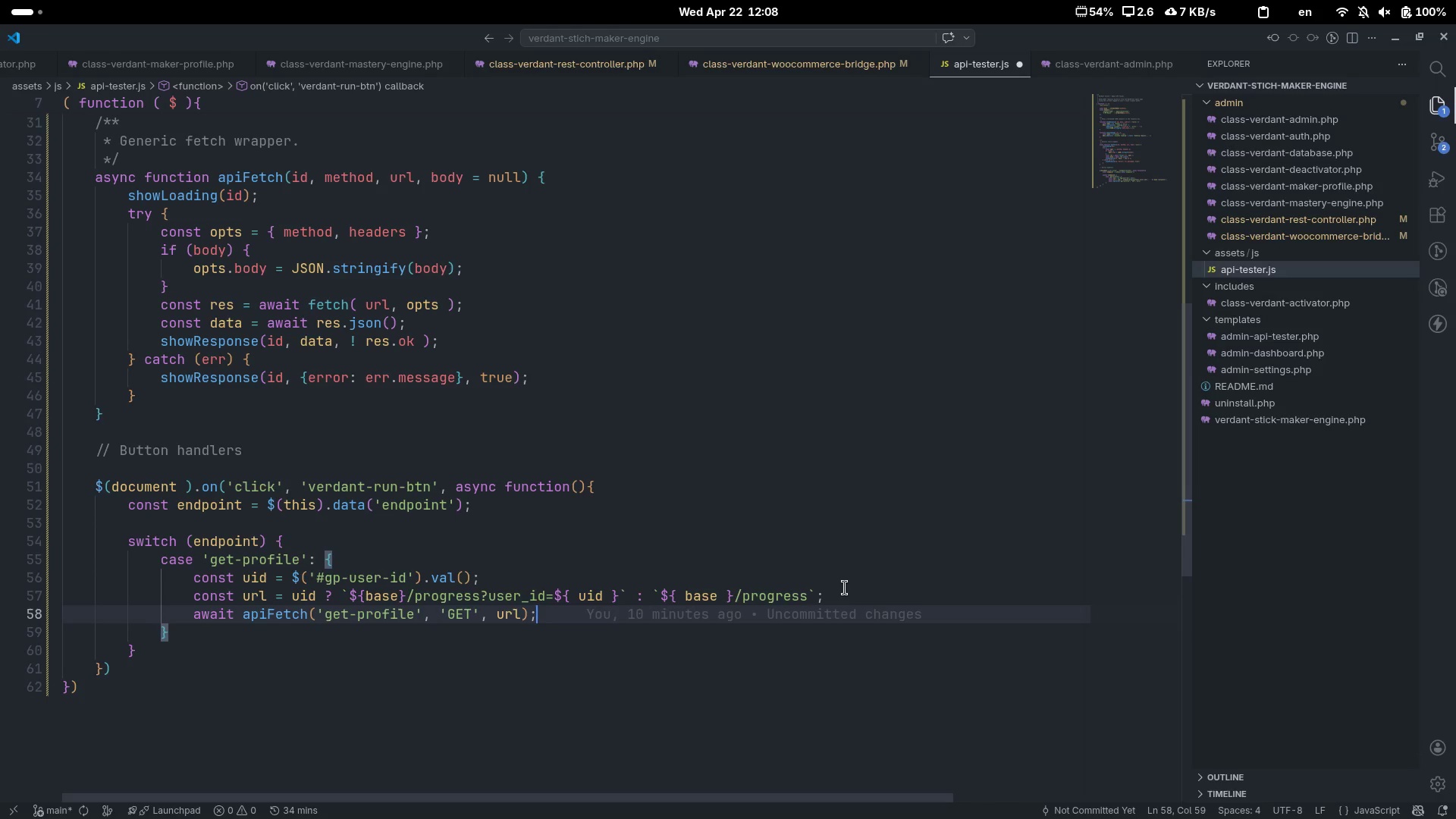 
key(Enter)
 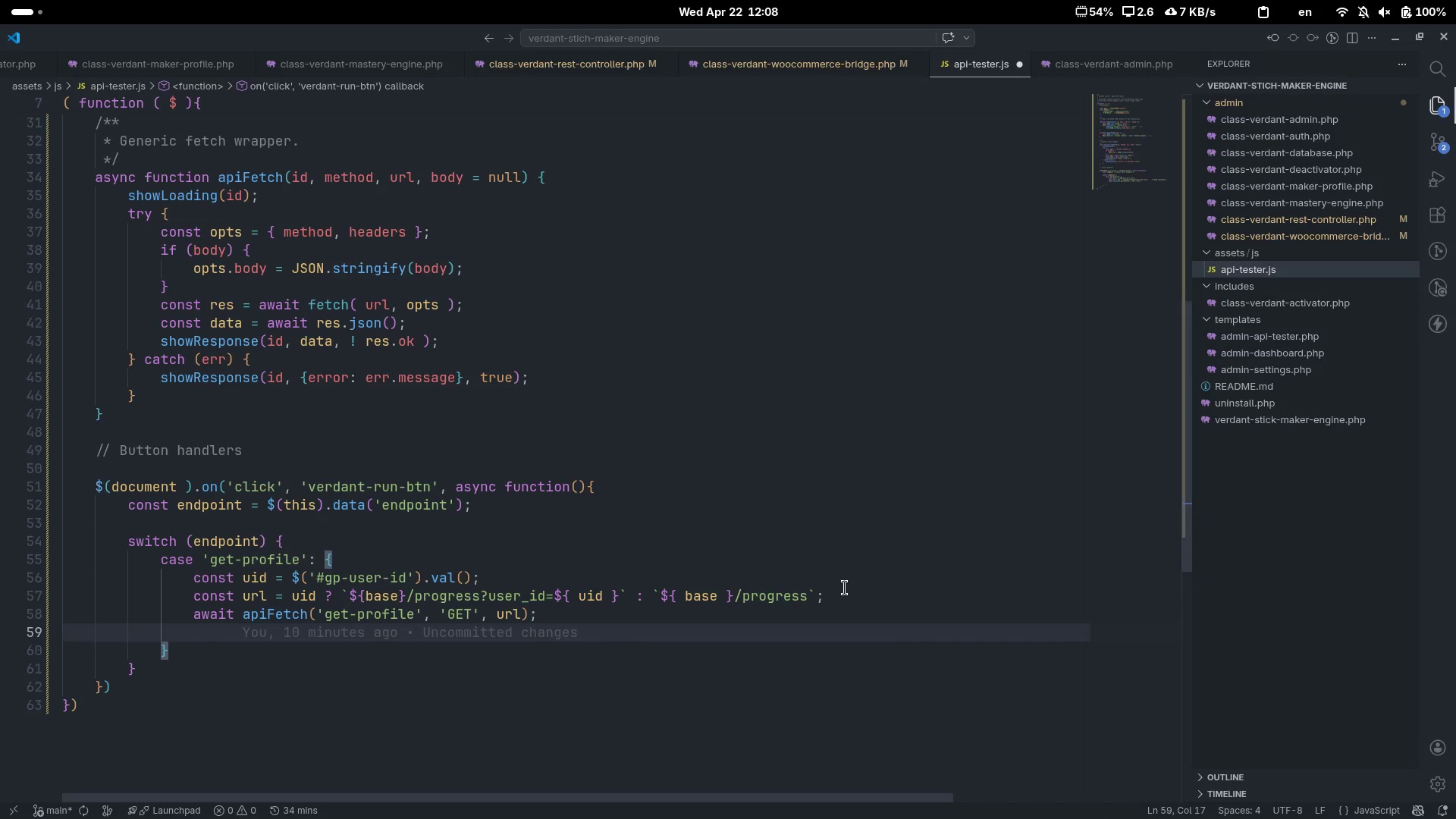 
type(beak)
key(Backspace)
 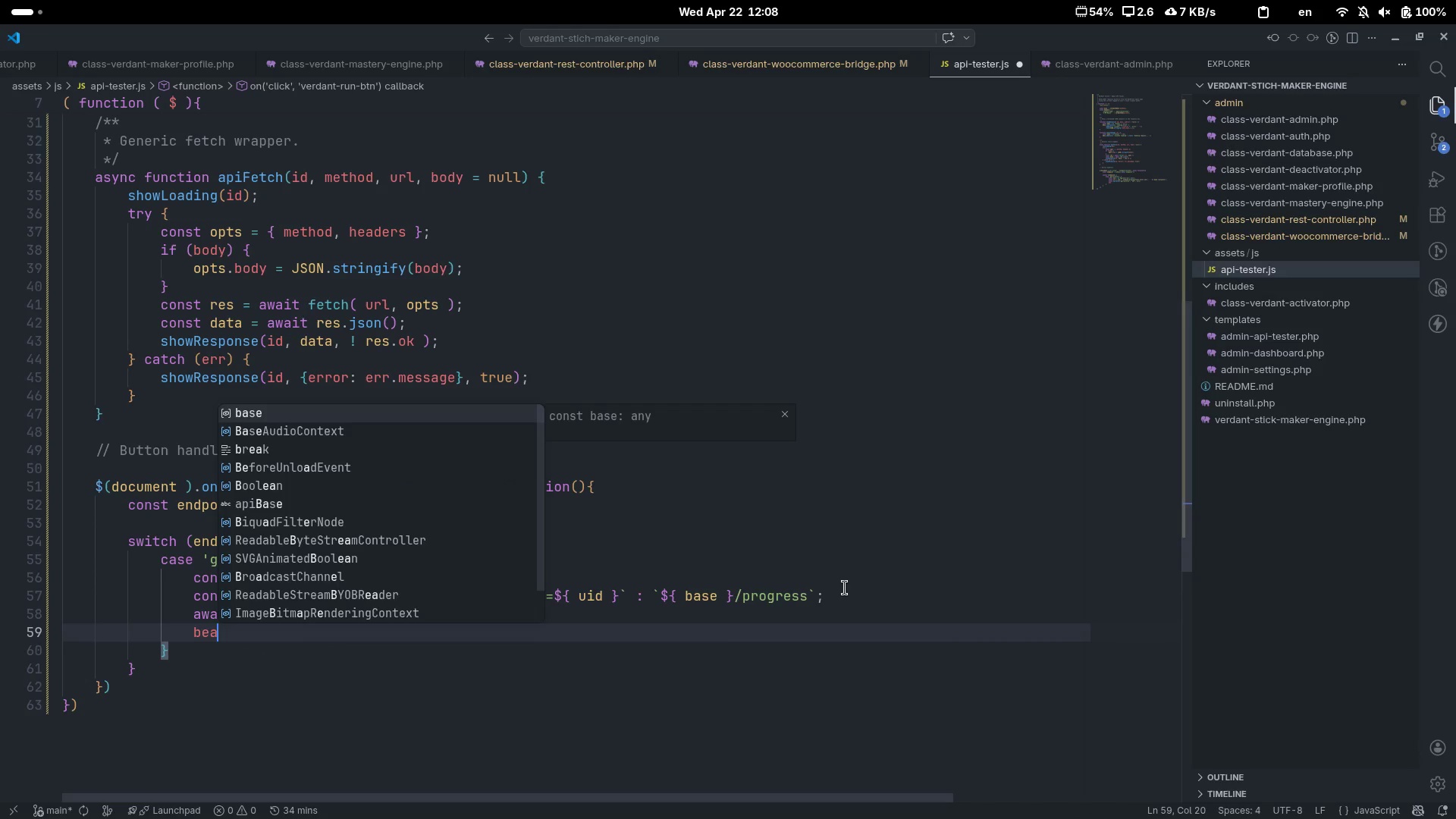 
key(Control+ControlLeft)
 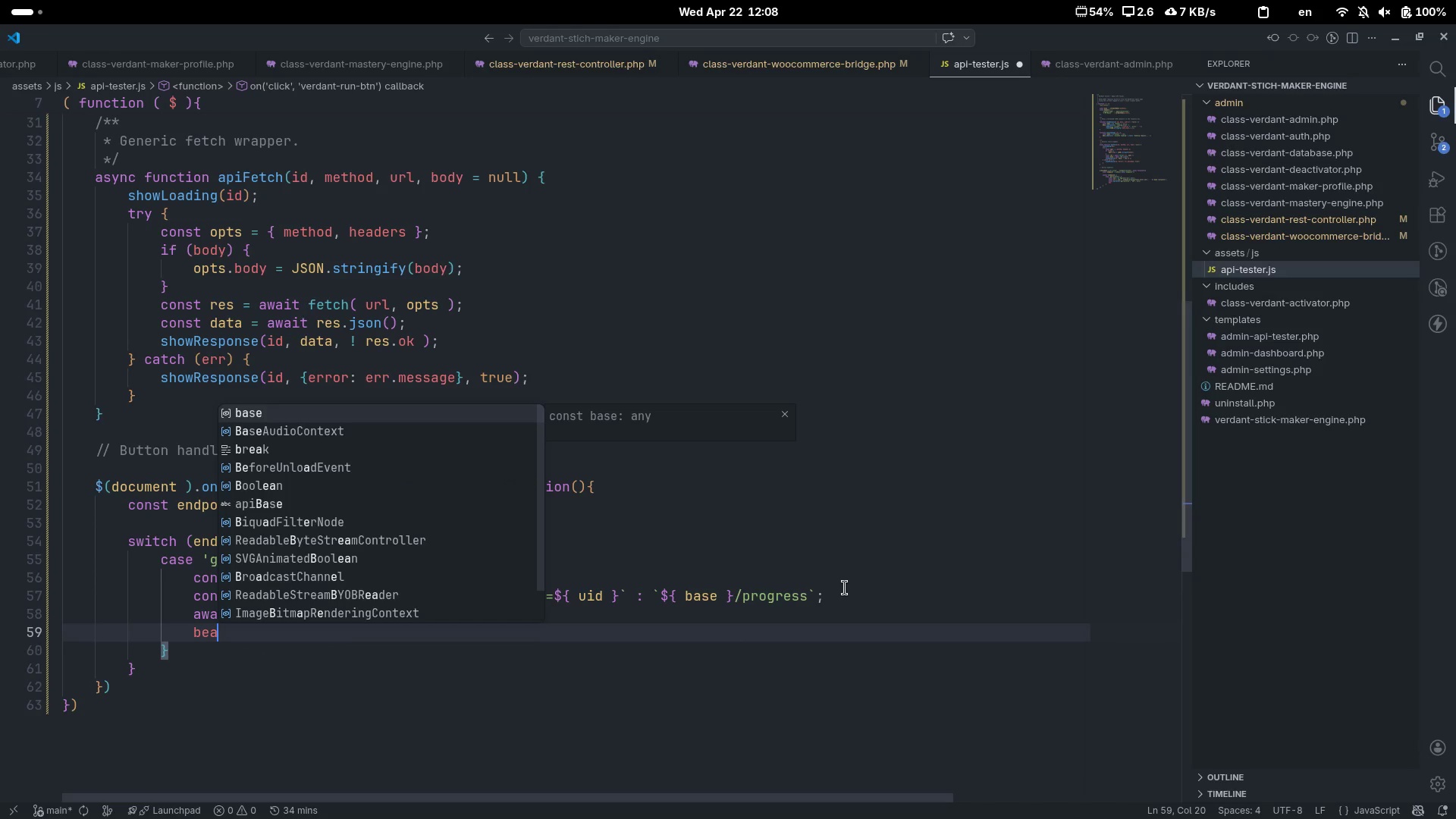 
key(Control+ControlLeft)
 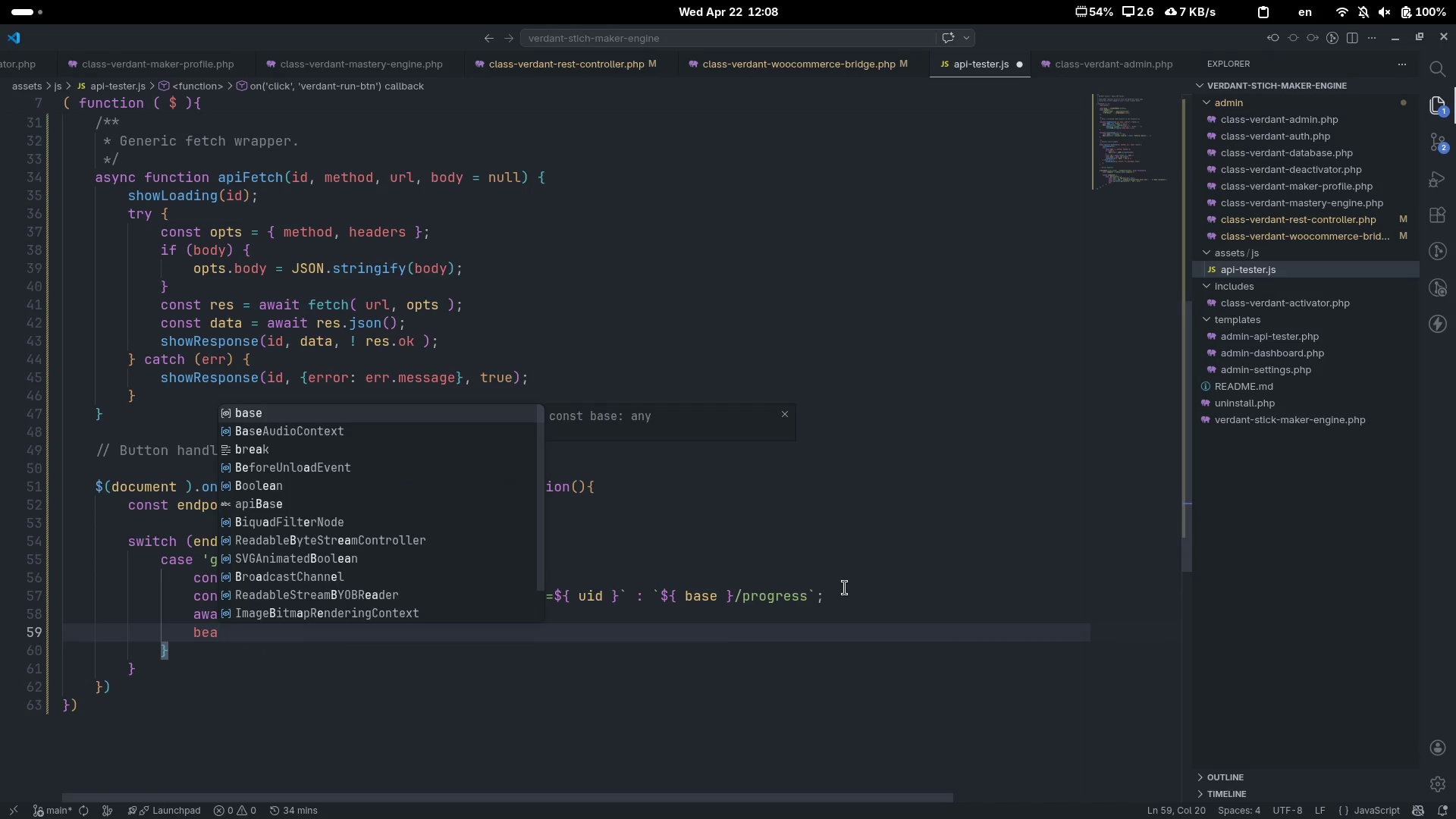 
key(Control+Backspace)
 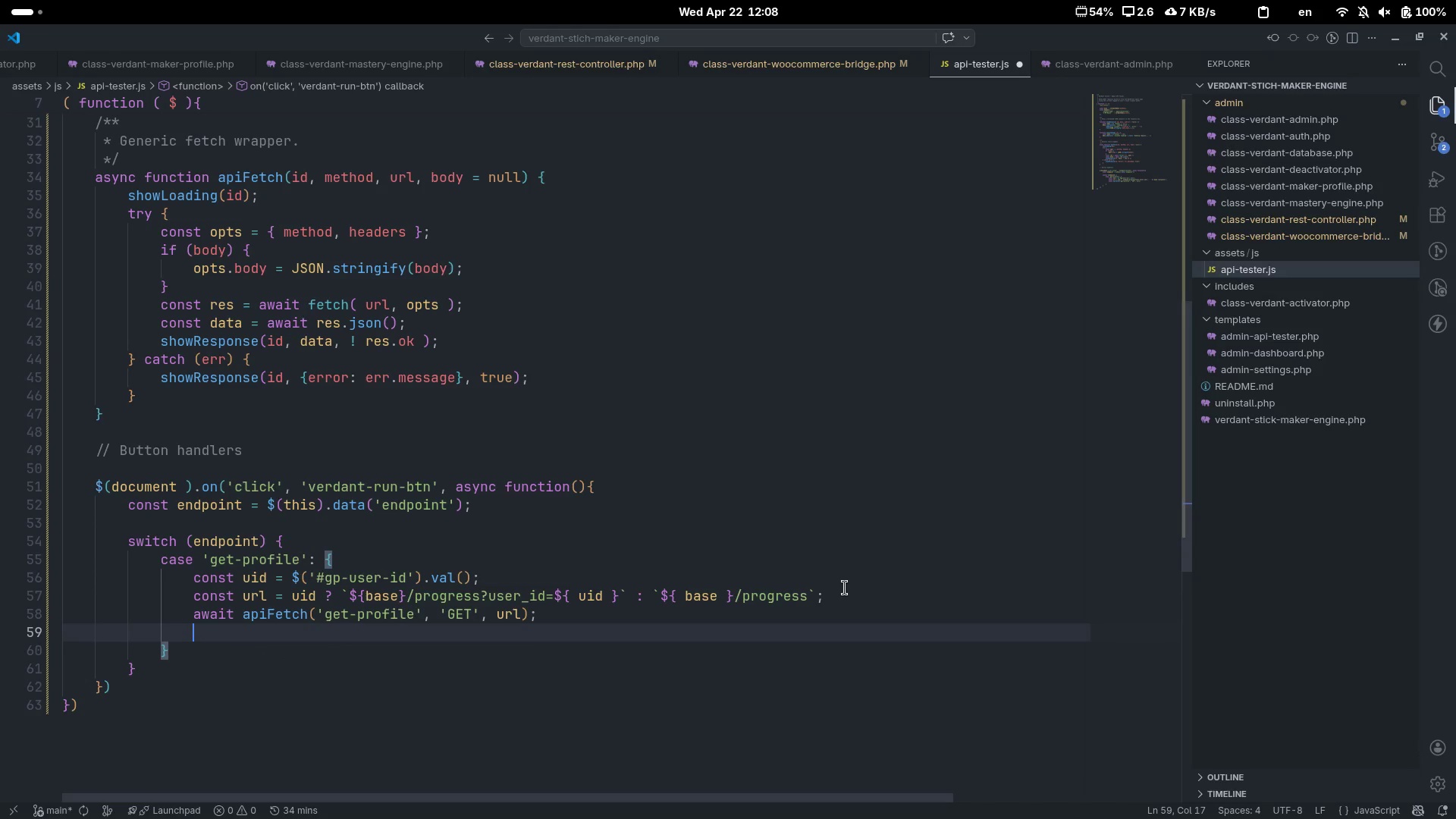 
type(break.)
key(Backspace)
type(;)
 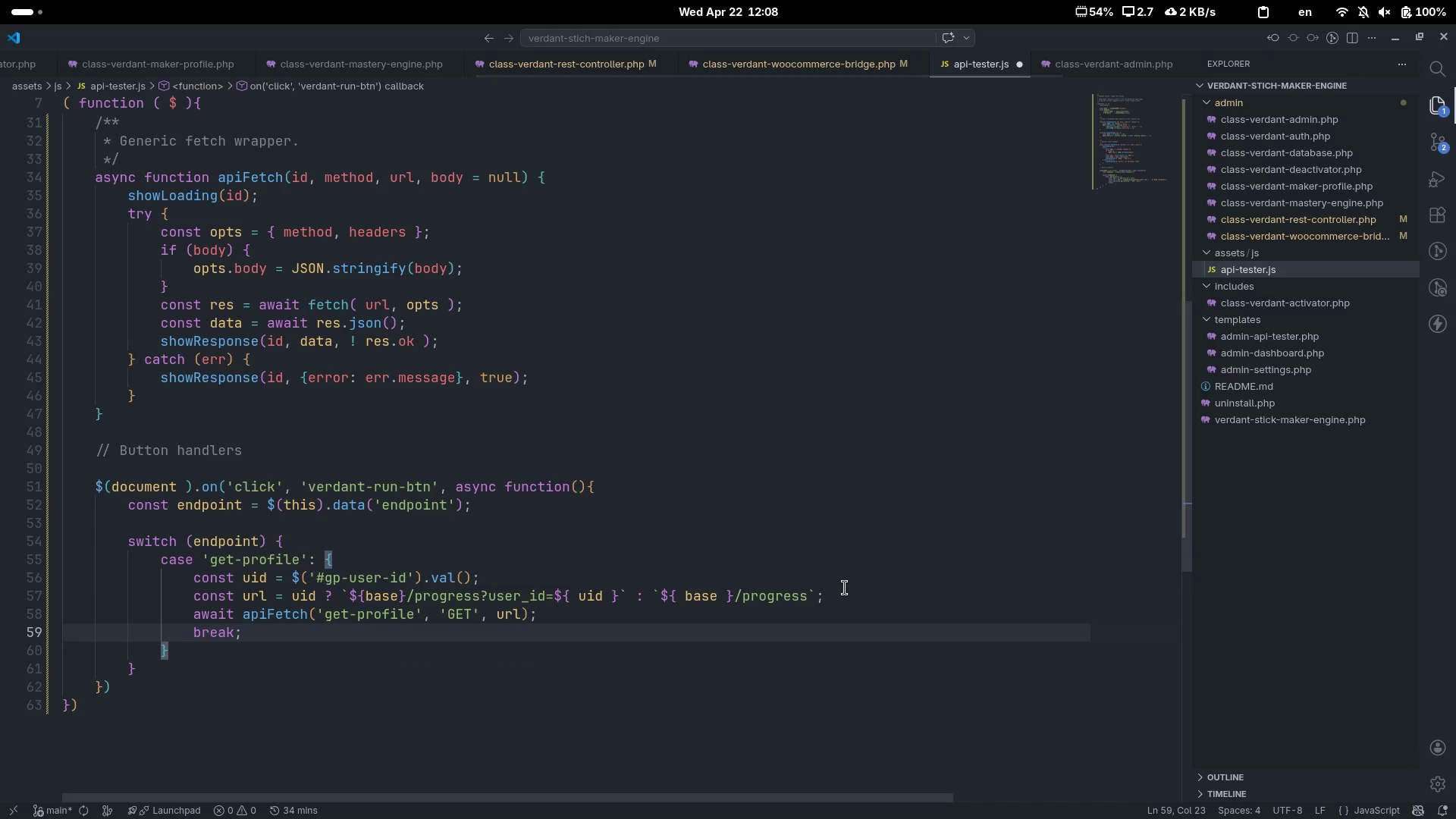 
scroll: coordinate [845, 588], scroll_direction: down, amount: 8.0
 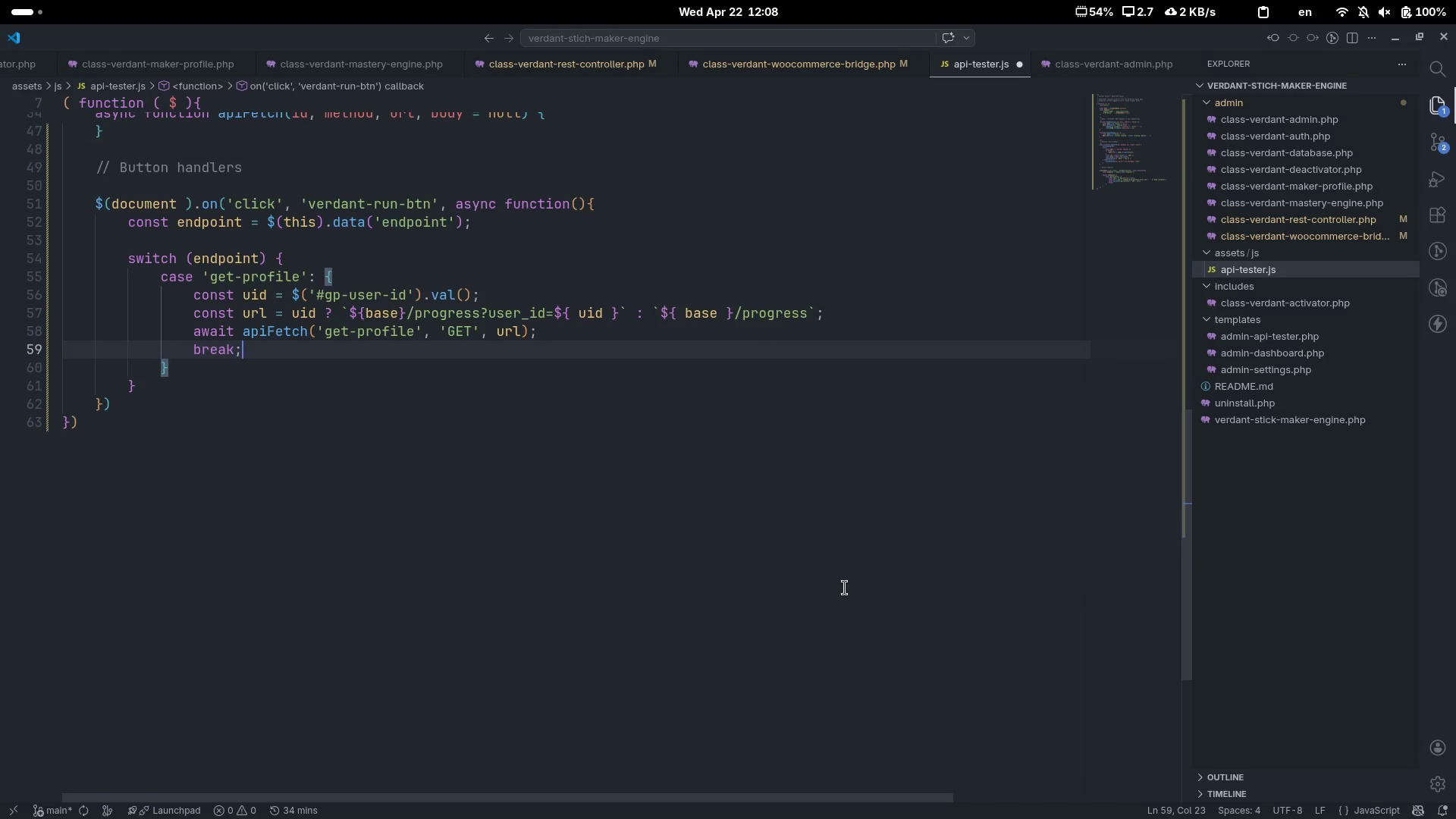 
key(ArrowDown)
 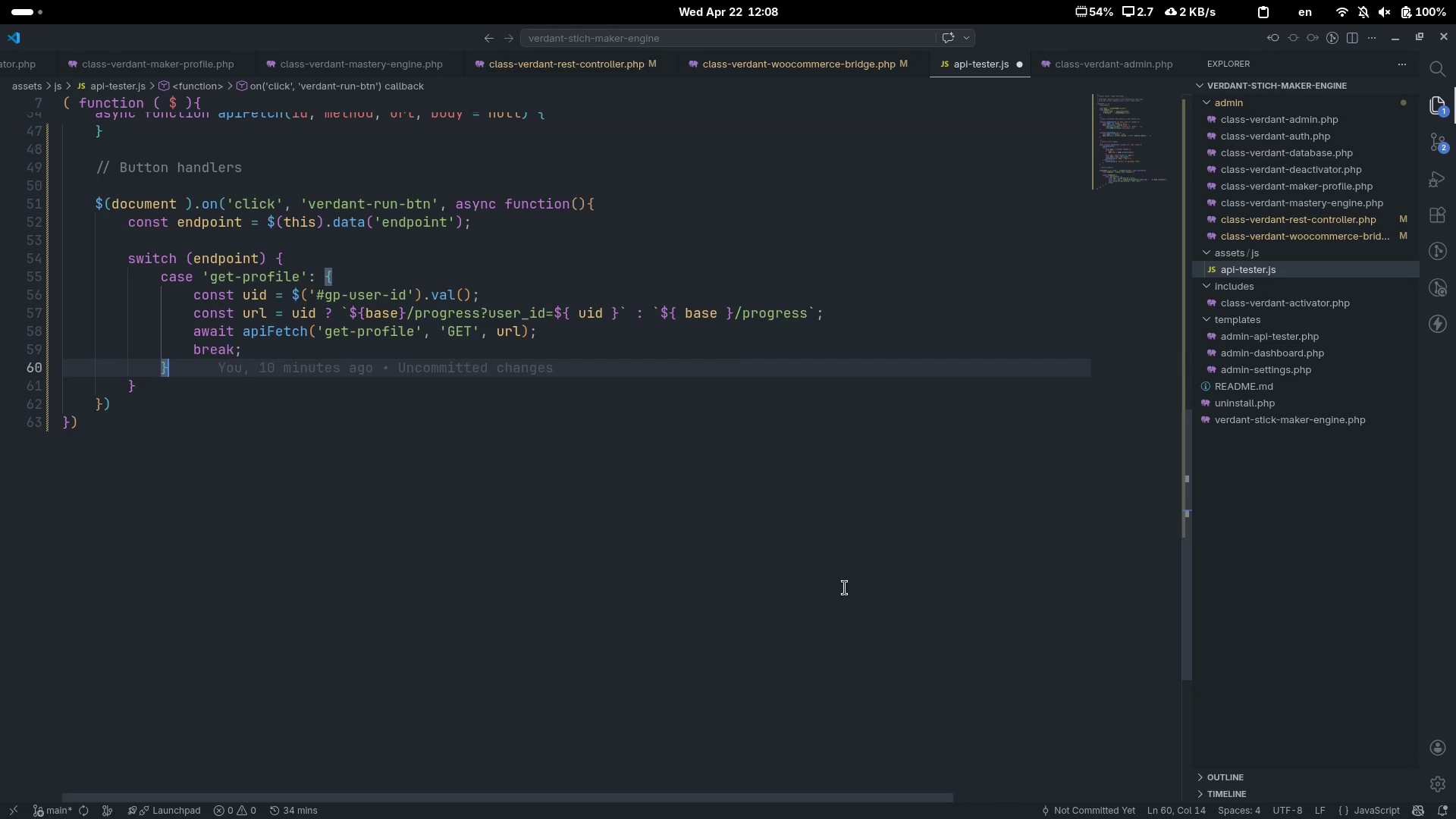 
key(Enter)
 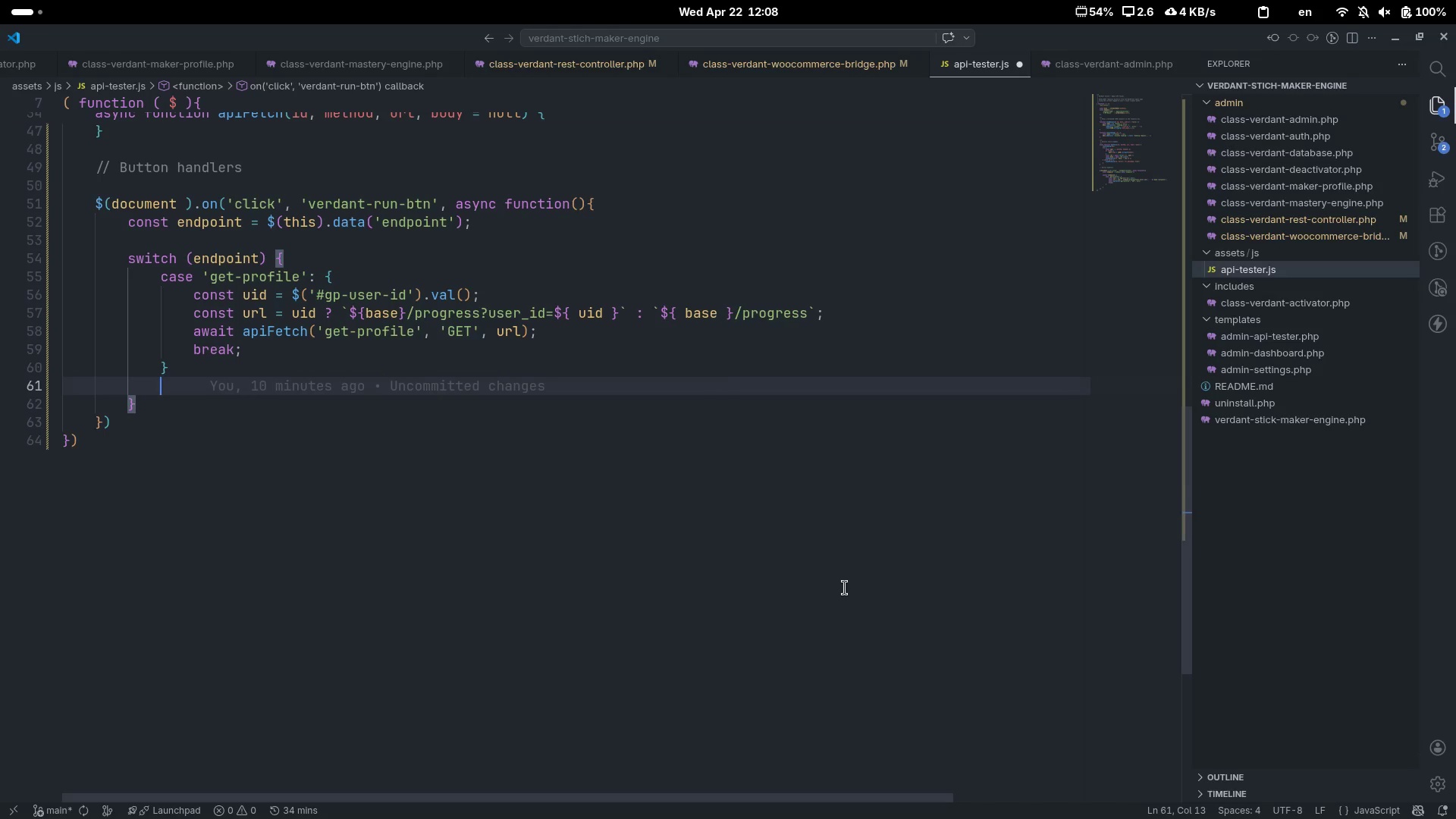 
type(cae 'create-kit)
 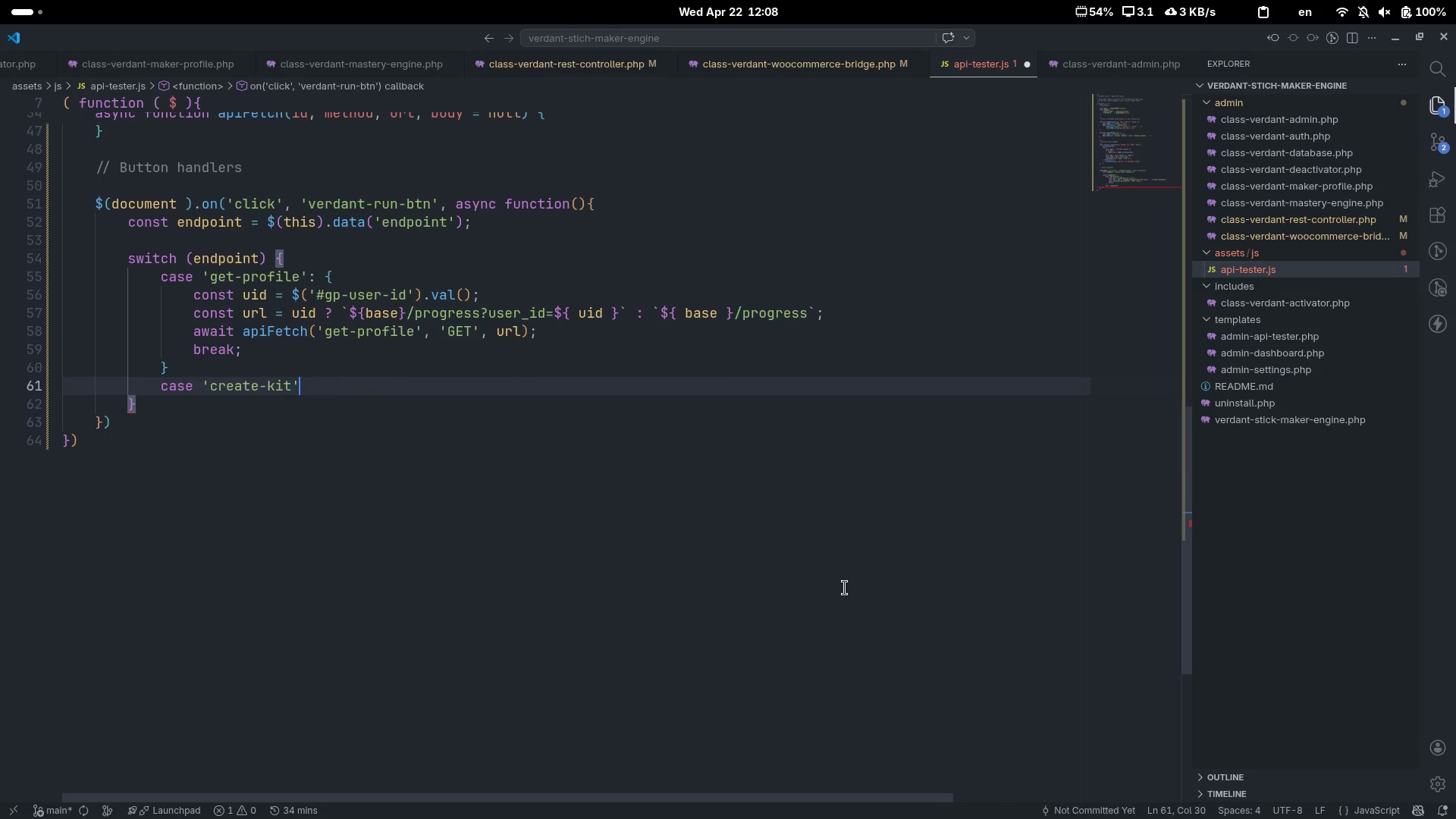 
hold_key(key=S, duration=0.38)
 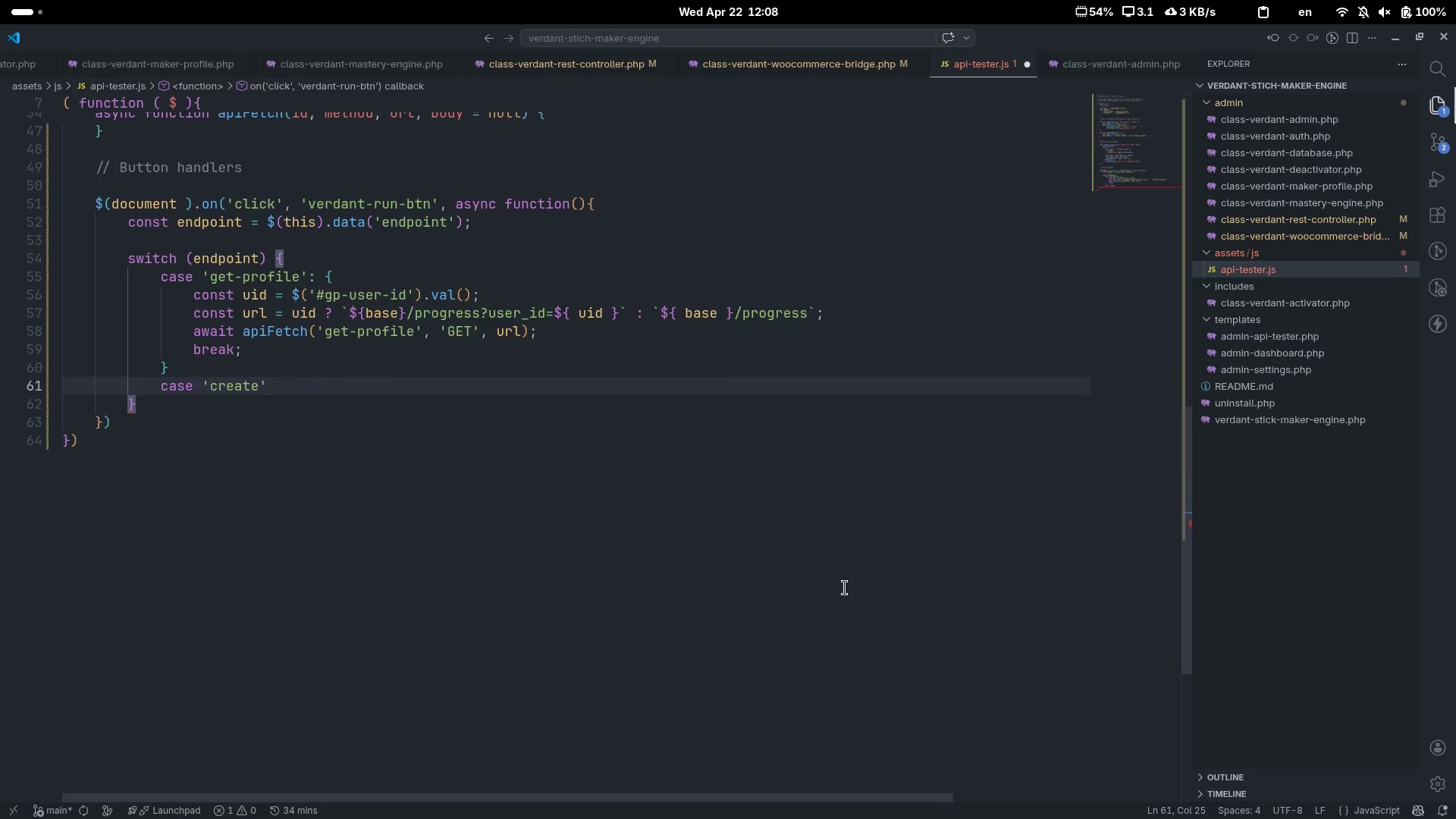 
key(ArrowRight)
 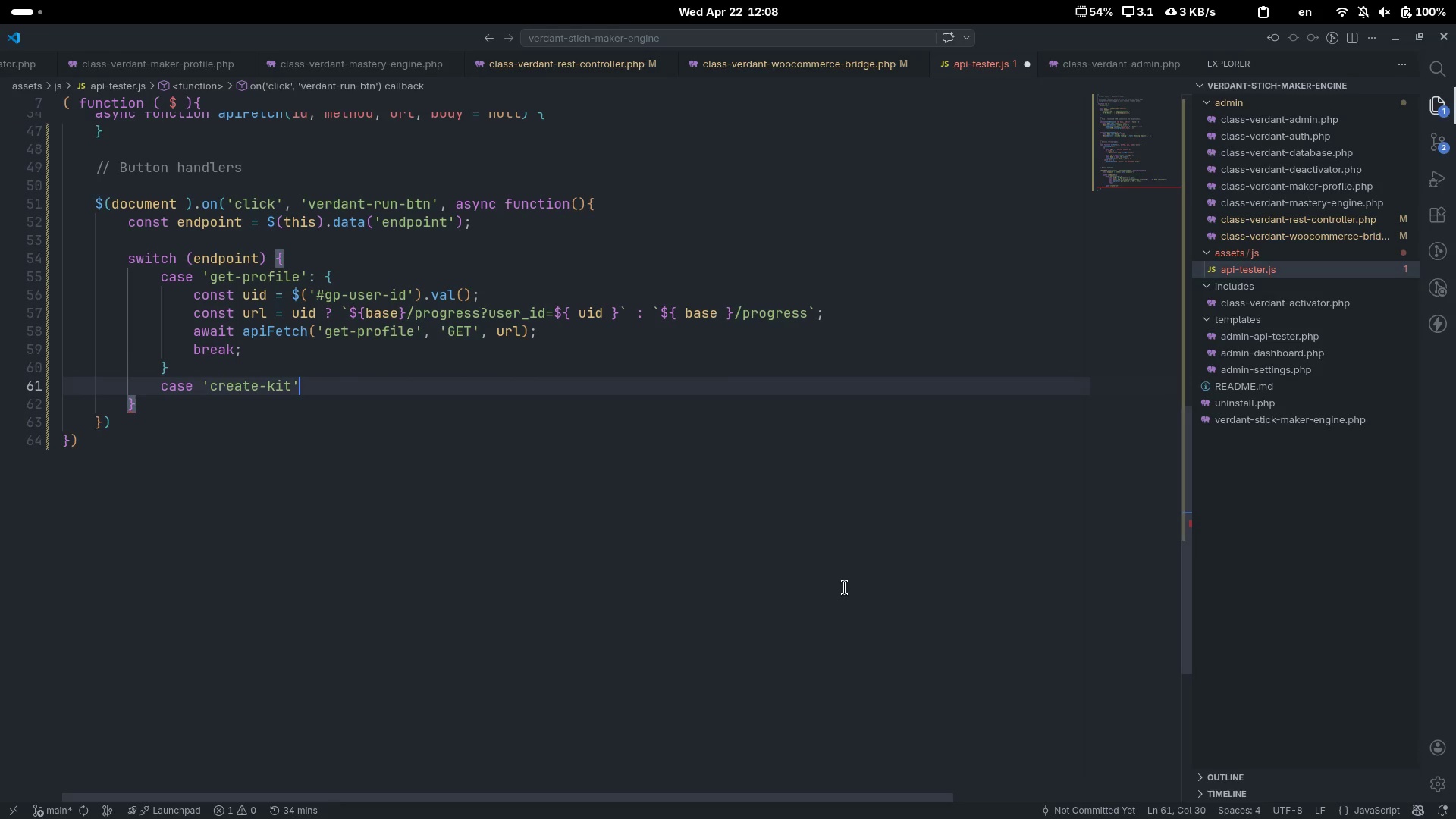 
key(Shift+Semicolon)
 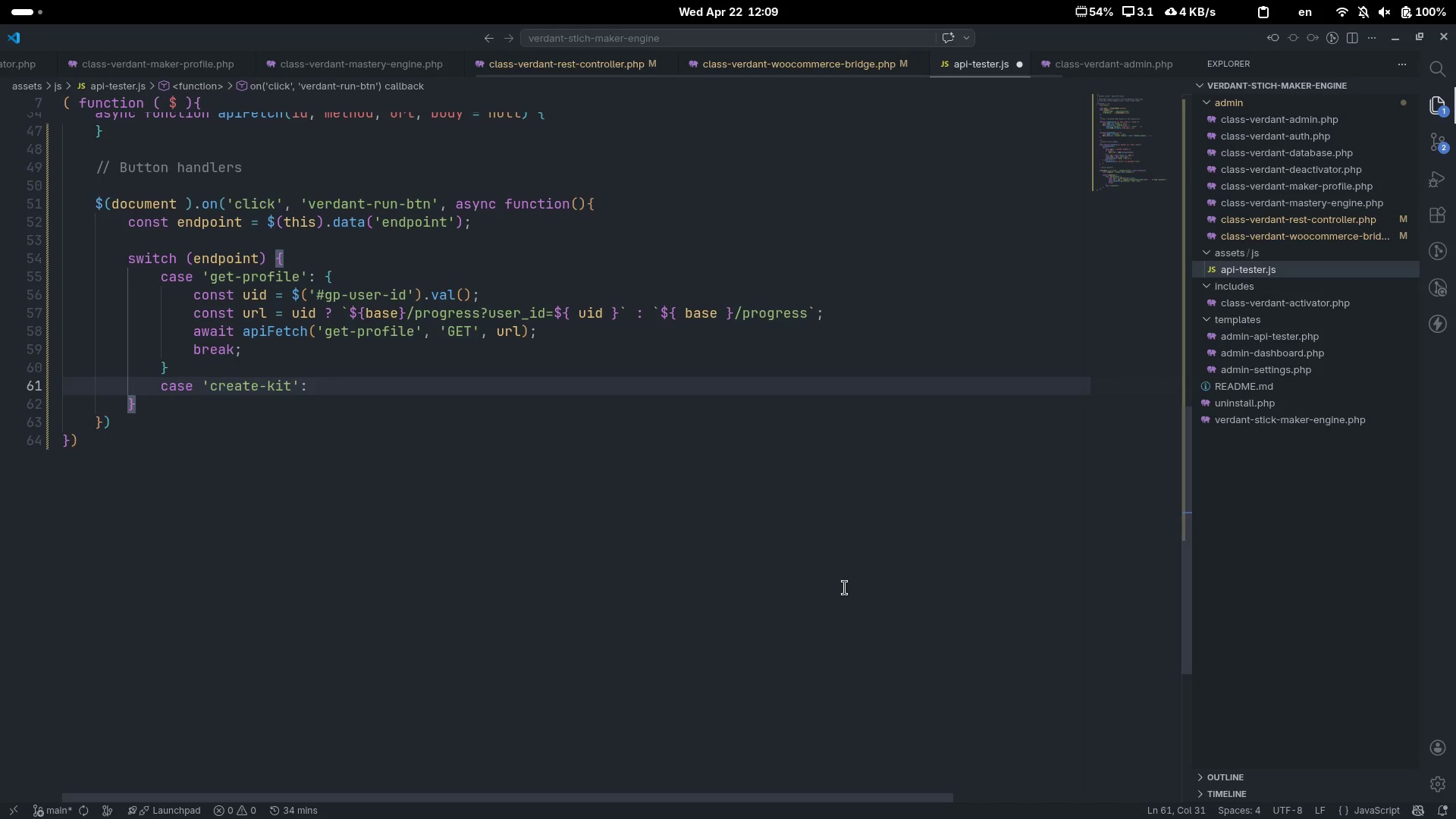 
key(Space)
 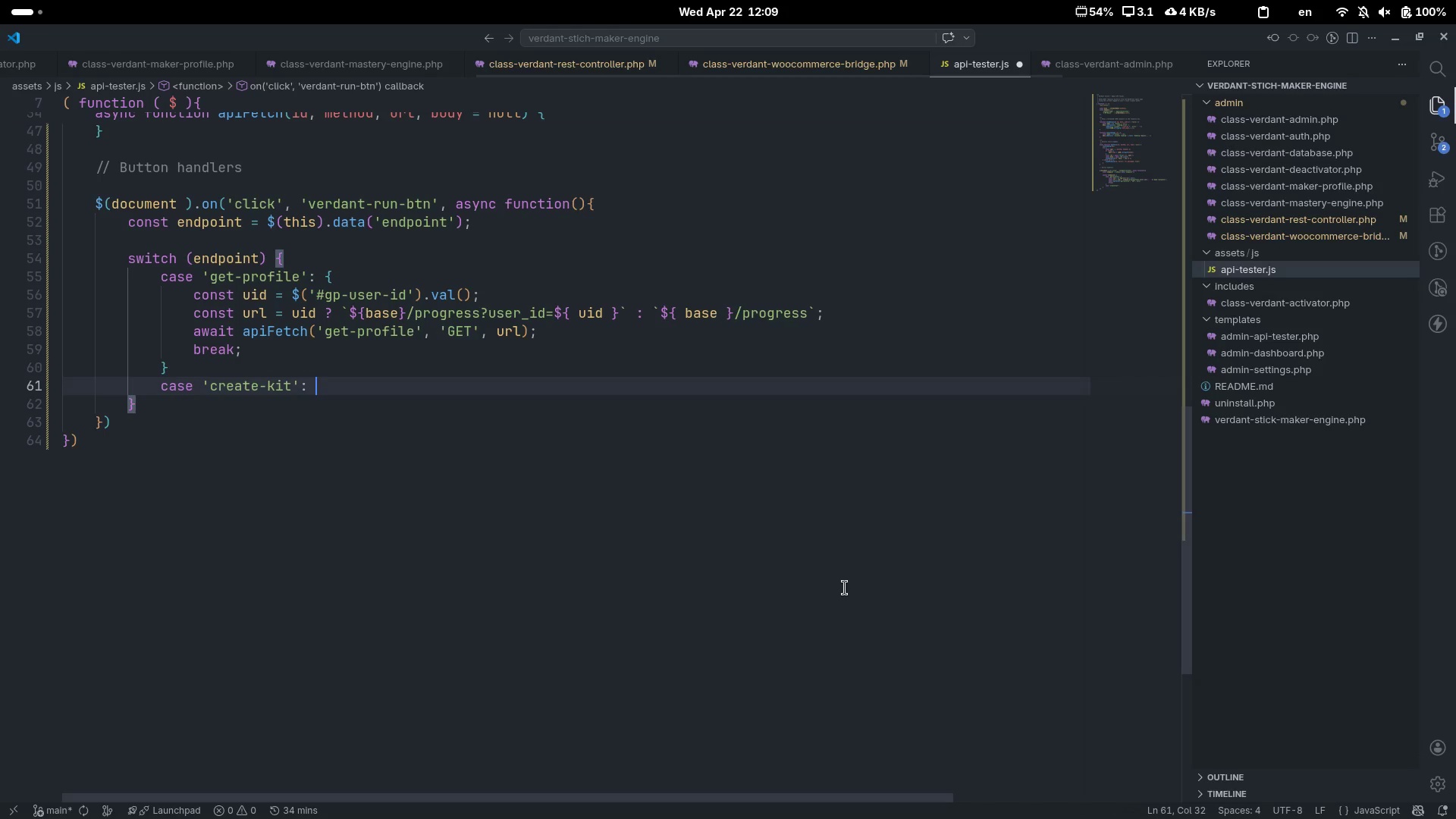 
key(Shift+BracketLeft)
 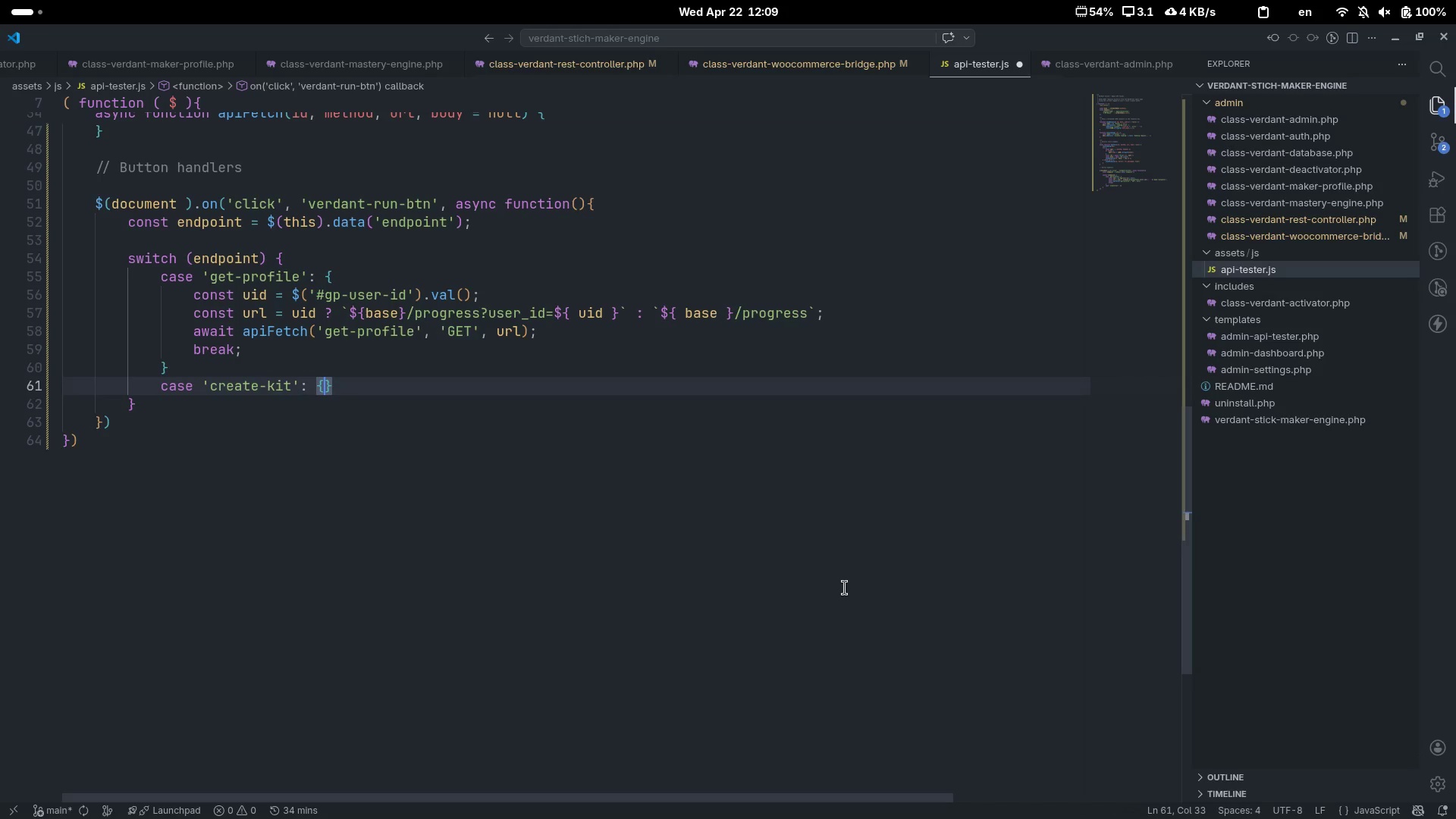 
key(Enter)
 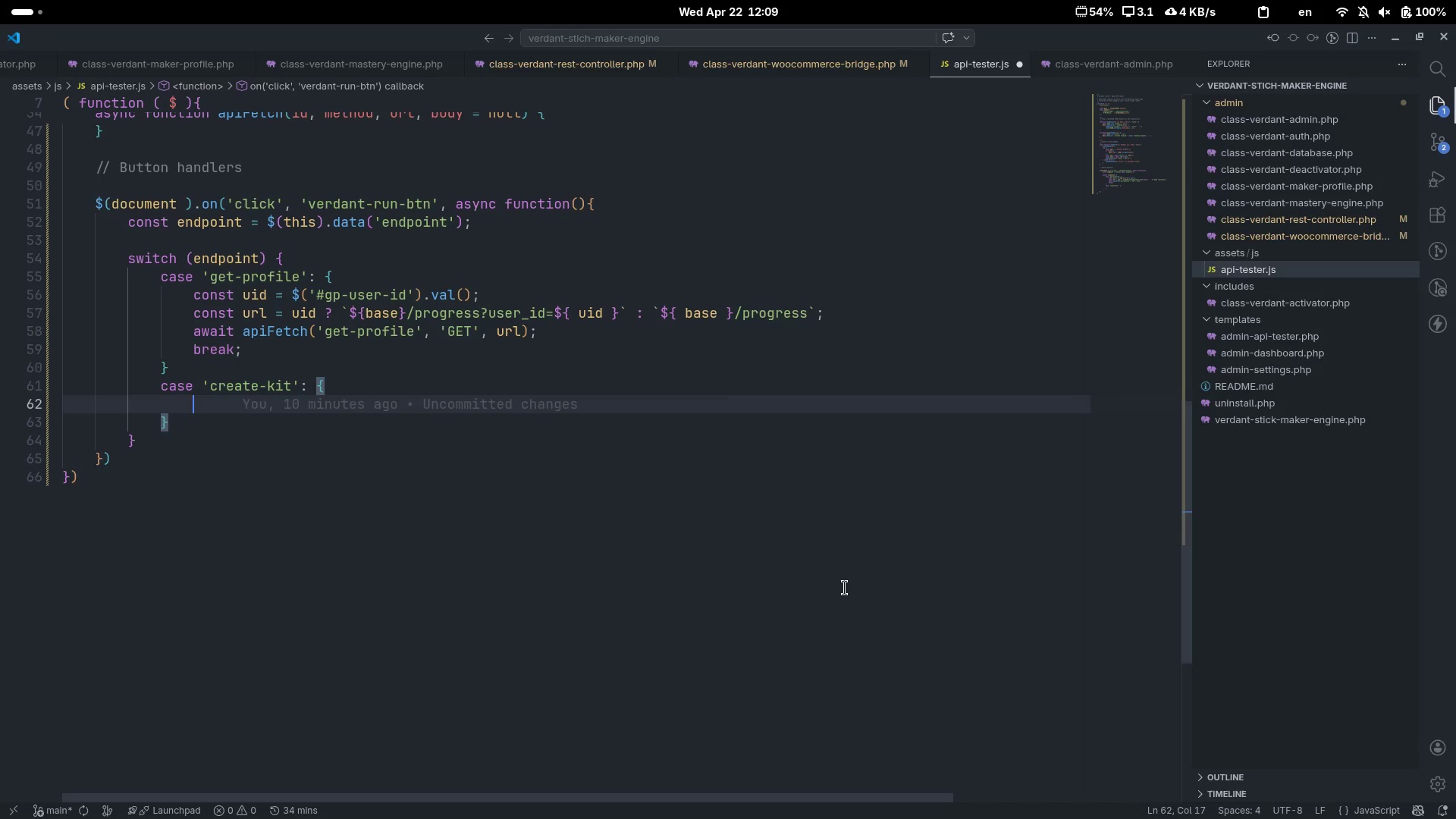 
type(const bosy)
key(Backspace)
type(d)
key(Backspace)
key(Backspace)
type(dy = {)
 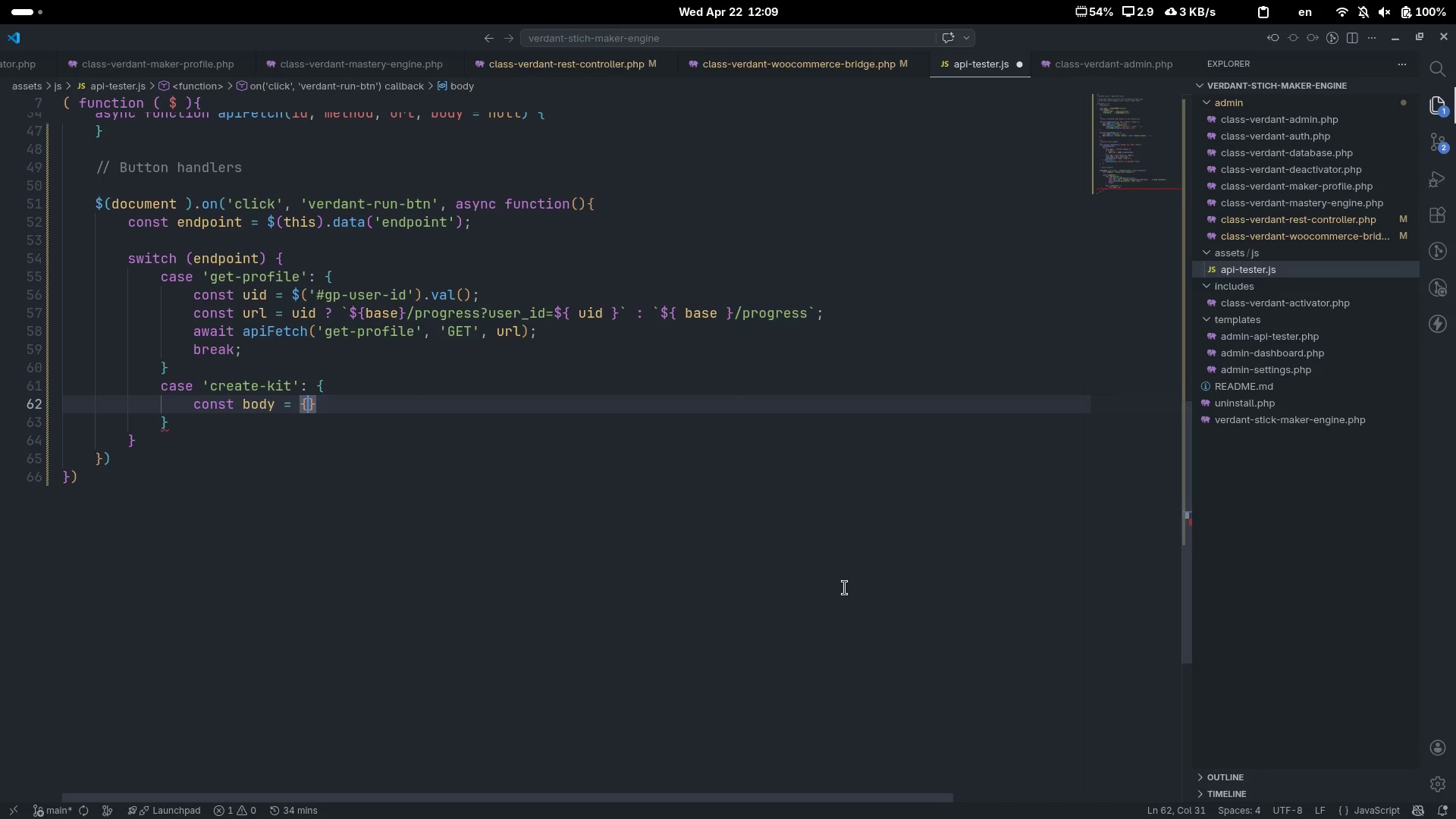 
key(Enter)
 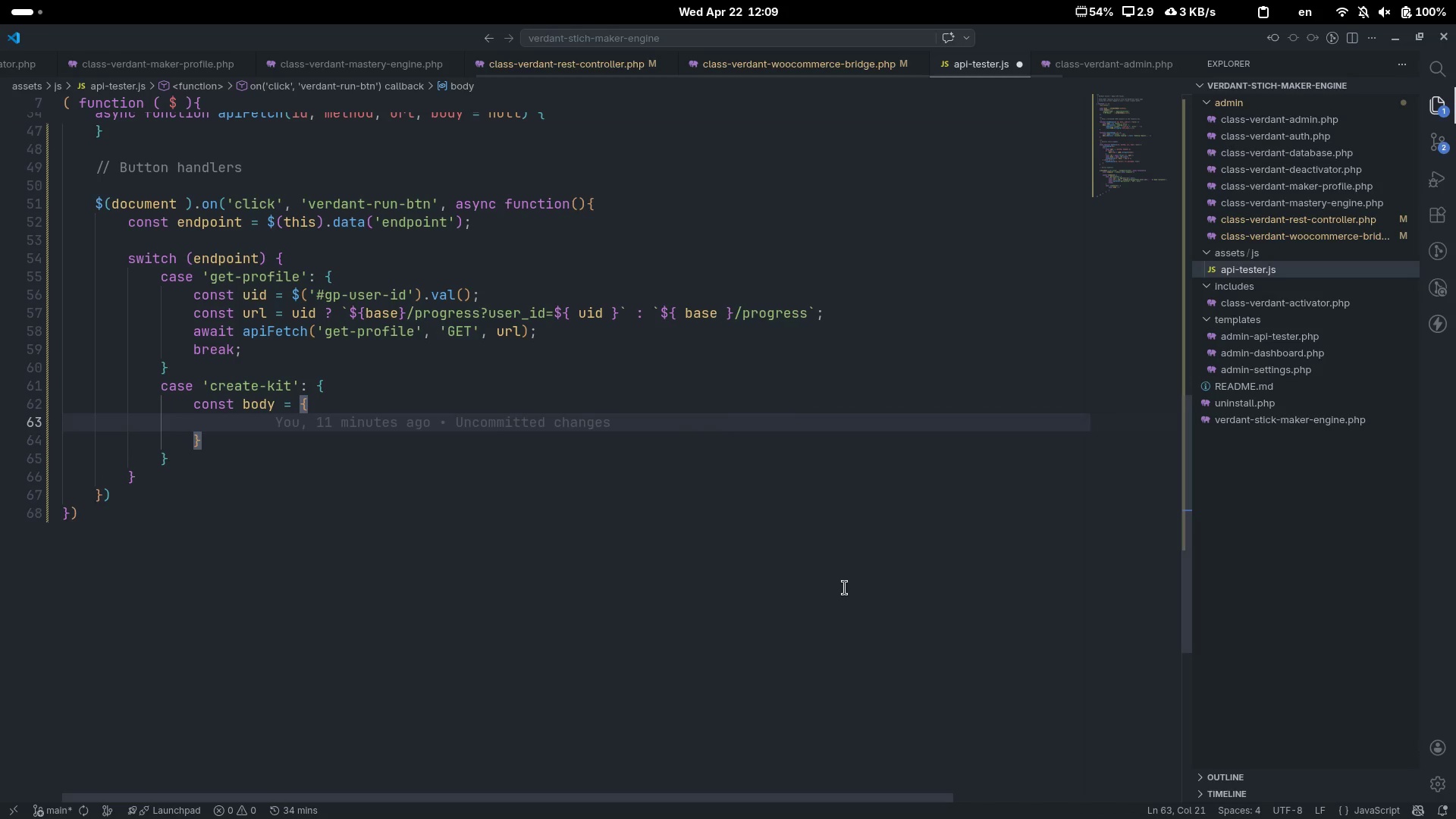 
type(kit_id: )
key(Tab)
type($('#ck-i)
key(Backspace)
type(kit-id)
 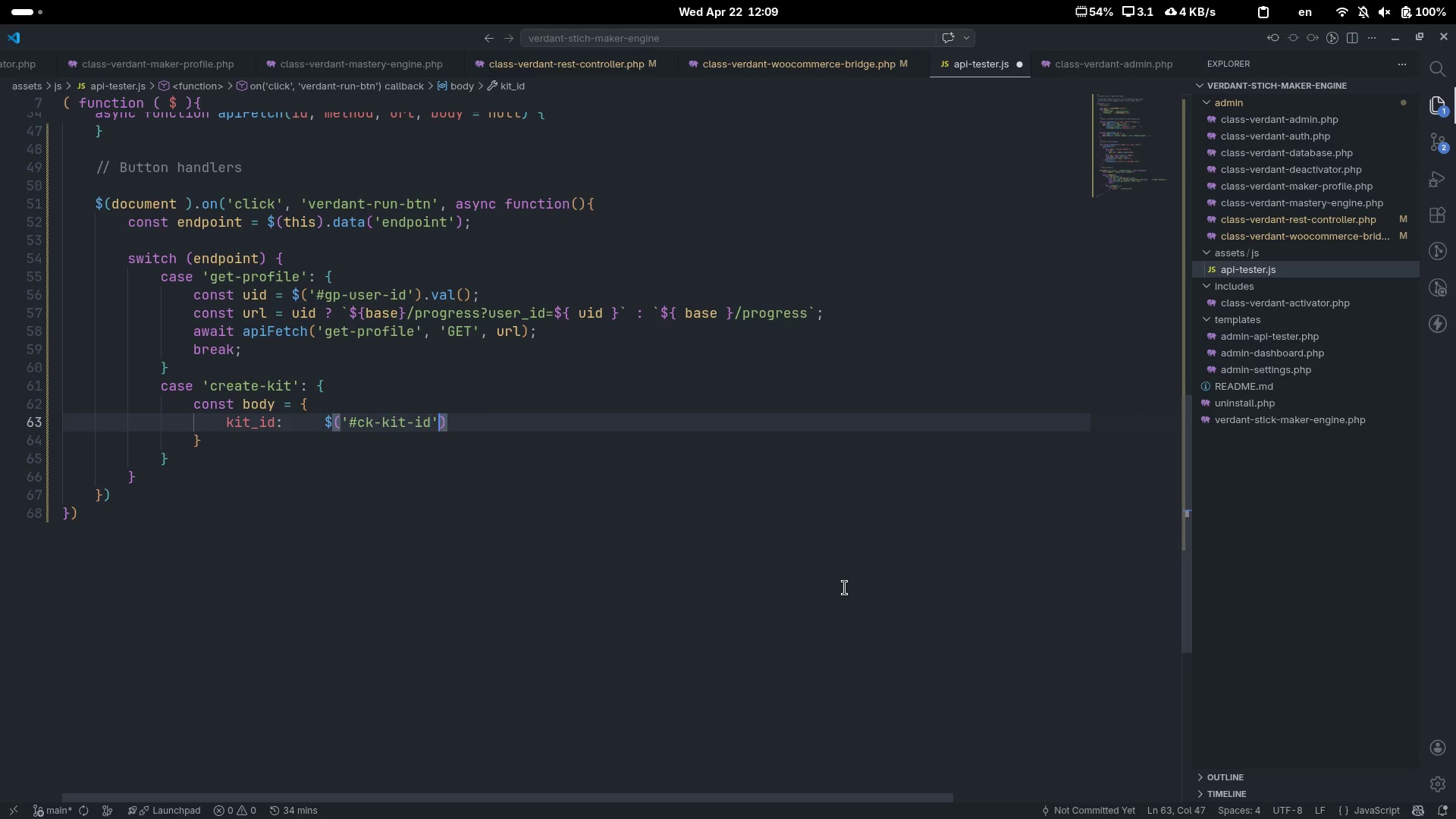 
 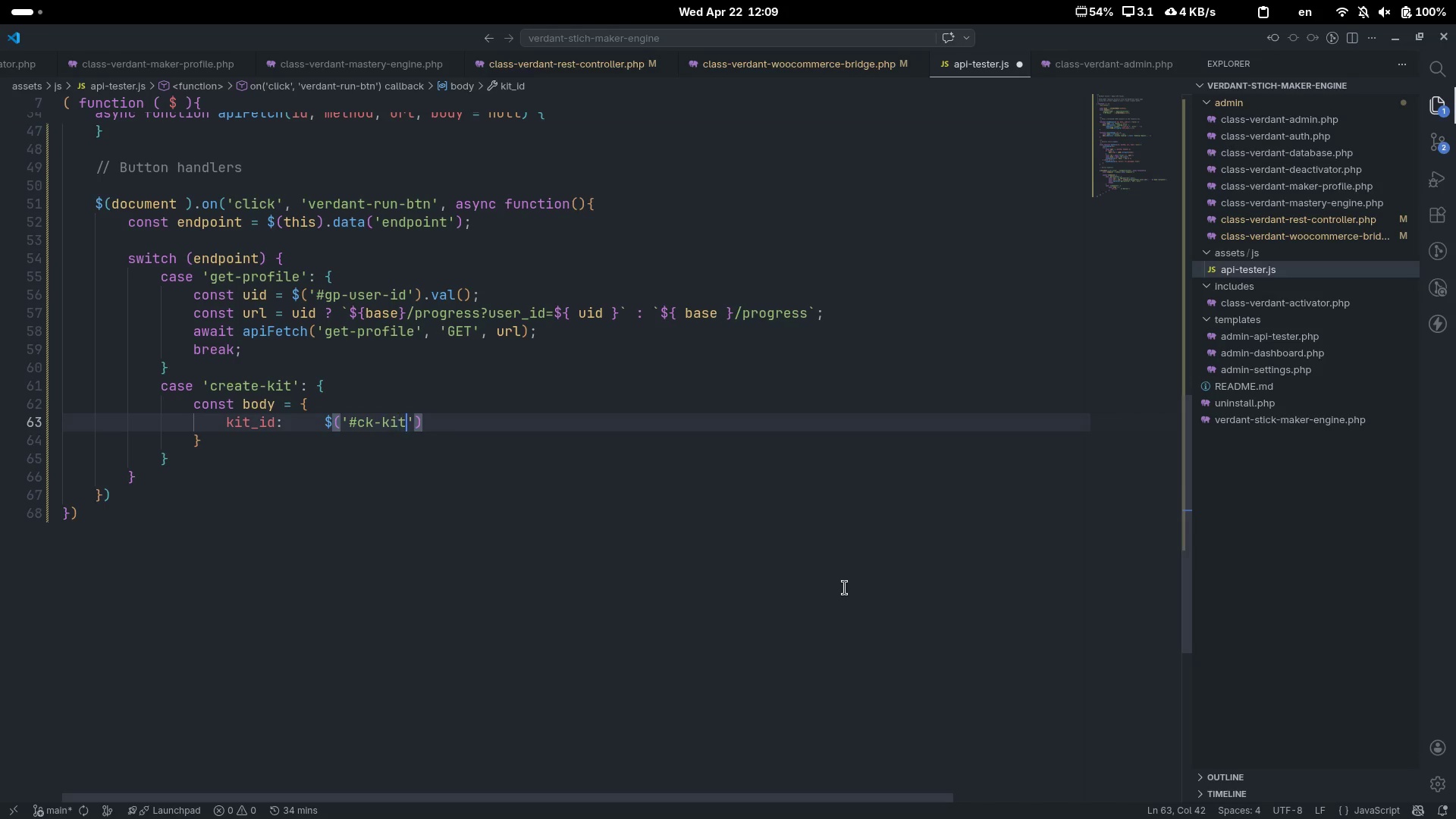 
key(ArrowRight)
 